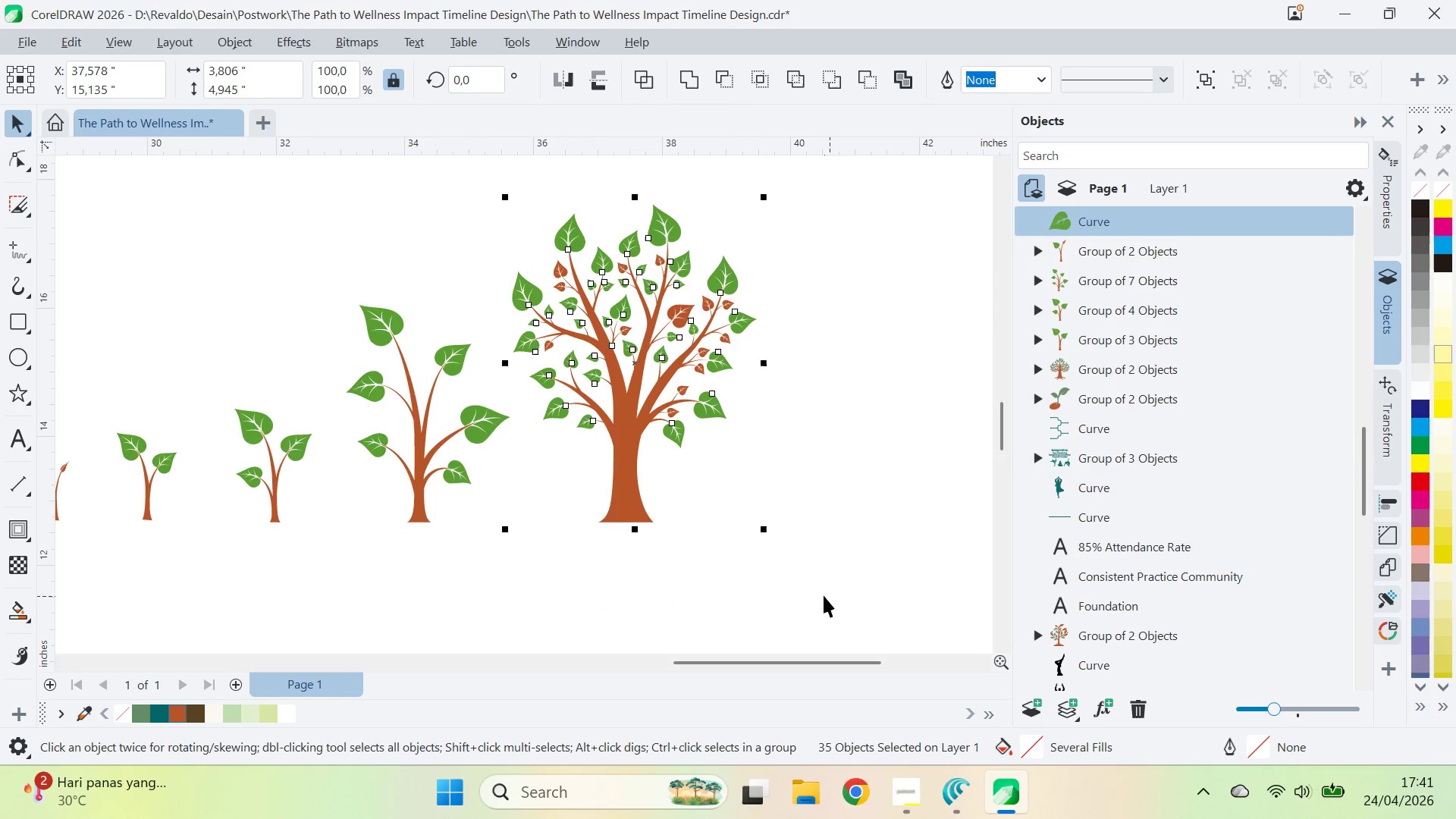 
key(Control+G)
 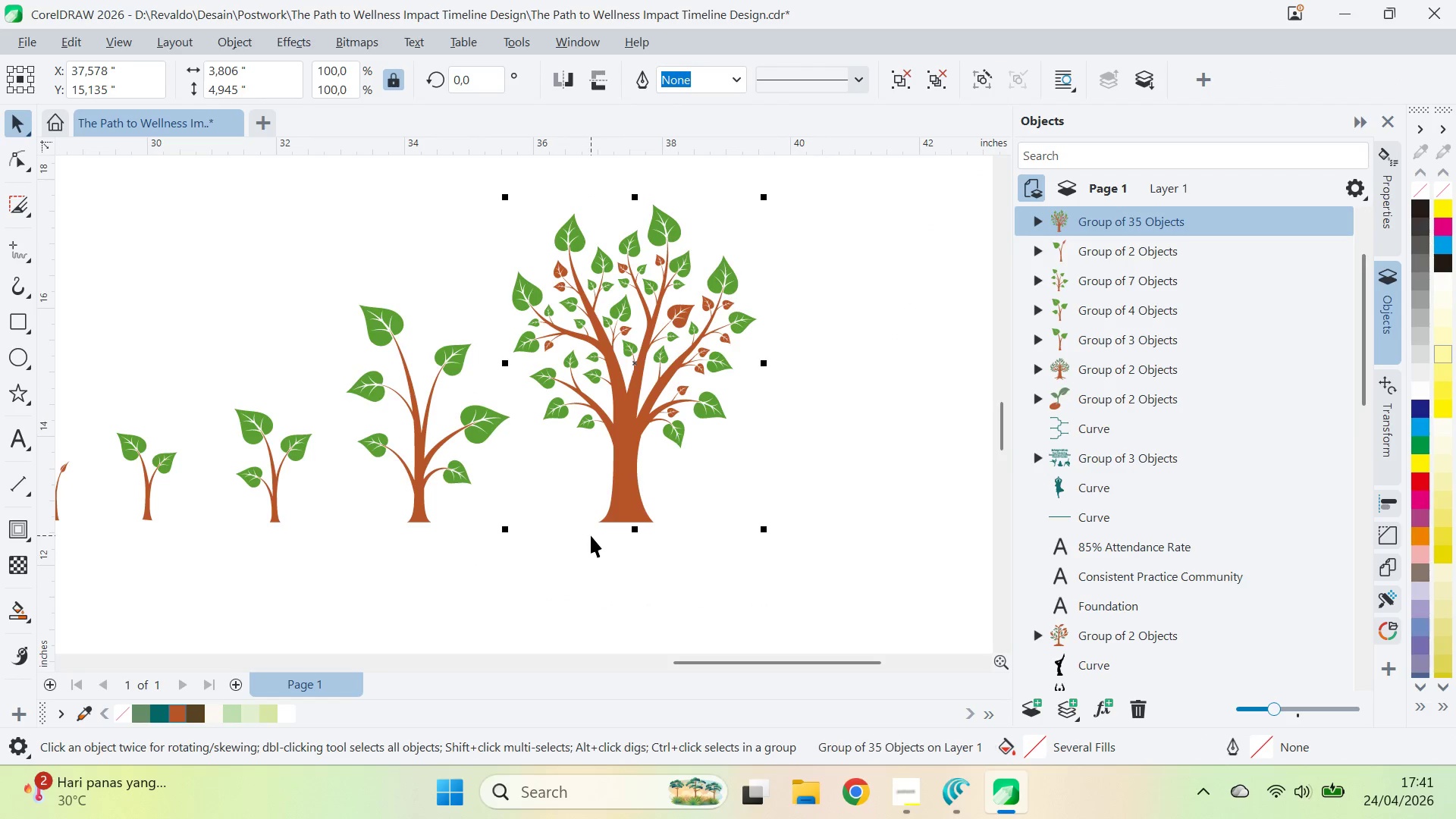 
type(zqv)
 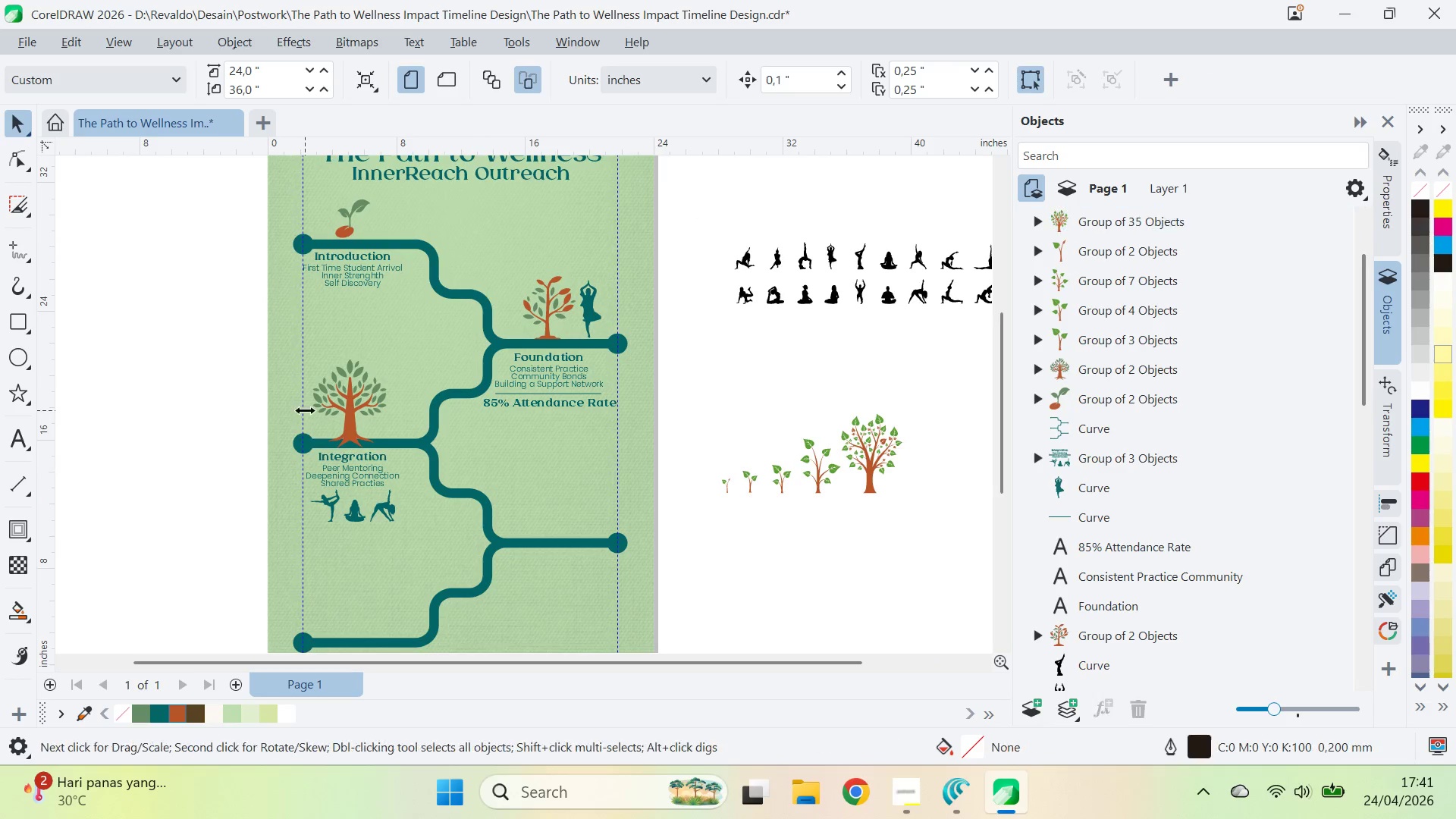 
left_click_drag(start_coordinate=[400, 429], to_coordinate=[720, 488])
 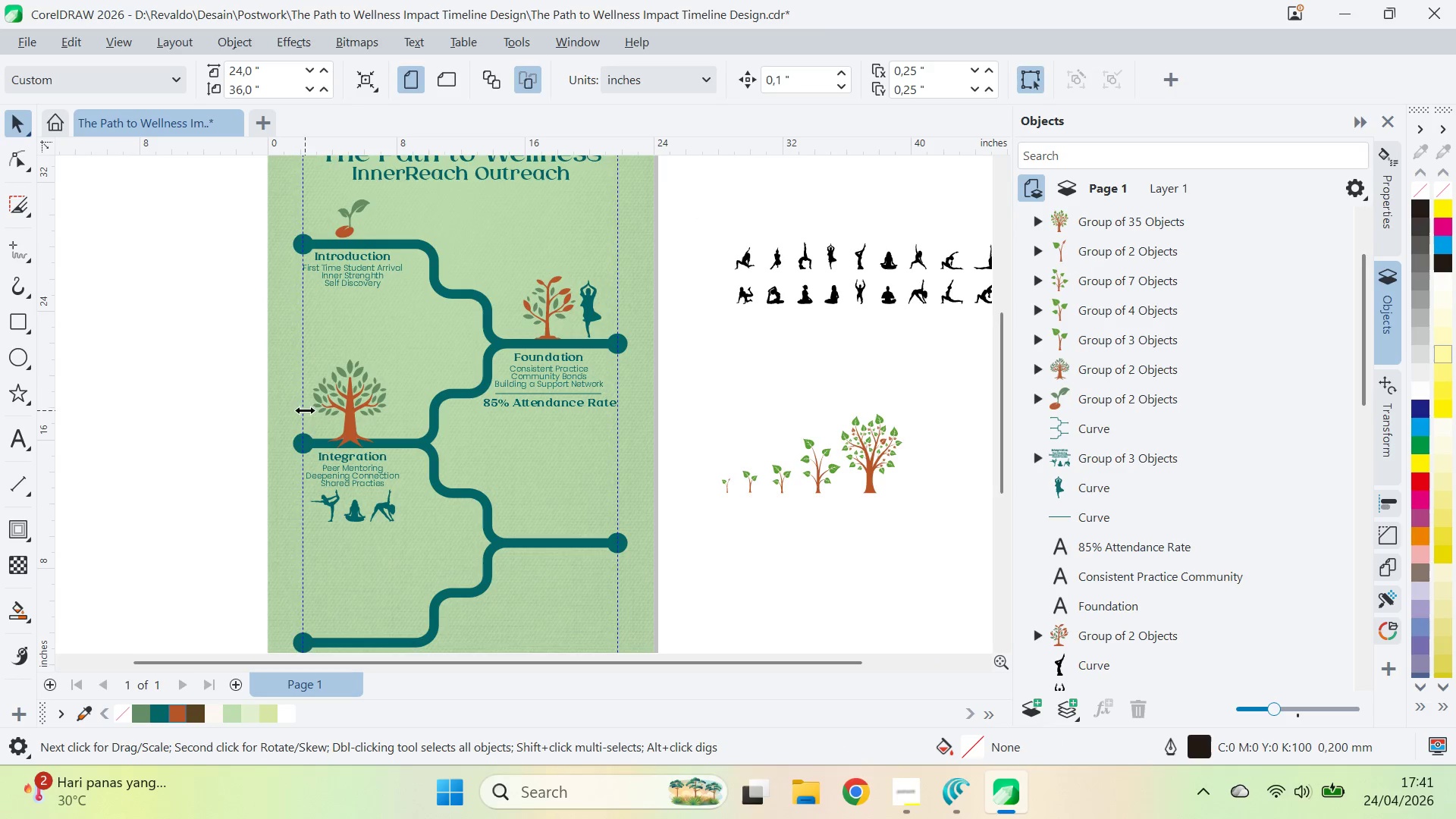 
left_click([347, 399])
 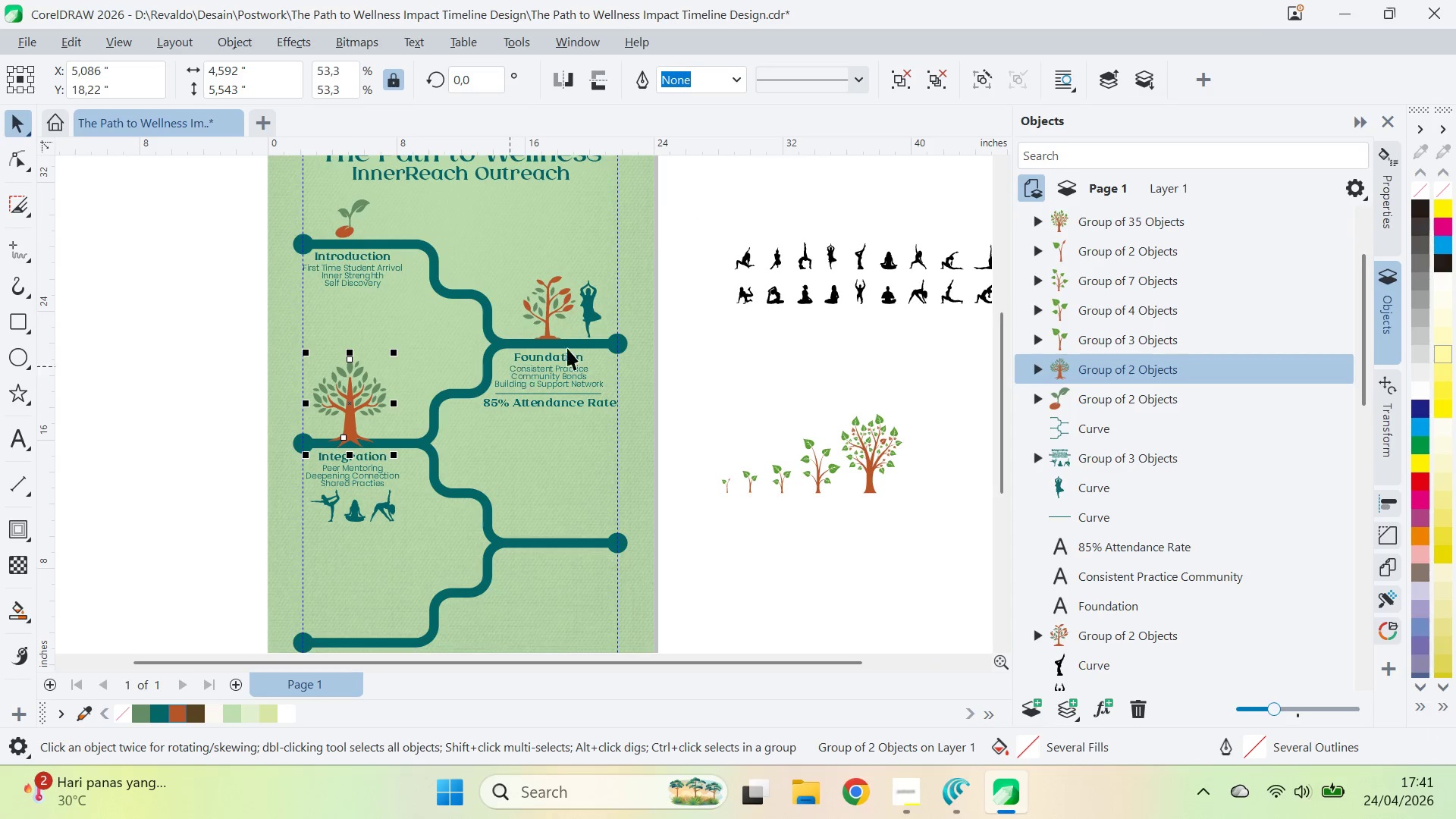 
hold_key(key=ShiftLeft, duration=1.5)
left_click([548, 301])
 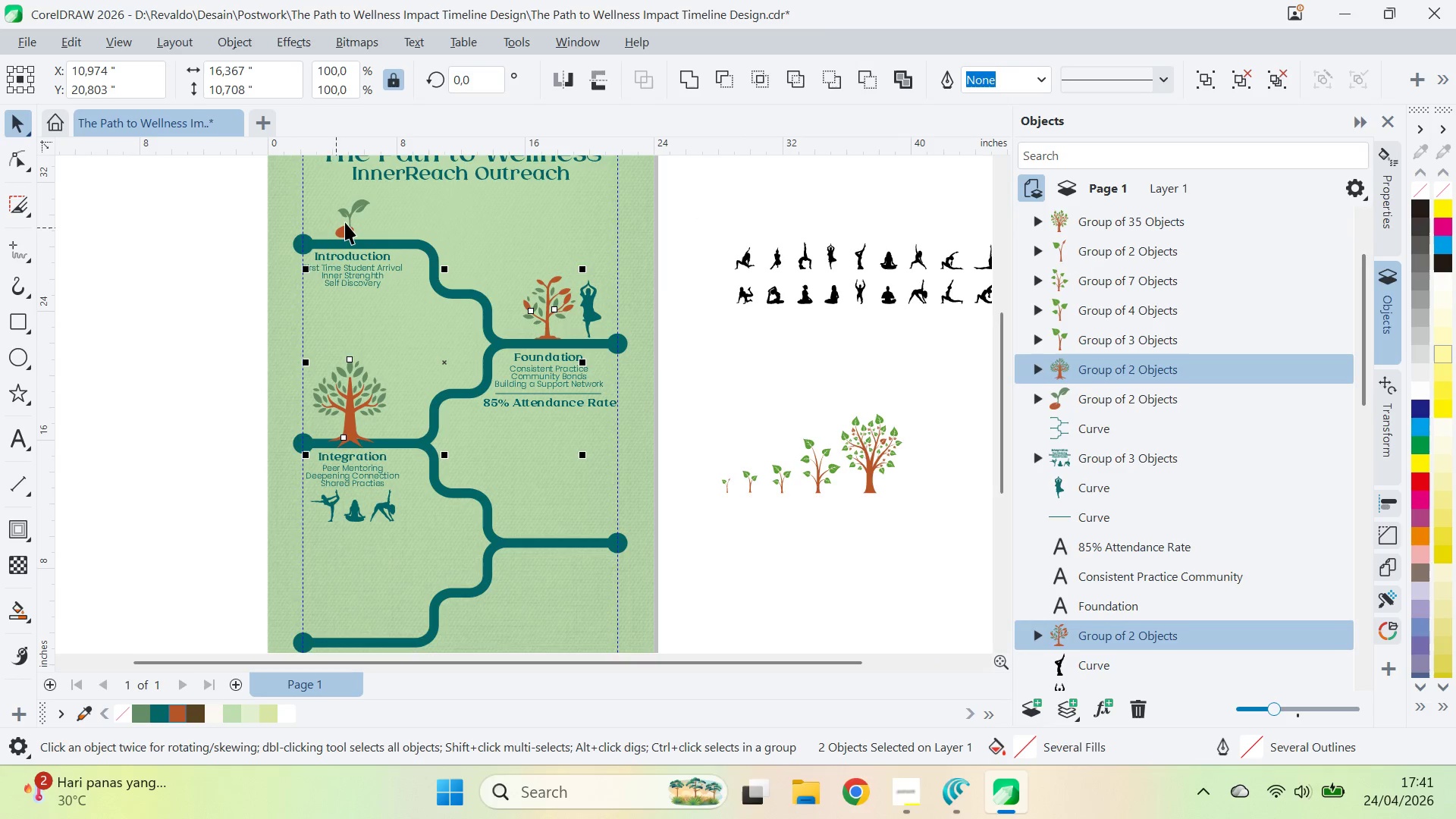 
left_click([345, 222])
 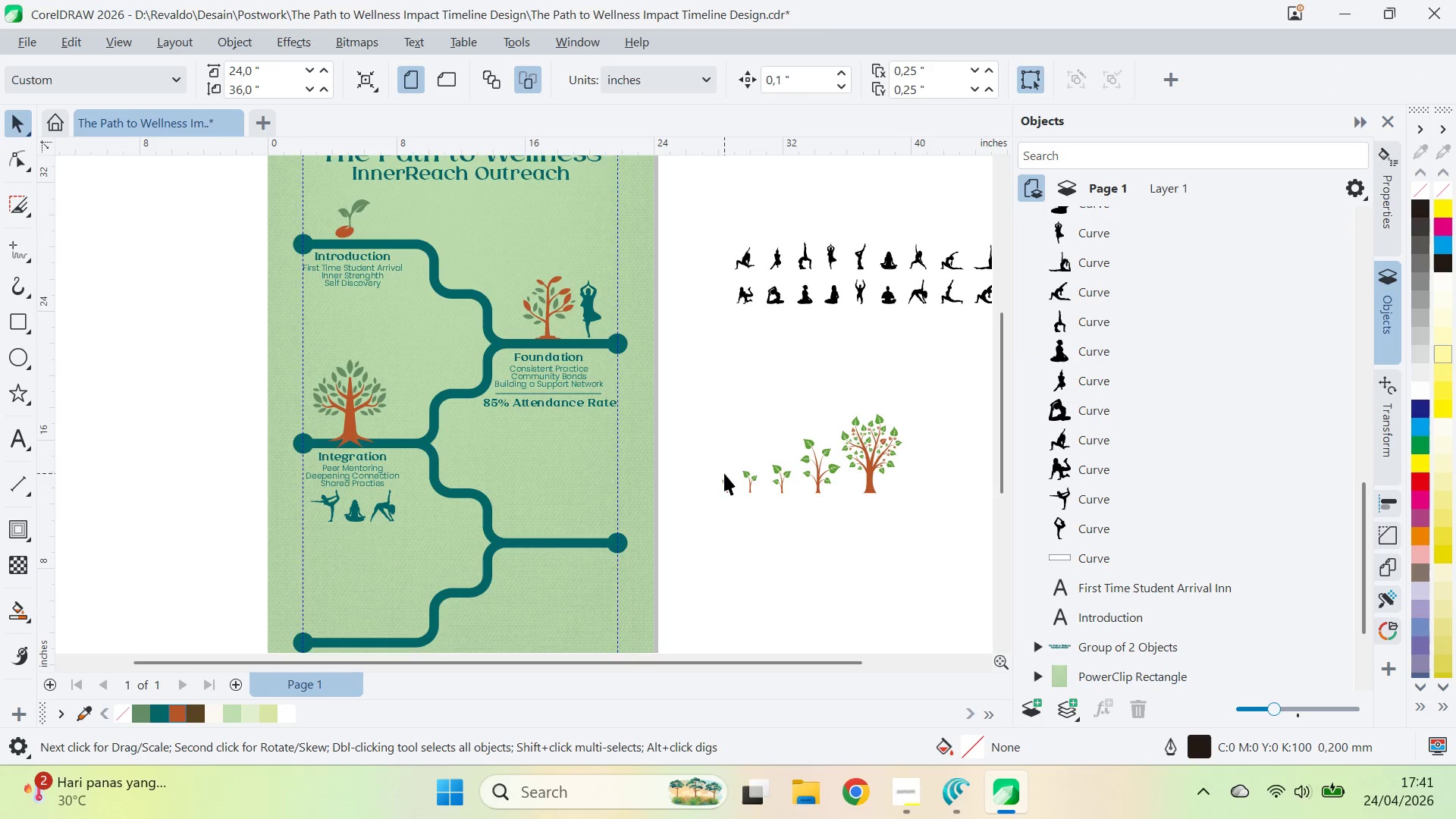 
double_click([730, 489])
 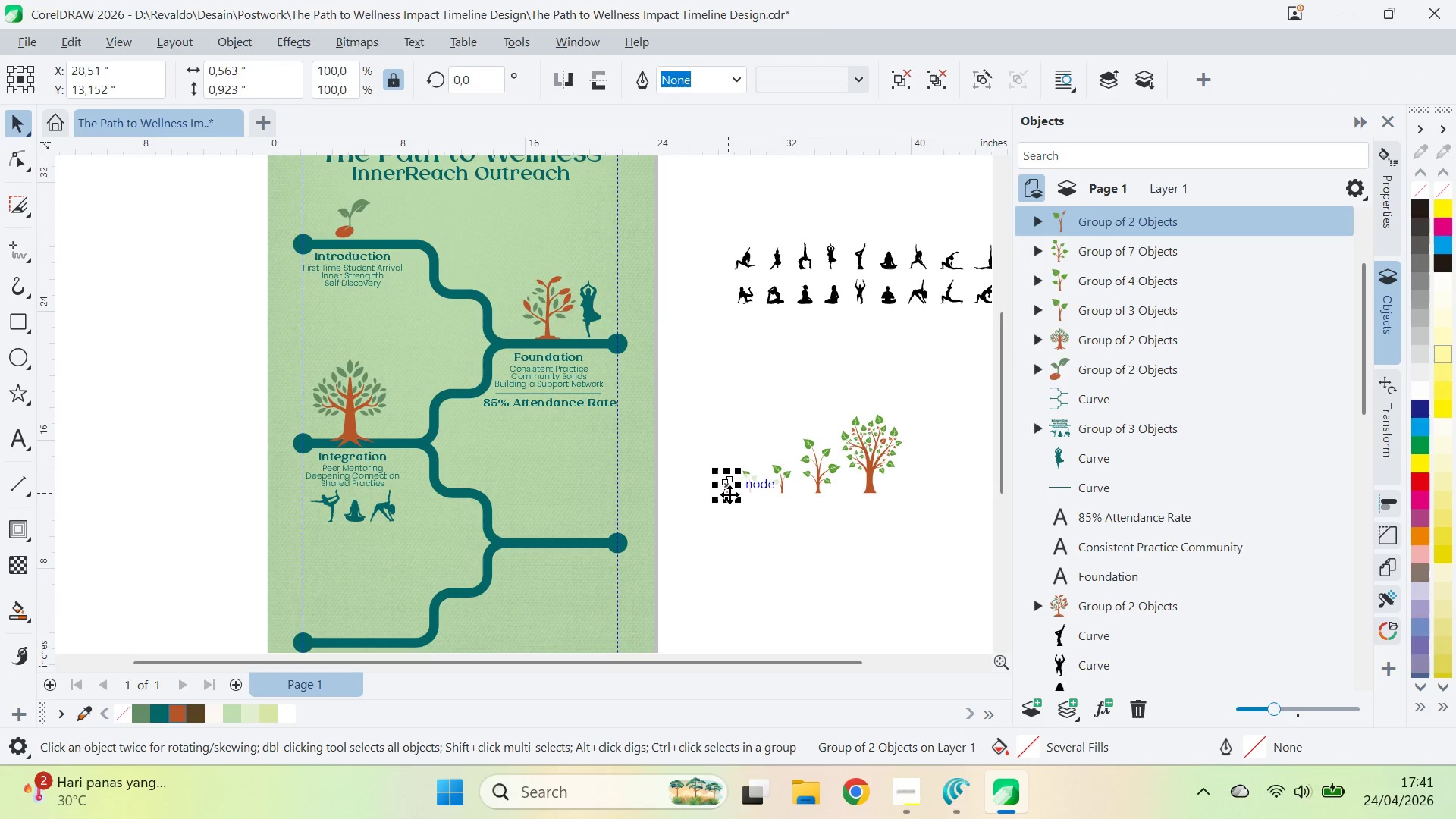 
left_click_drag(start_coordinate=[730, 494], to_coordinate=[362, 239])
 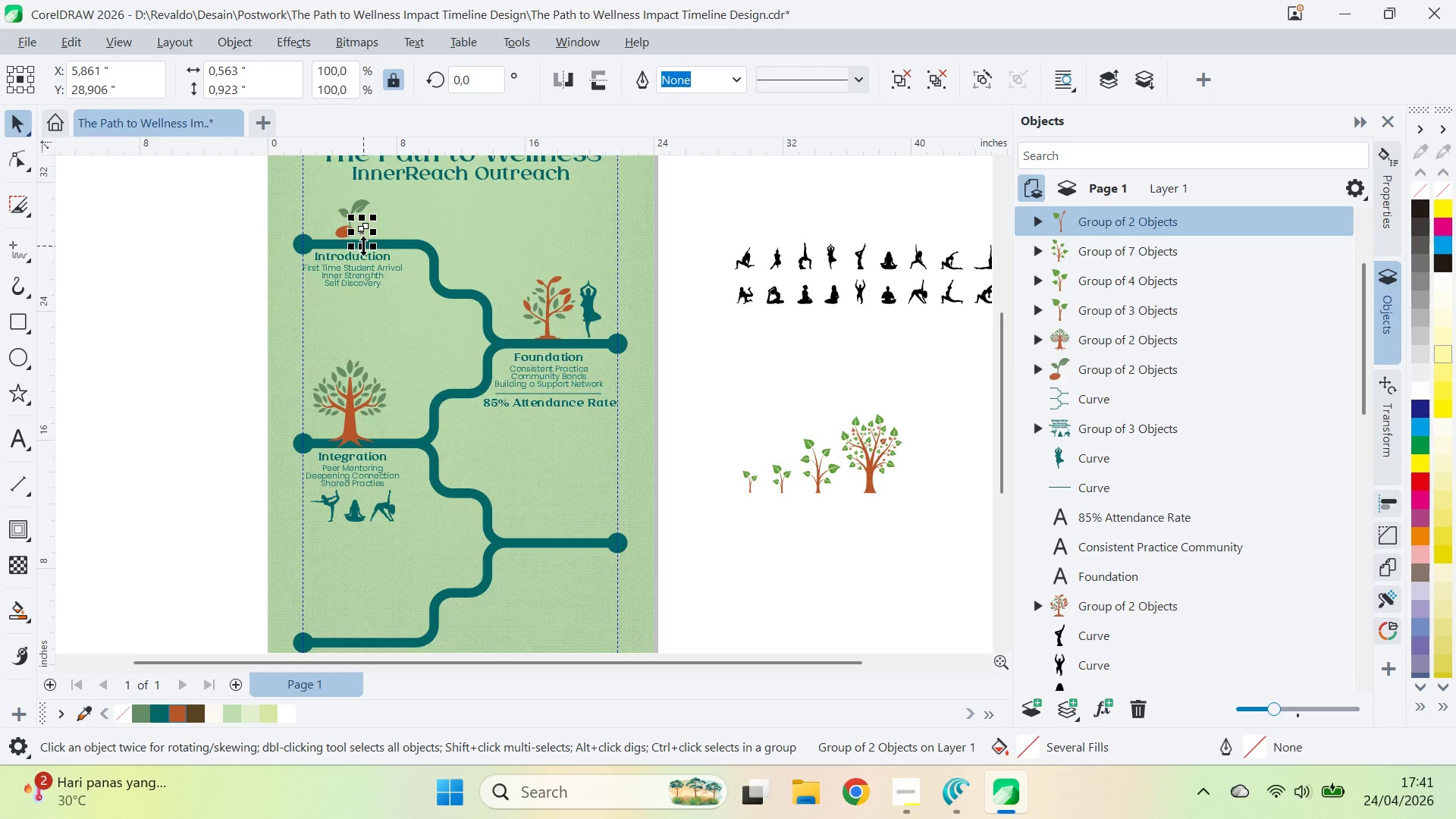 
type(zq)
 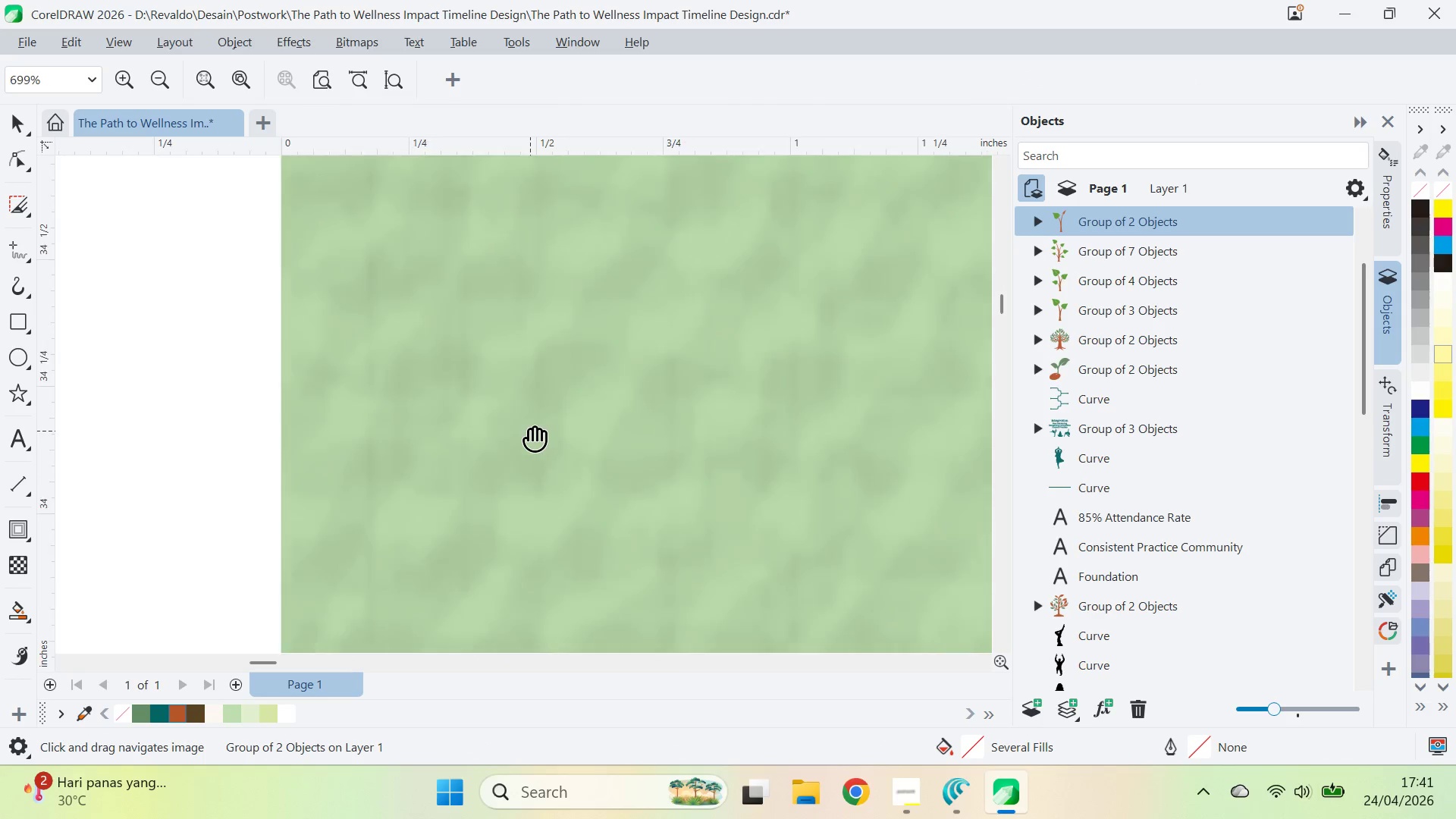 
left_click_drag(start_coordinate=[351, 215], to_coordinate=[381, 224])
 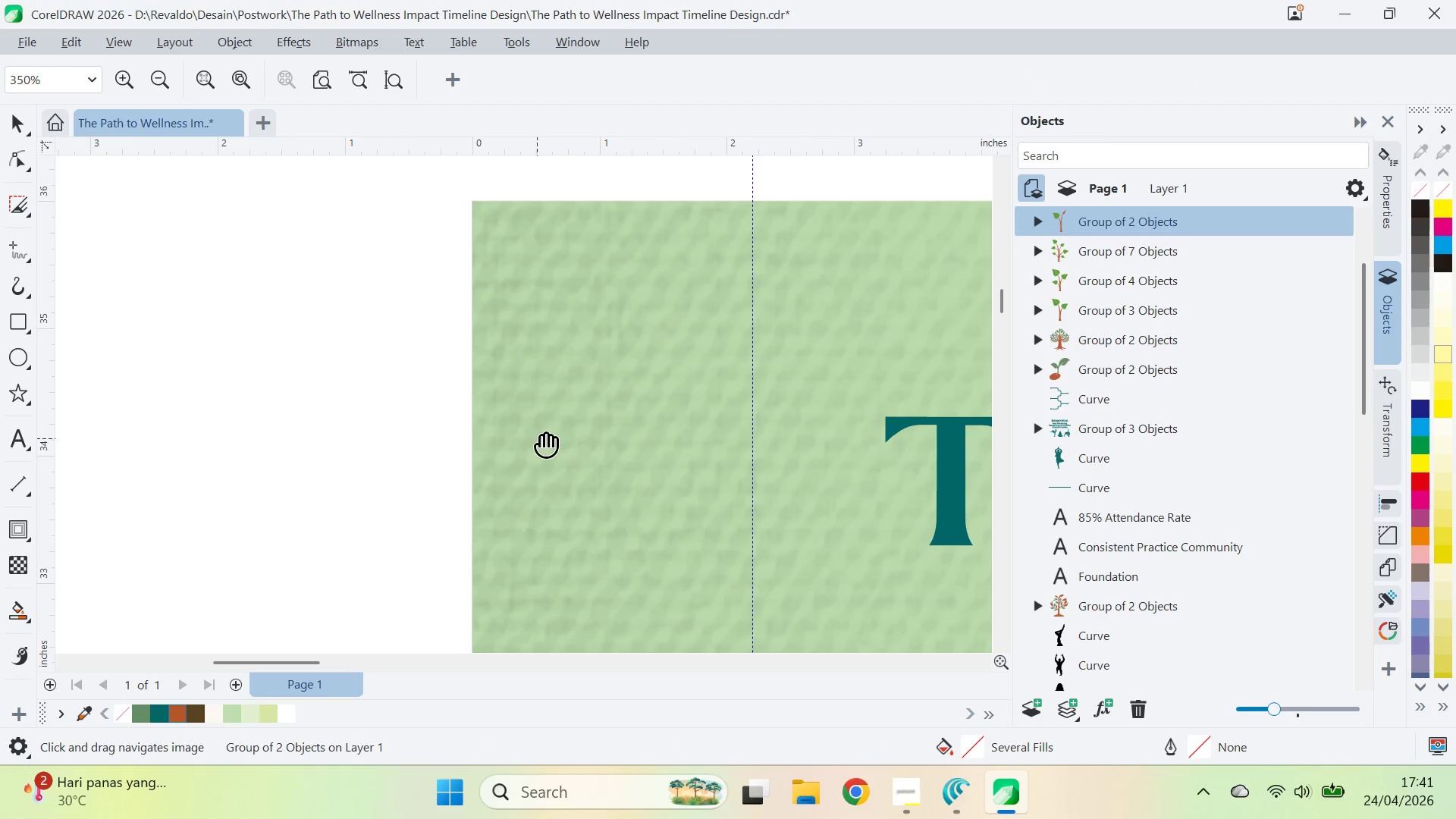 
left_click_drag(start_coordinate=[736, 470], to_coordinate=[480, 165])
 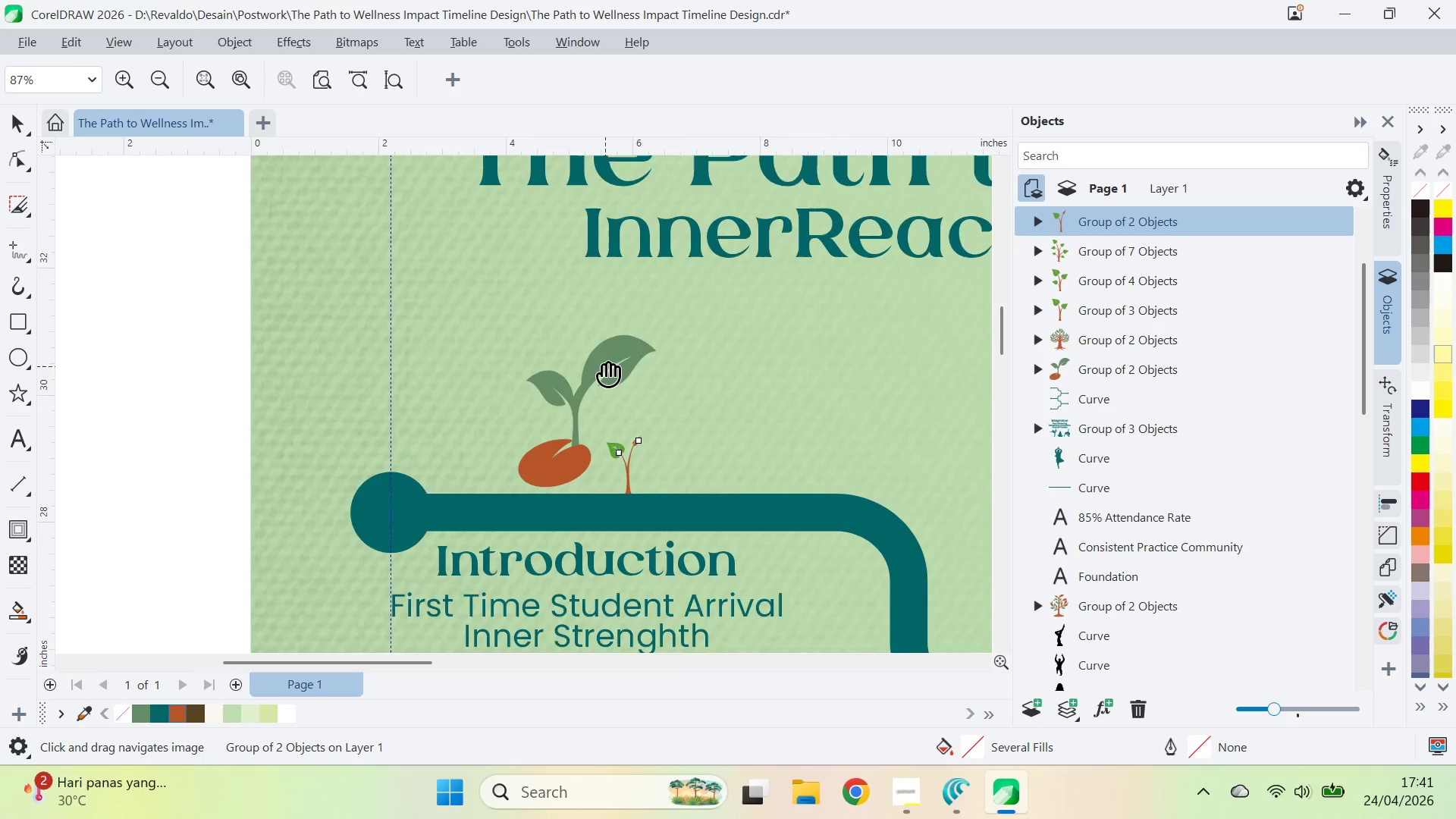 
left_click_drag(start_coordinate=[605, 366], to_coordinate=[546, 348])
 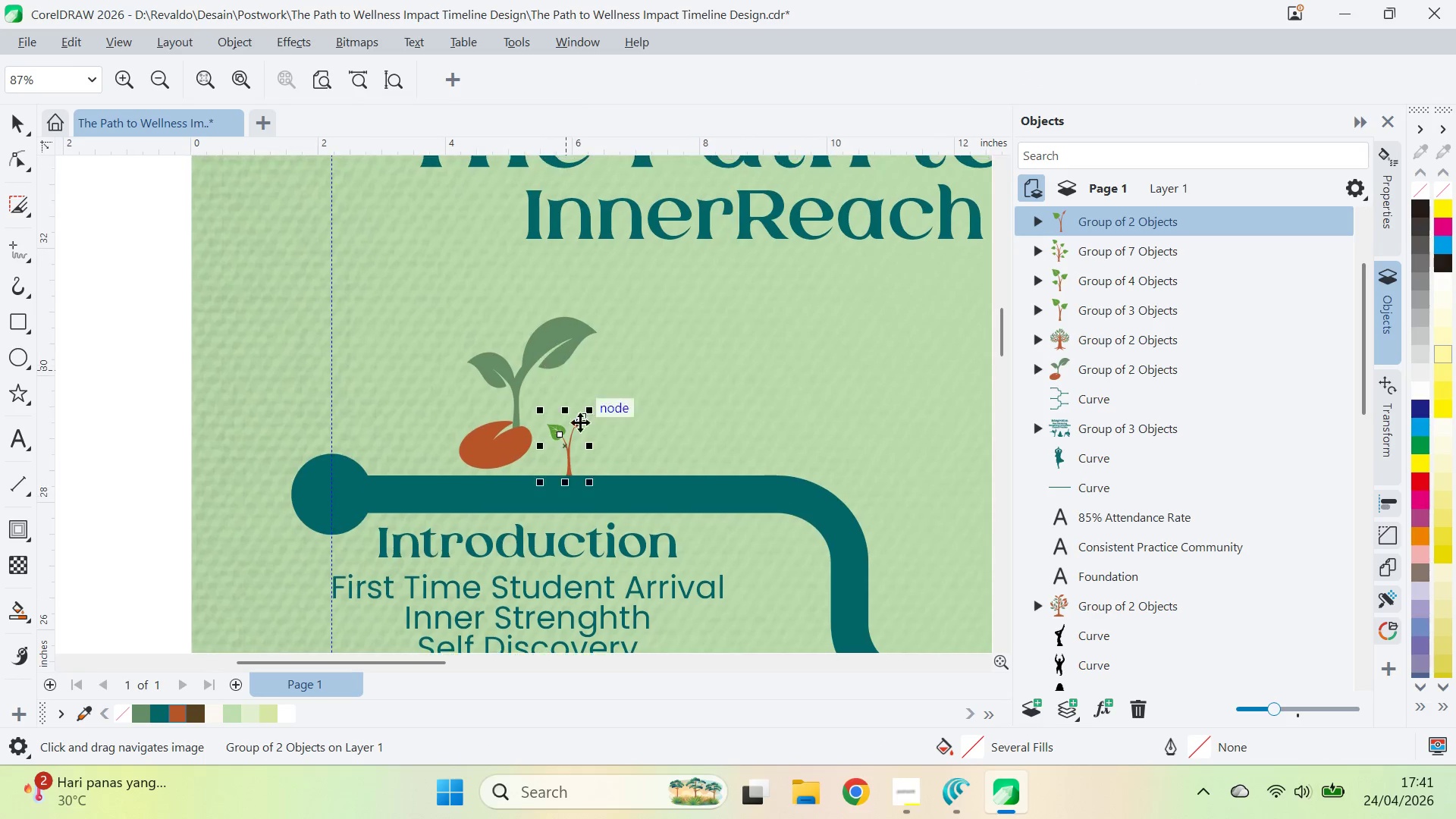 
type(vb)
 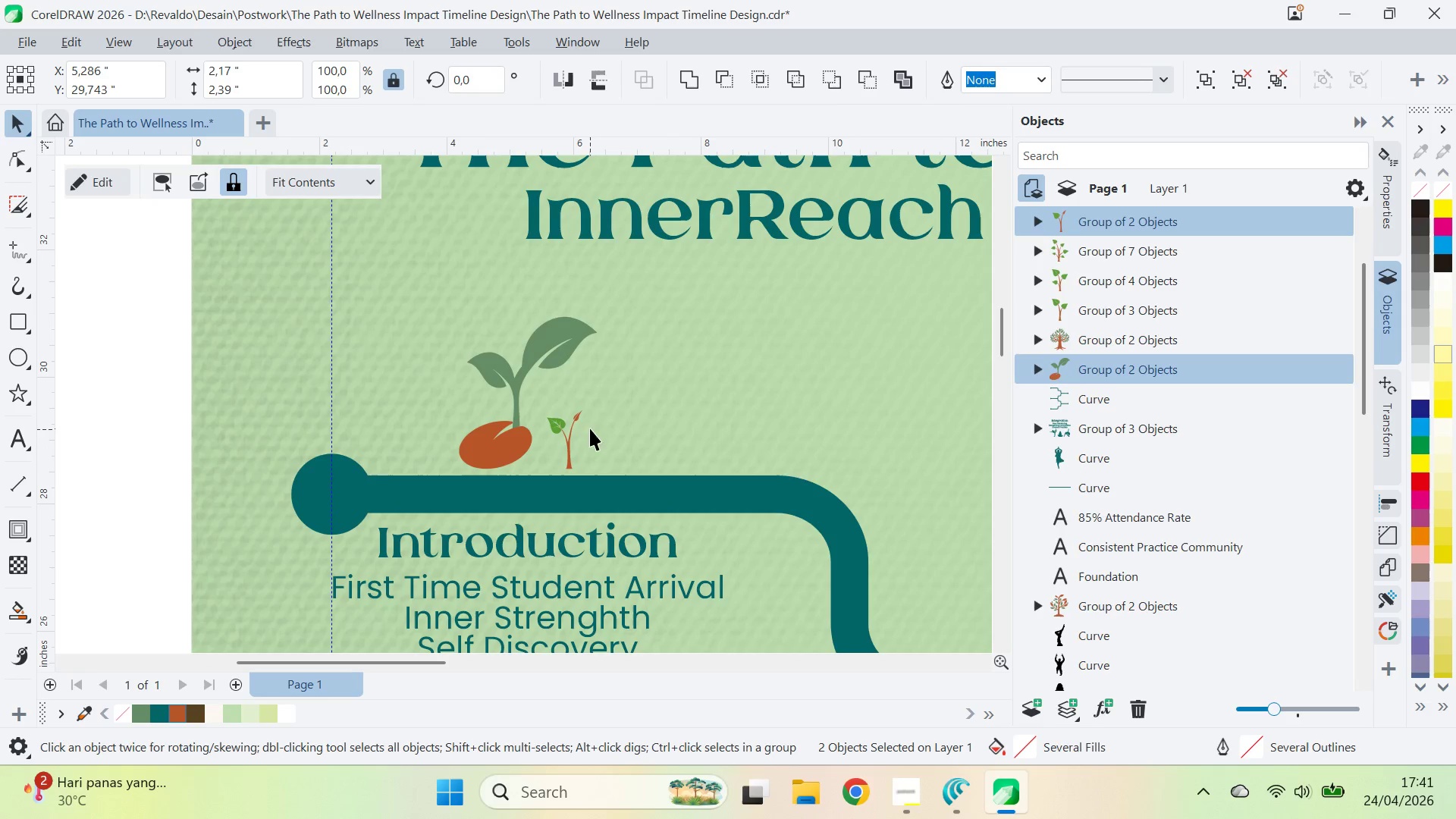 
double_click([576, 433])
 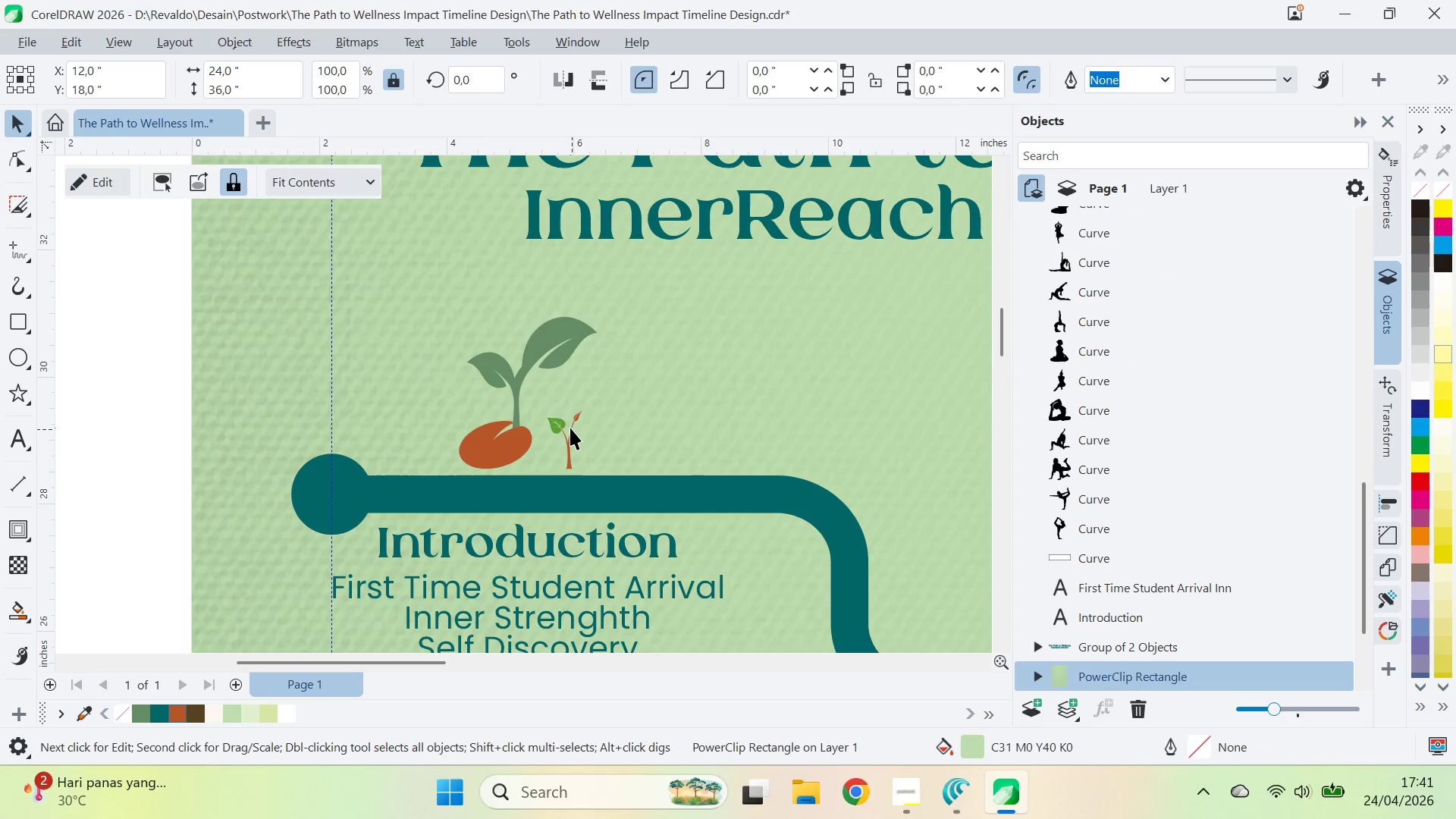 
triple_click([570, 428])
 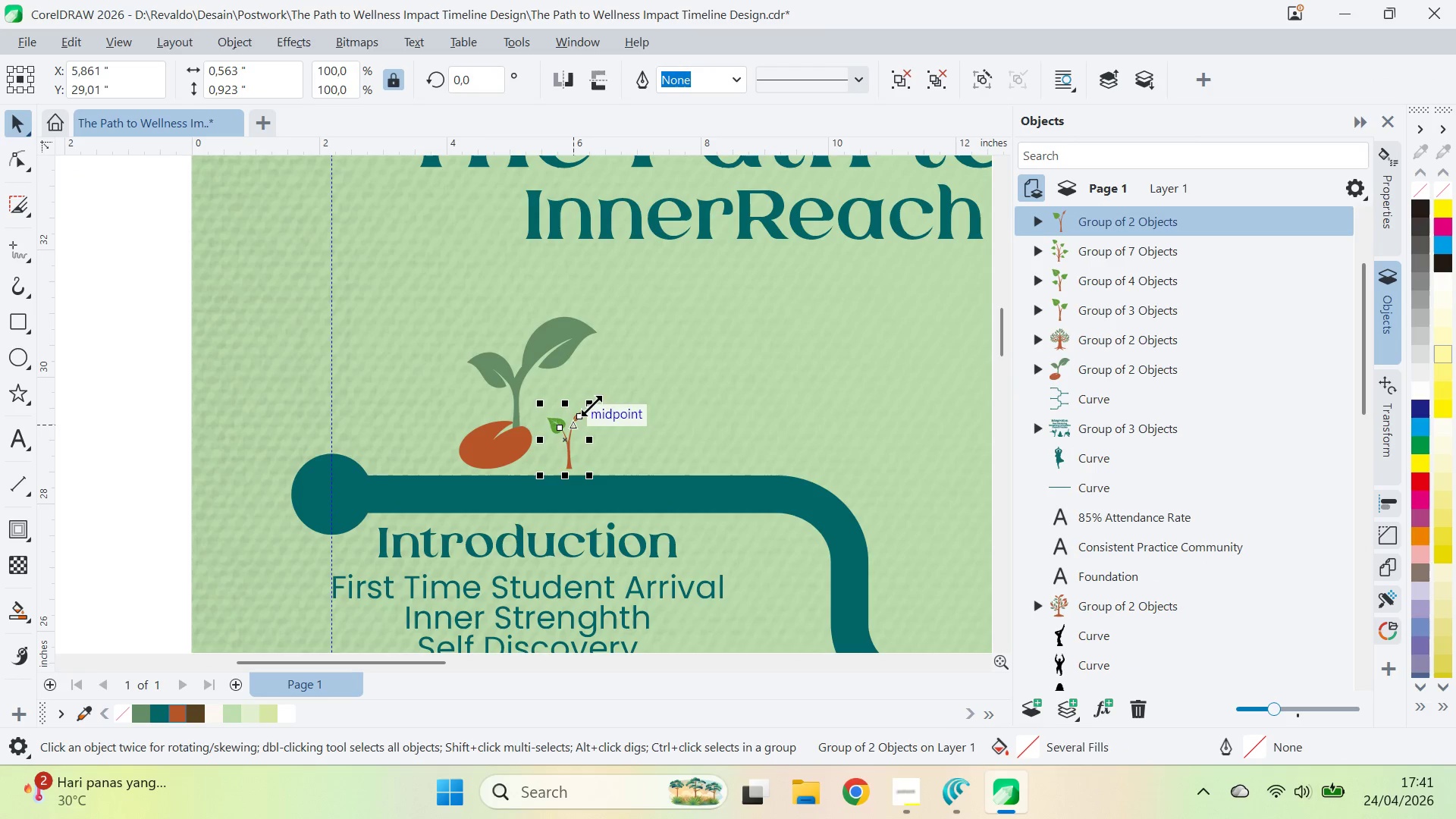 
left_click_drag(start_coordinate=[592, 406], to_coordinate=[723, 287])
 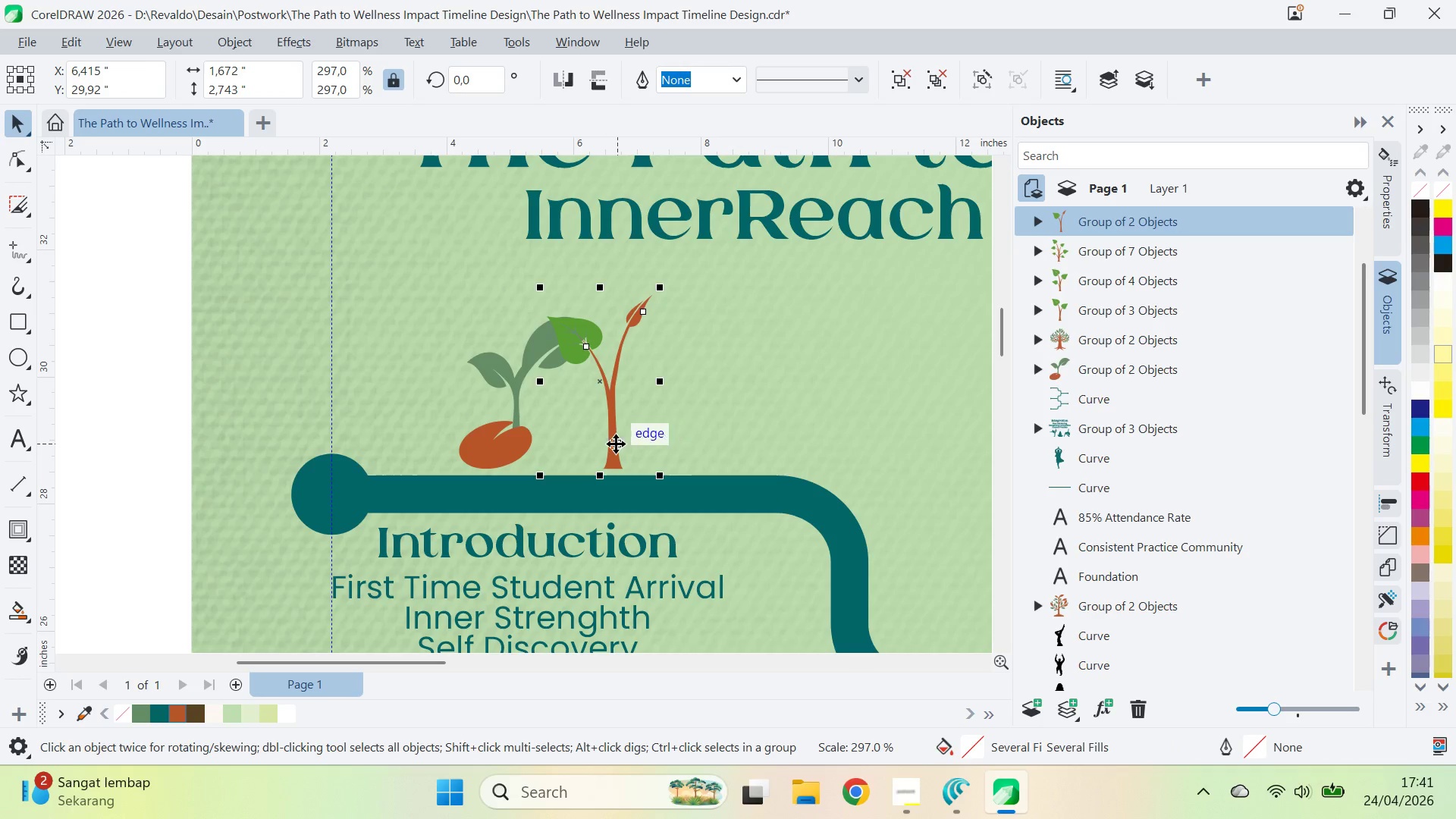 
left_click_drag(start_coordinate=[616, 443], to_coordinate=[506, 451])
 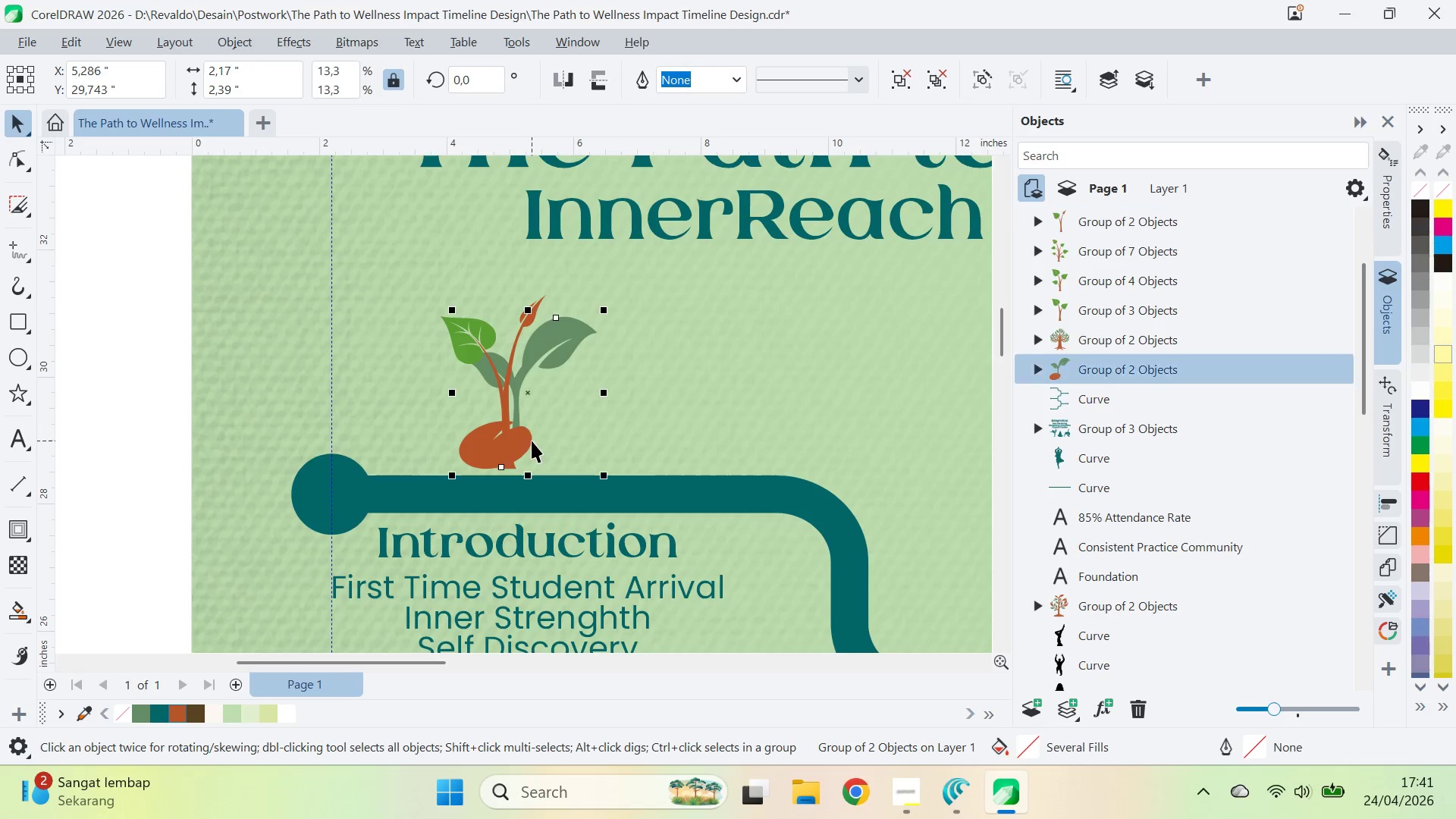 
hold_key(key=ShiftLeft, duration=0.73)
 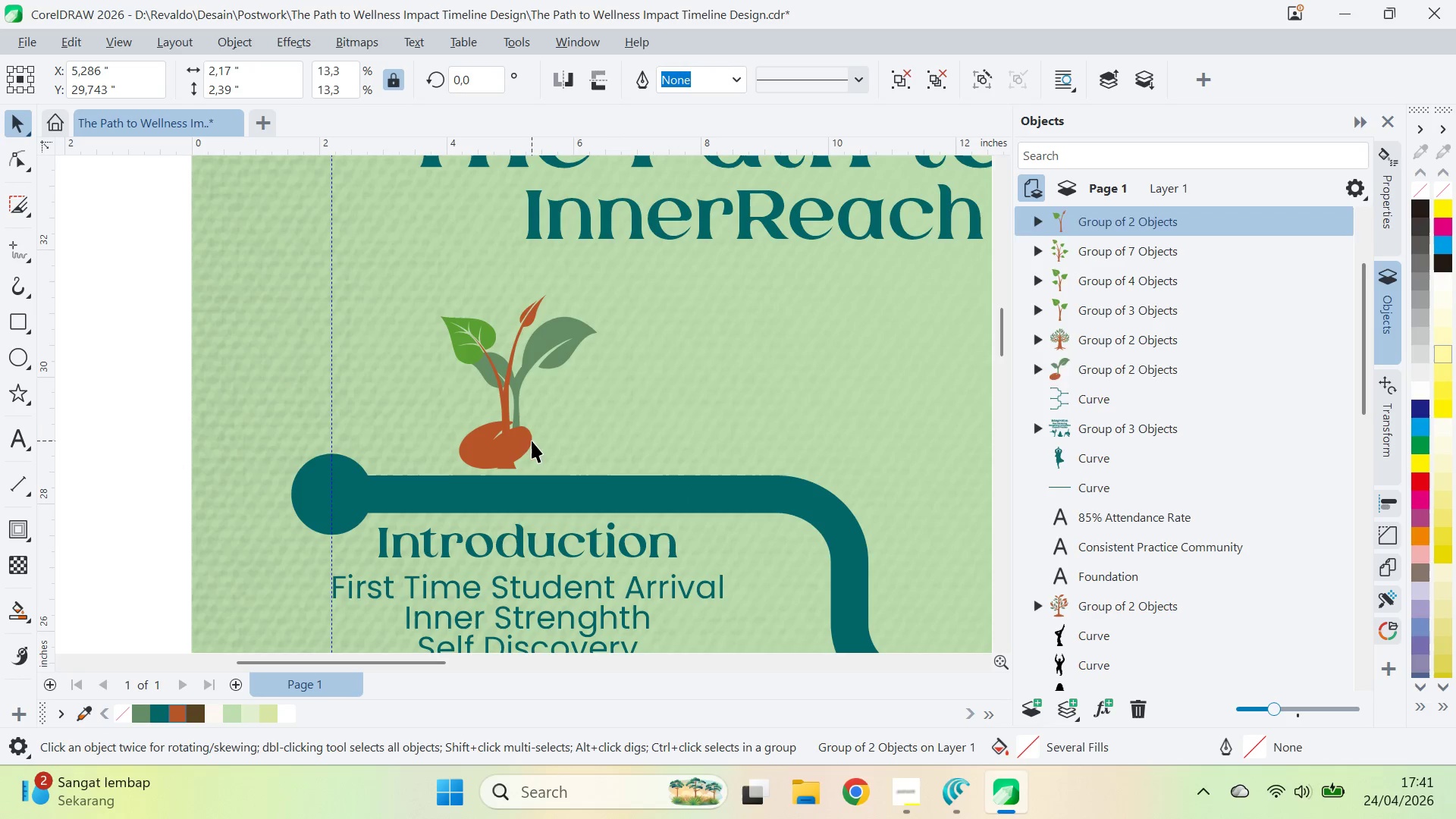 
left_click([532, 441])
 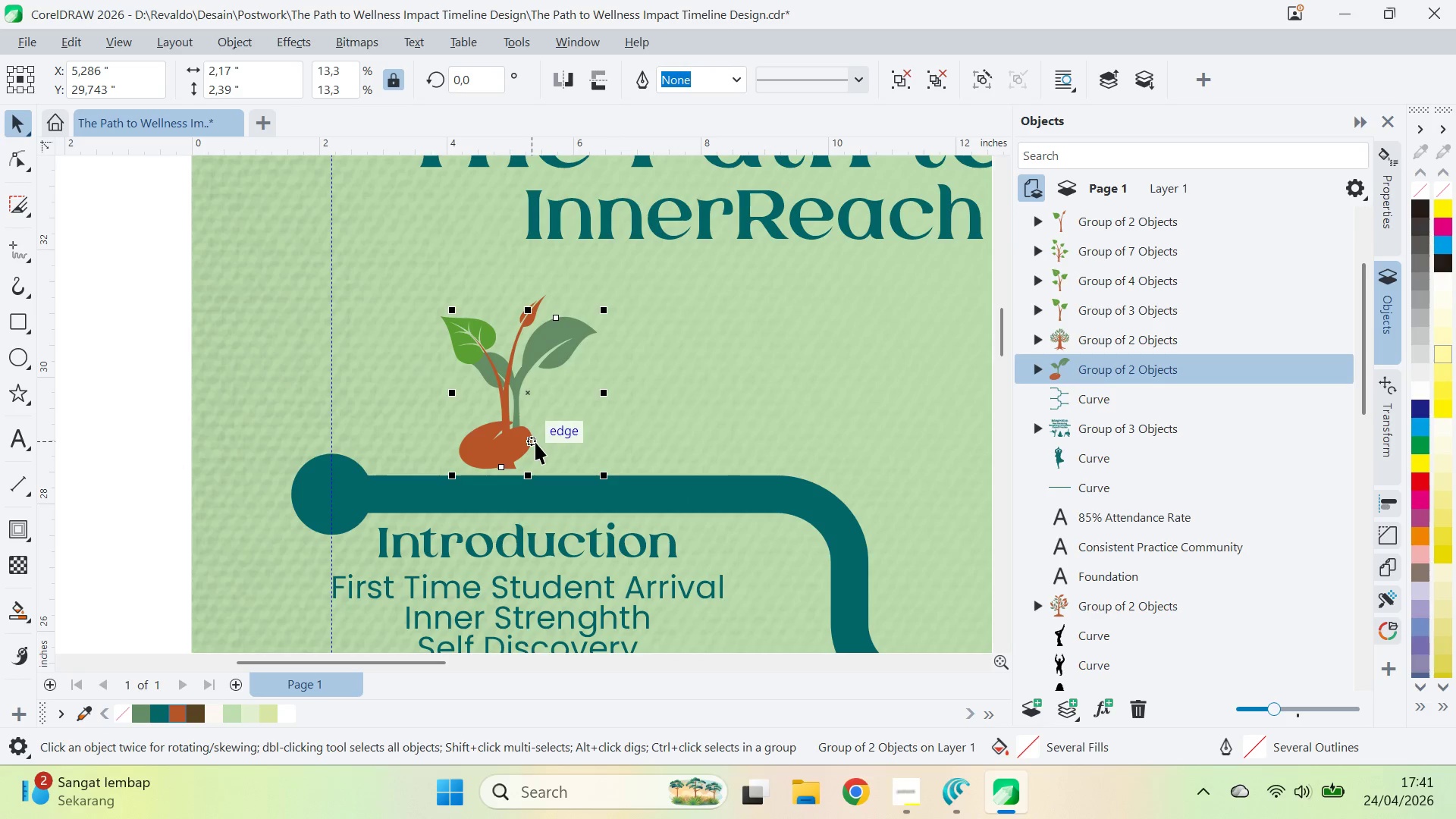 
key(Delete)
 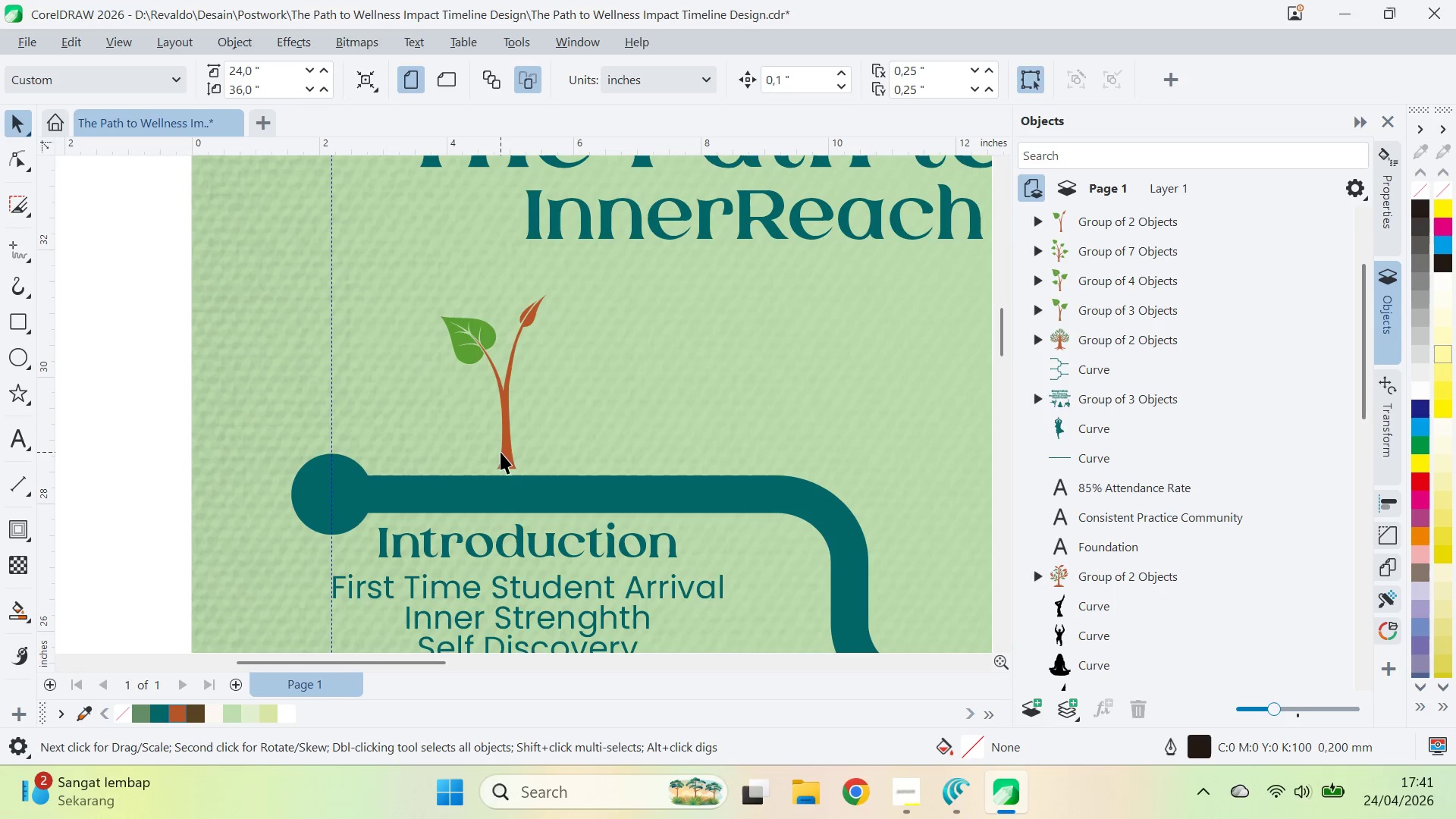 
hold_key(key=ShiftLeft, duration=0.53)
left_click([534, 538])
 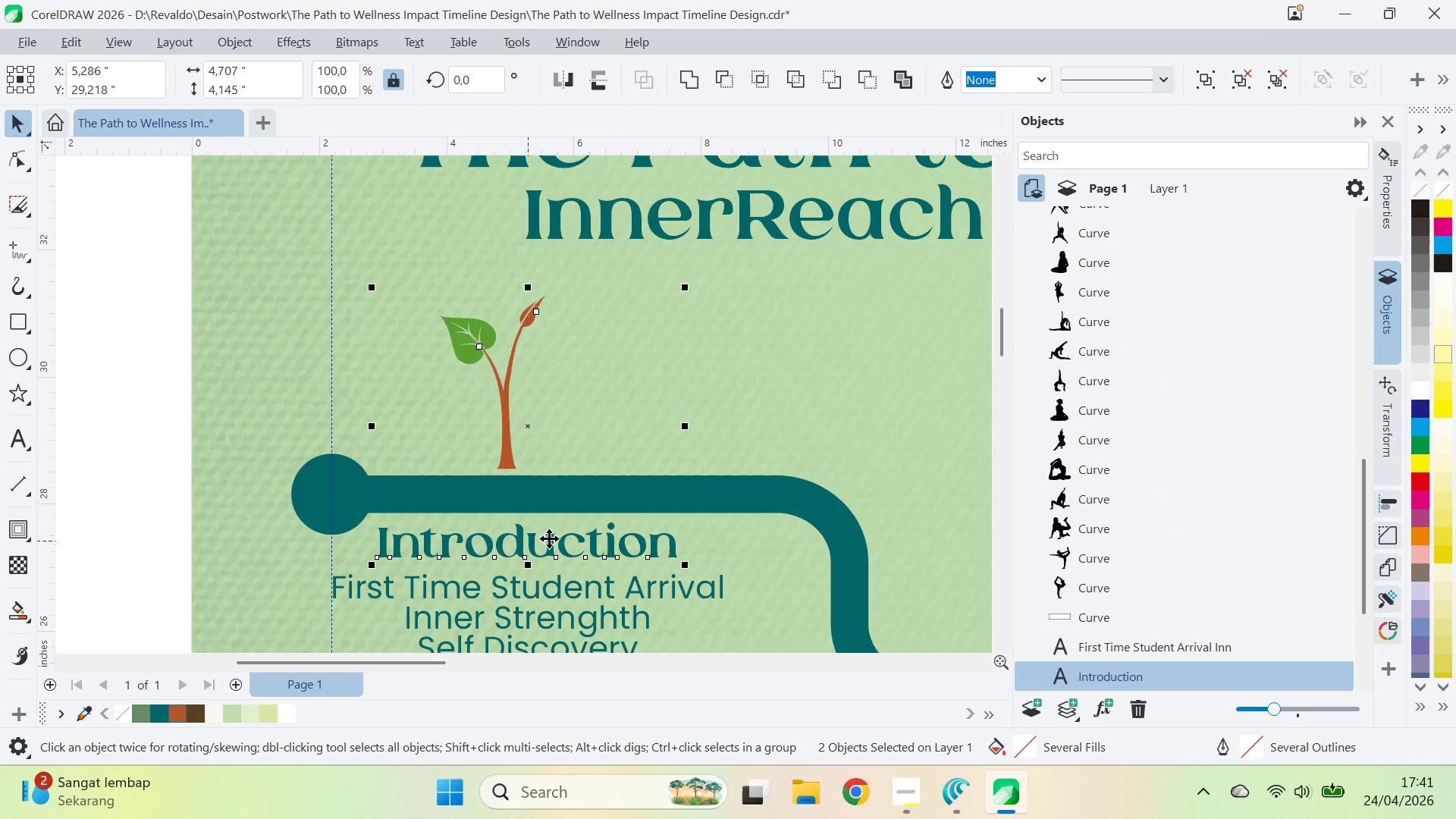 
type(cqz)
 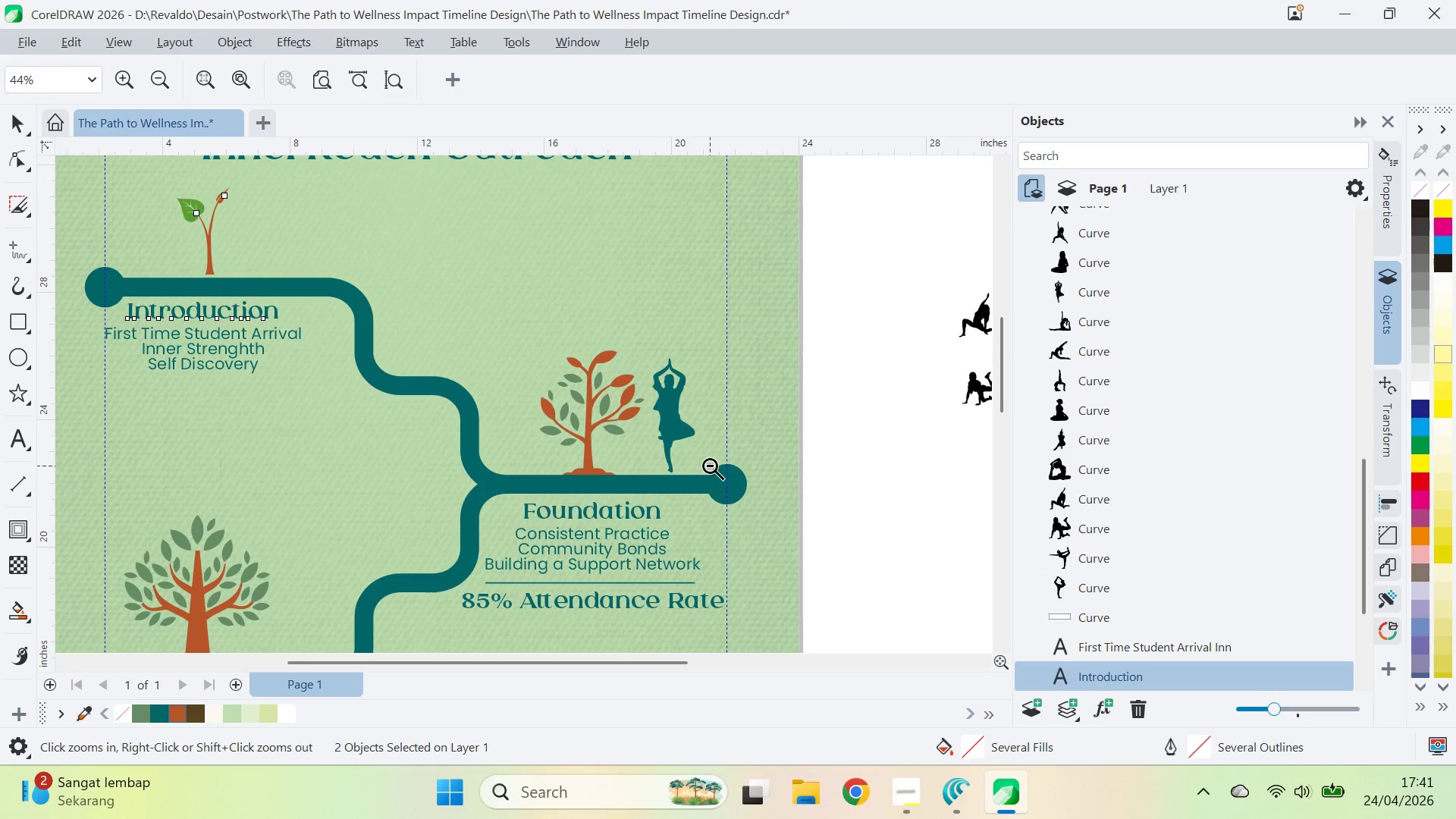 
left_click_drag(start_coordinate=[742, 547], to_coordinate=[331, 376])
 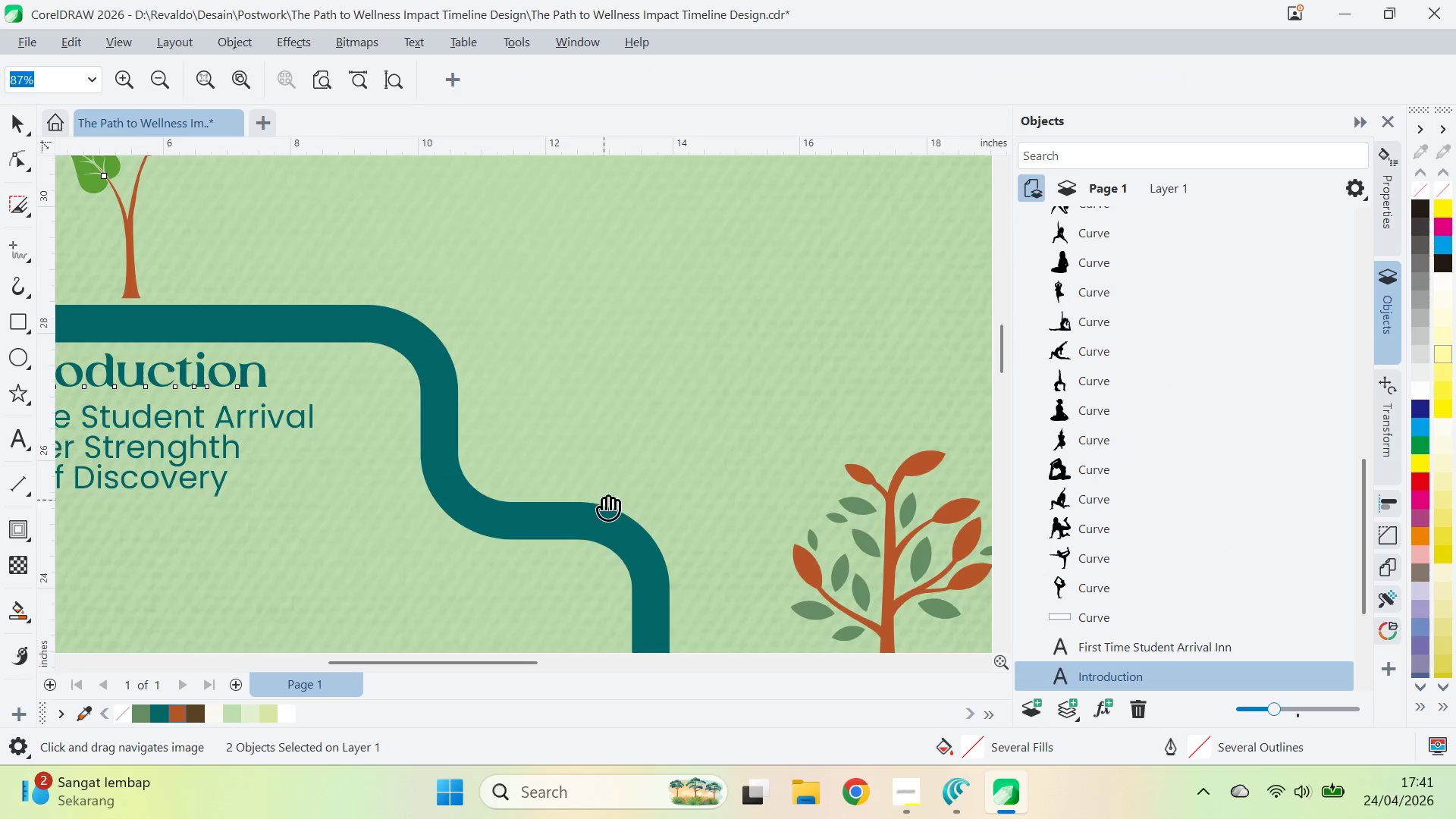 
left_click_drag(start_coordinate=[604, 500], to_coordinate=[368, 346])
 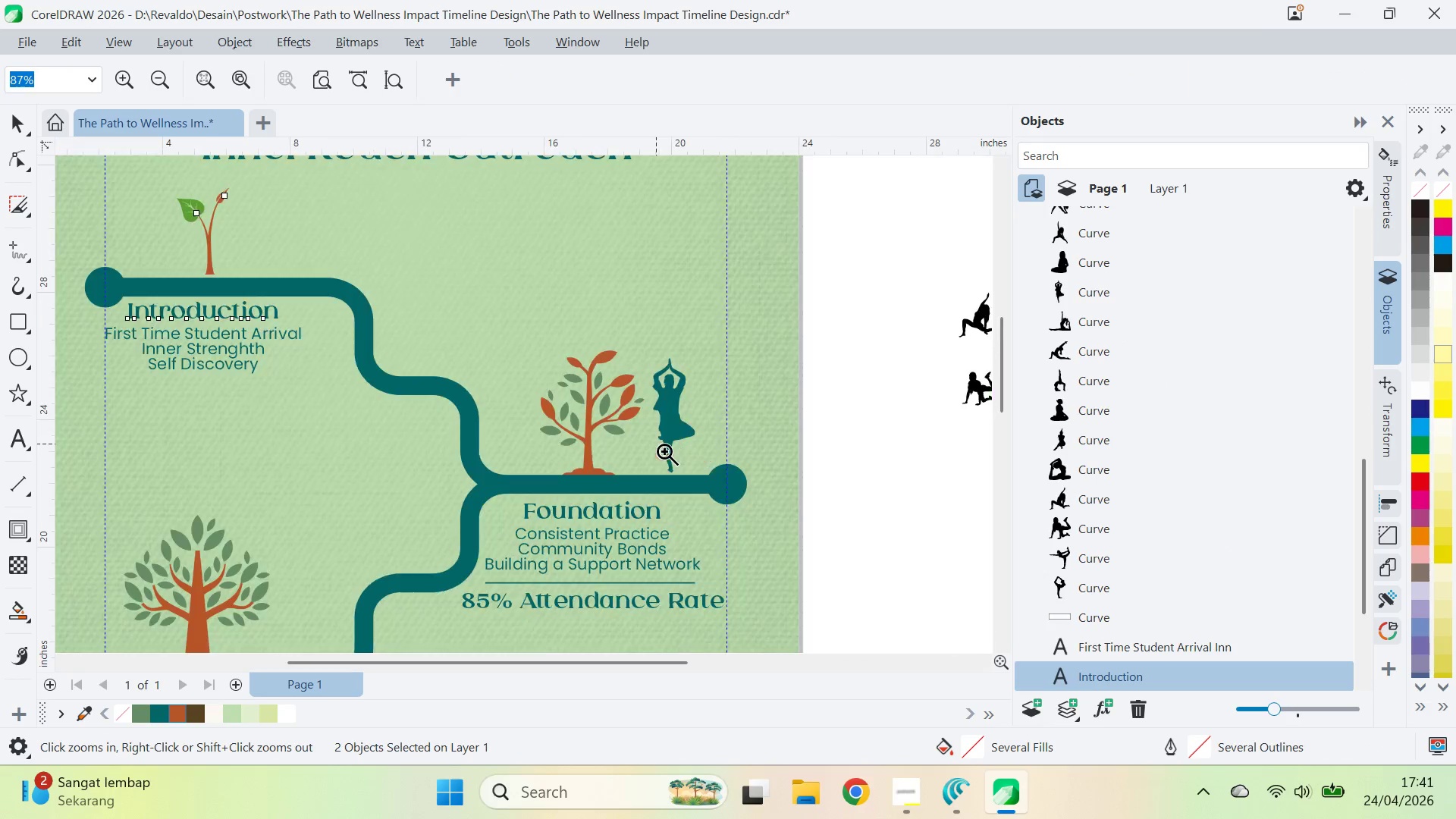 
double_click([710, 466])
 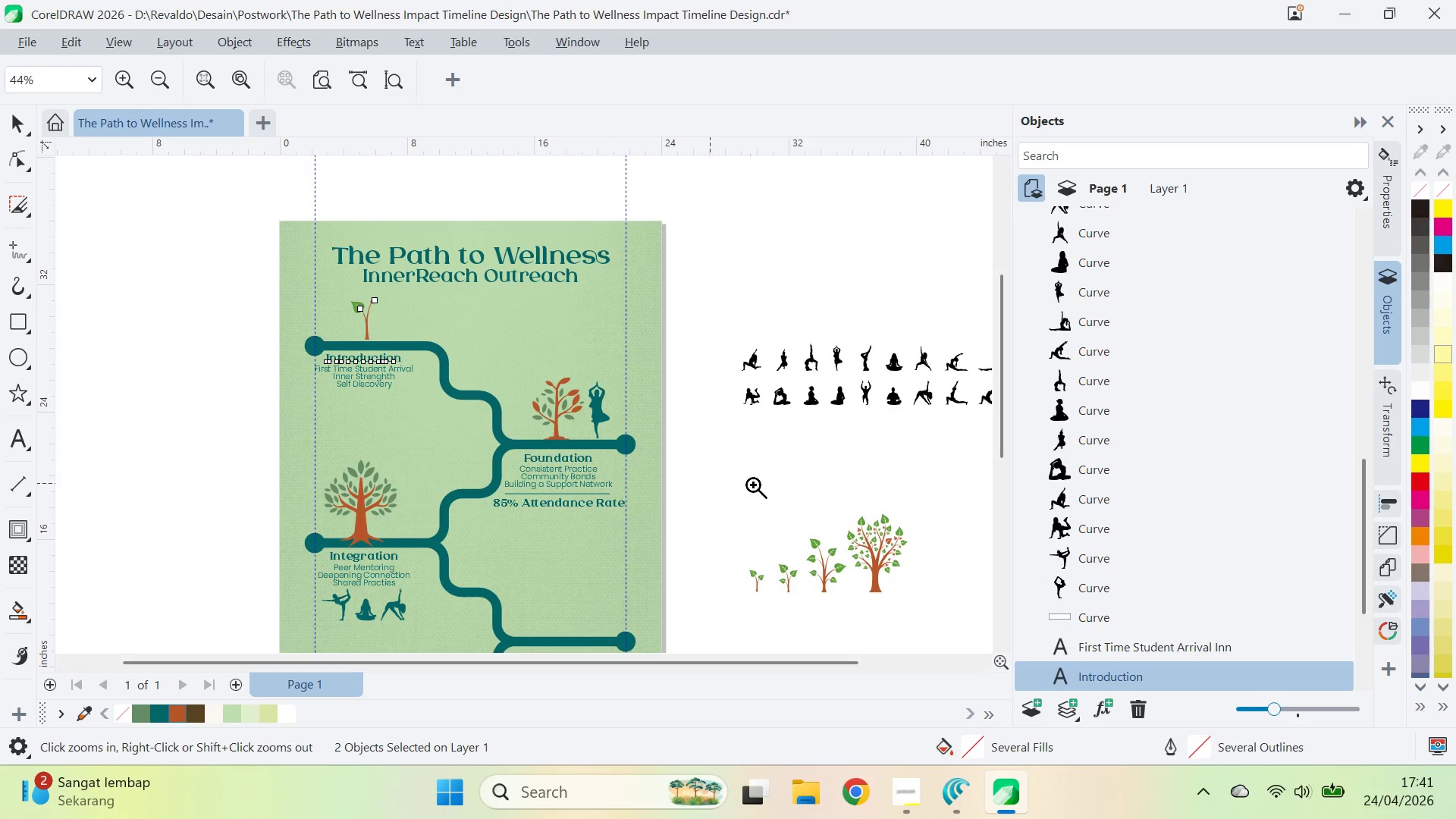 
type(qv)
 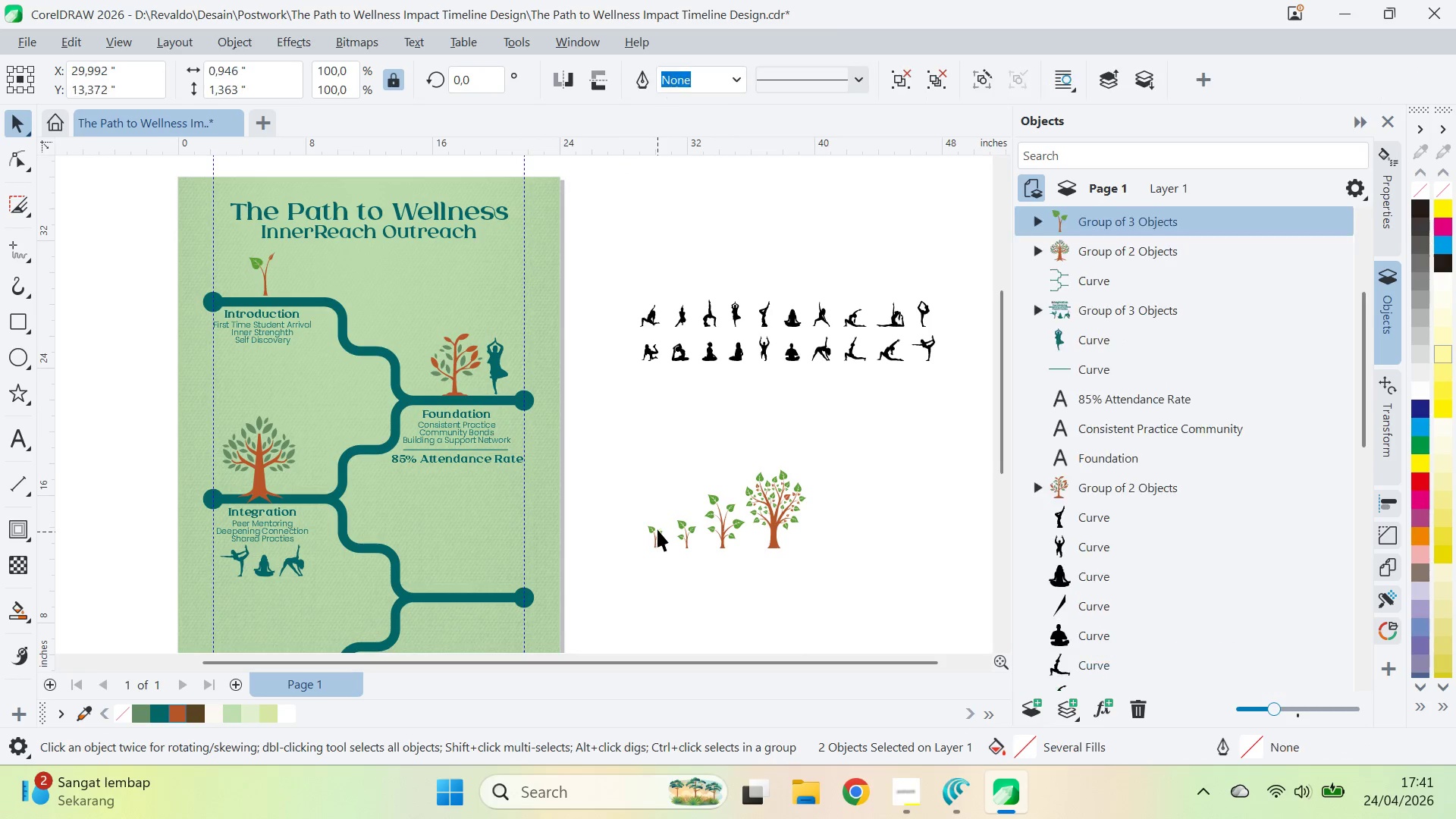 
left_click_drag(start_coordinate=[748, 477], to_coordinate=[646, 433])
 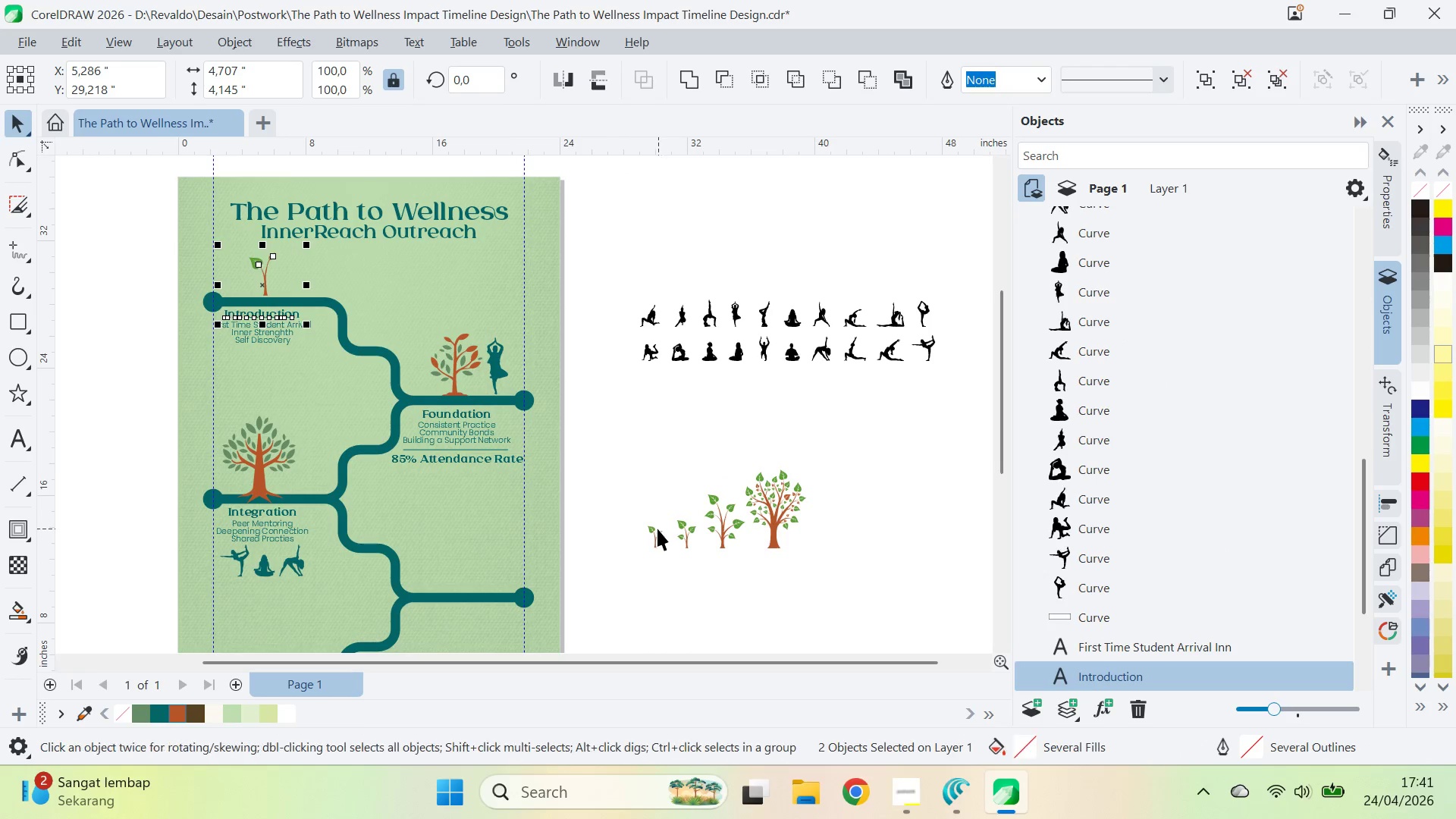 
left_click_drag(start_coordinate=[657, 532], to_coordinate=[423, 374])
 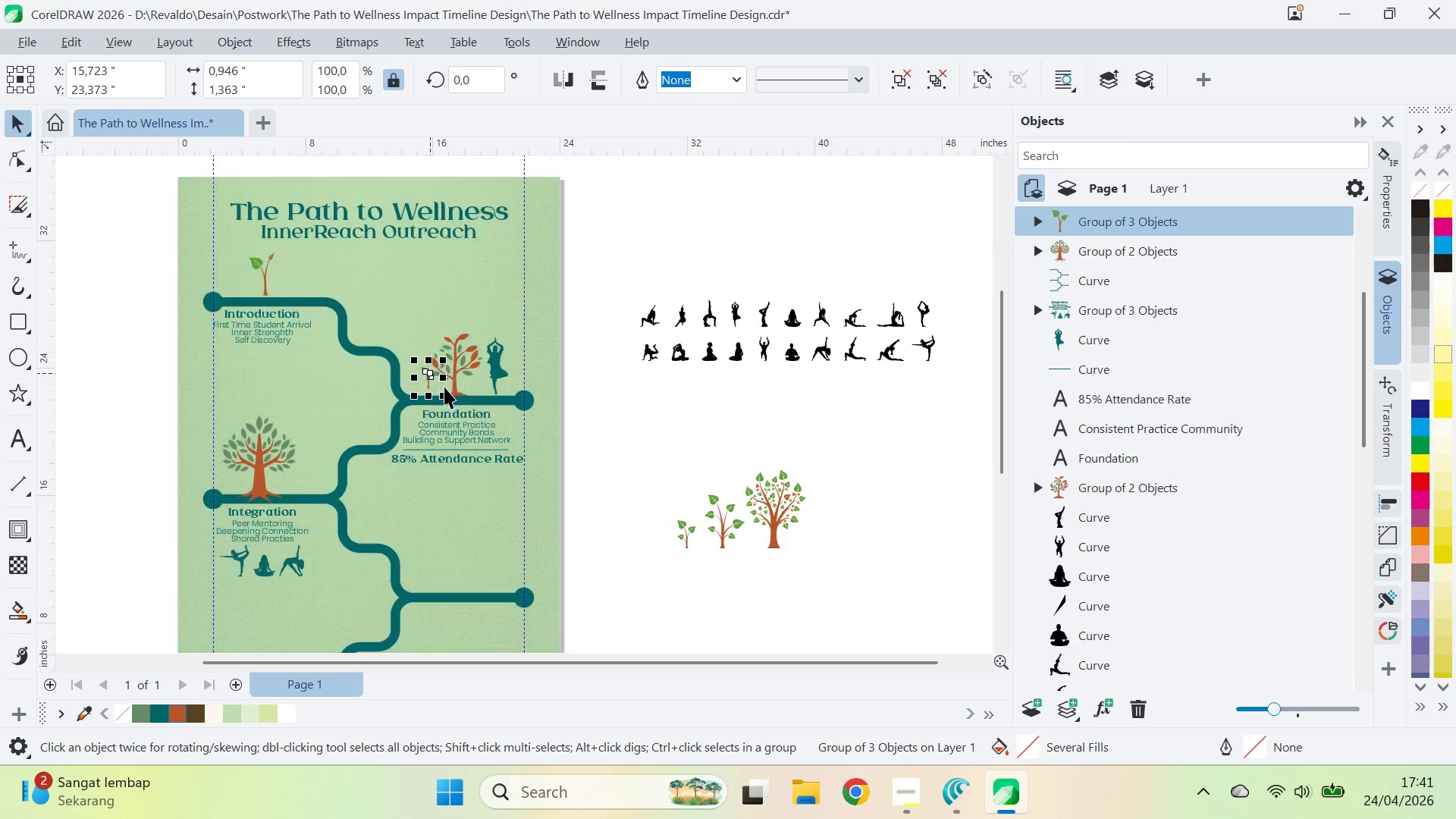 
hold_key(key=ShiftLeft, duration=0.77)
left_click([454, 384])
 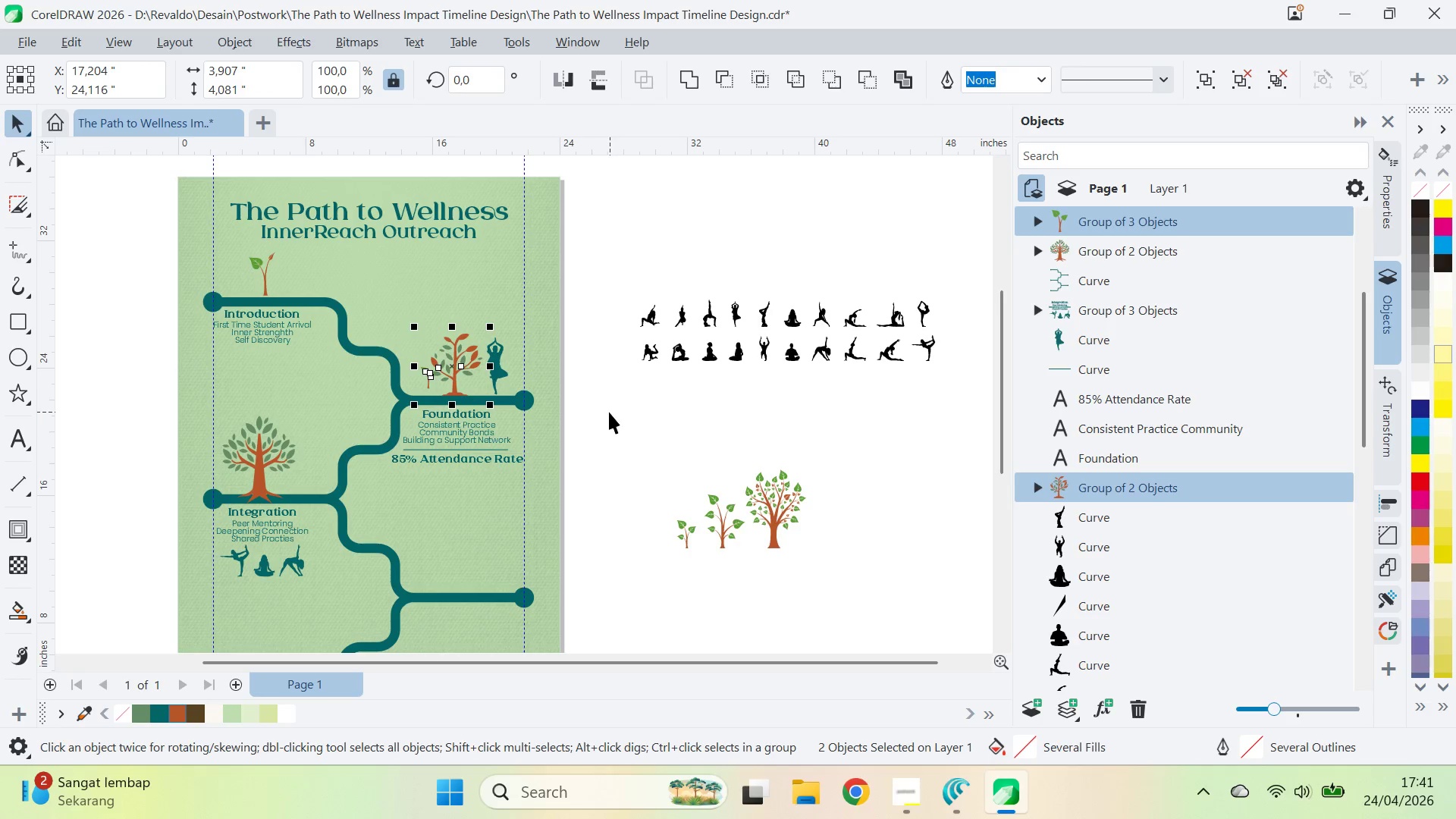 
key(B)
 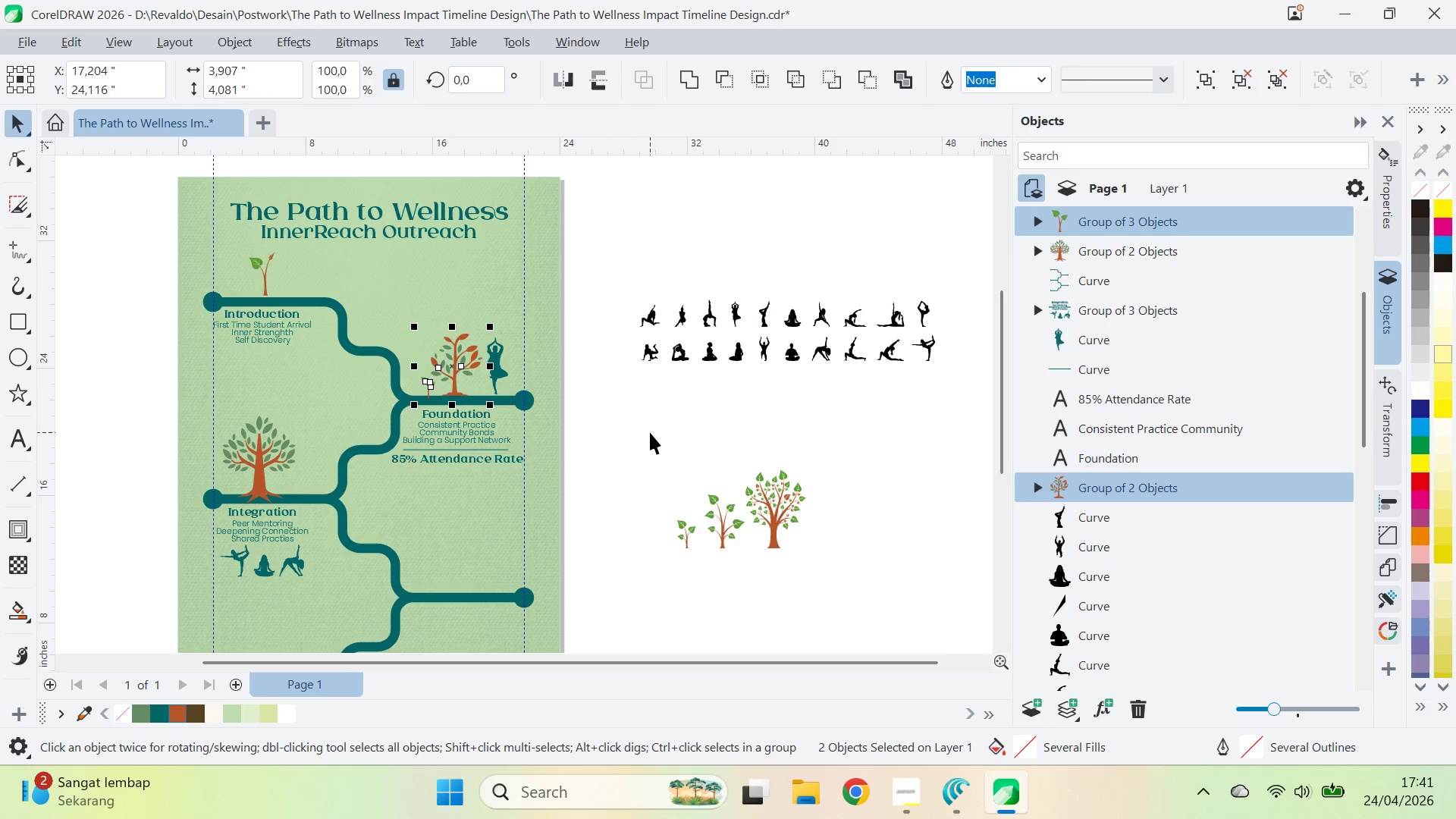 
left_click_drag(start_coordinate=[650, 432], to_coordinate=[644, 432])
 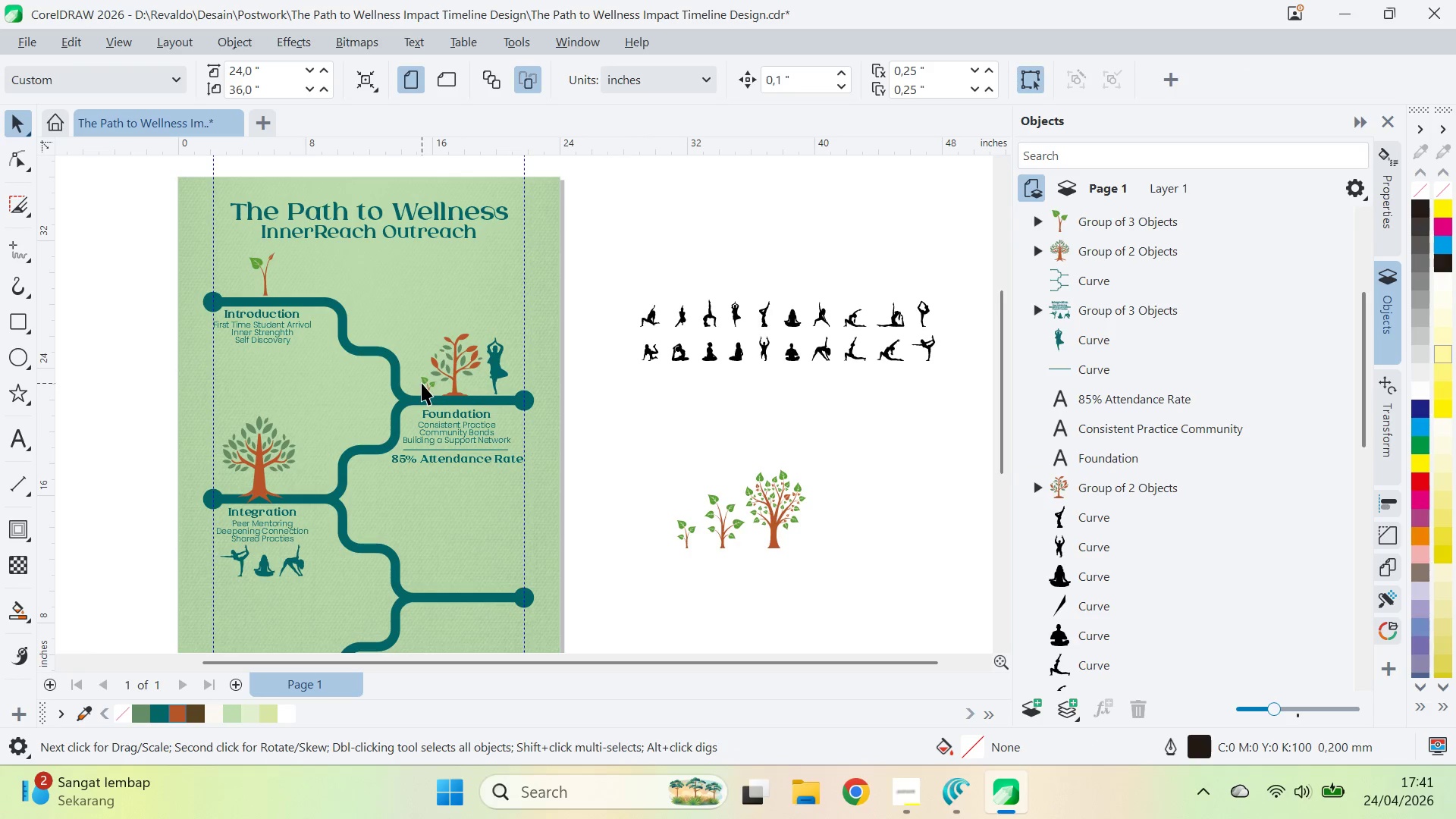 
left_click([428, 383])
 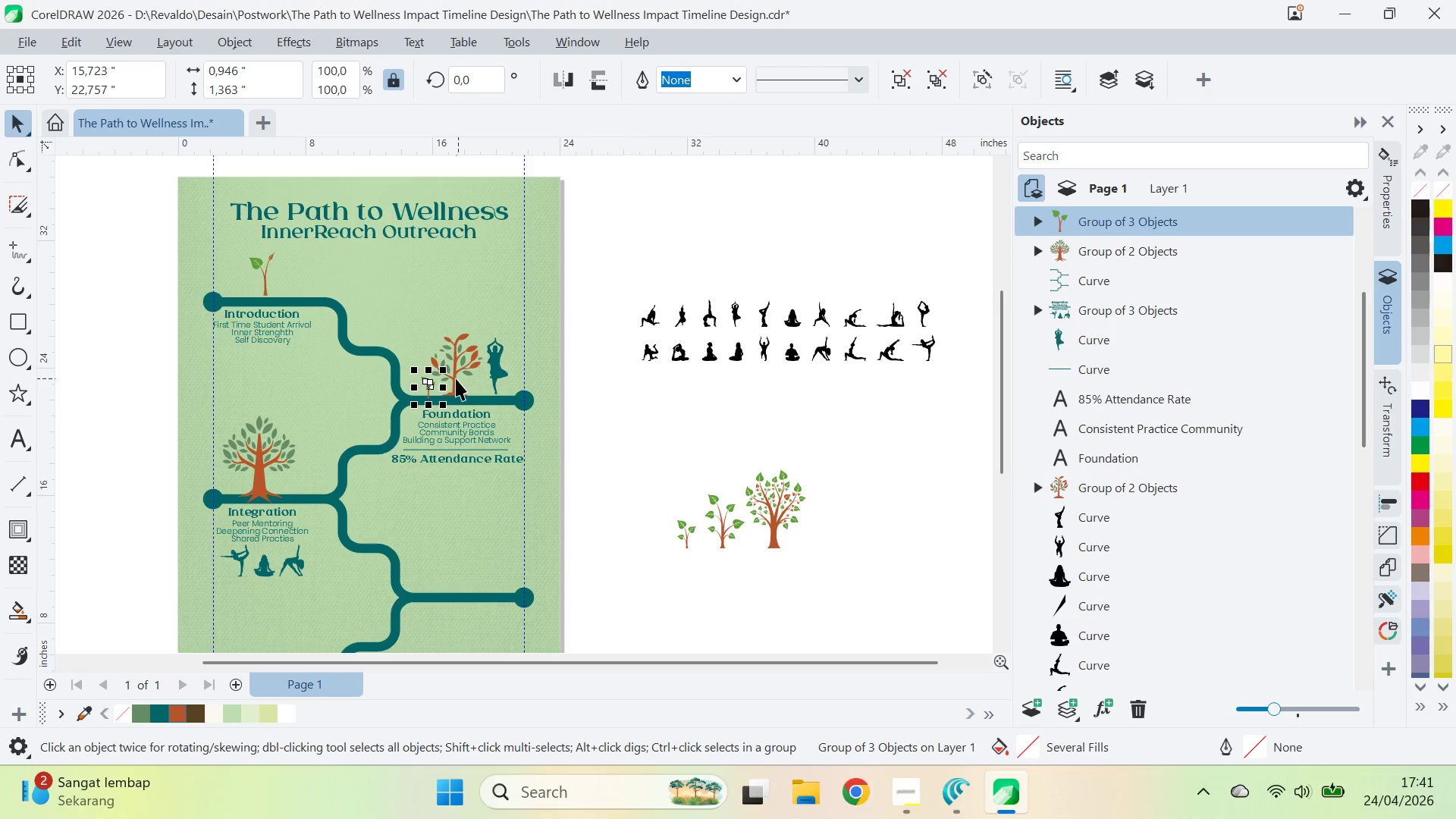 
left_click_drag(start_coordinate=[450, 378], to_coordinate=[451, 372])
 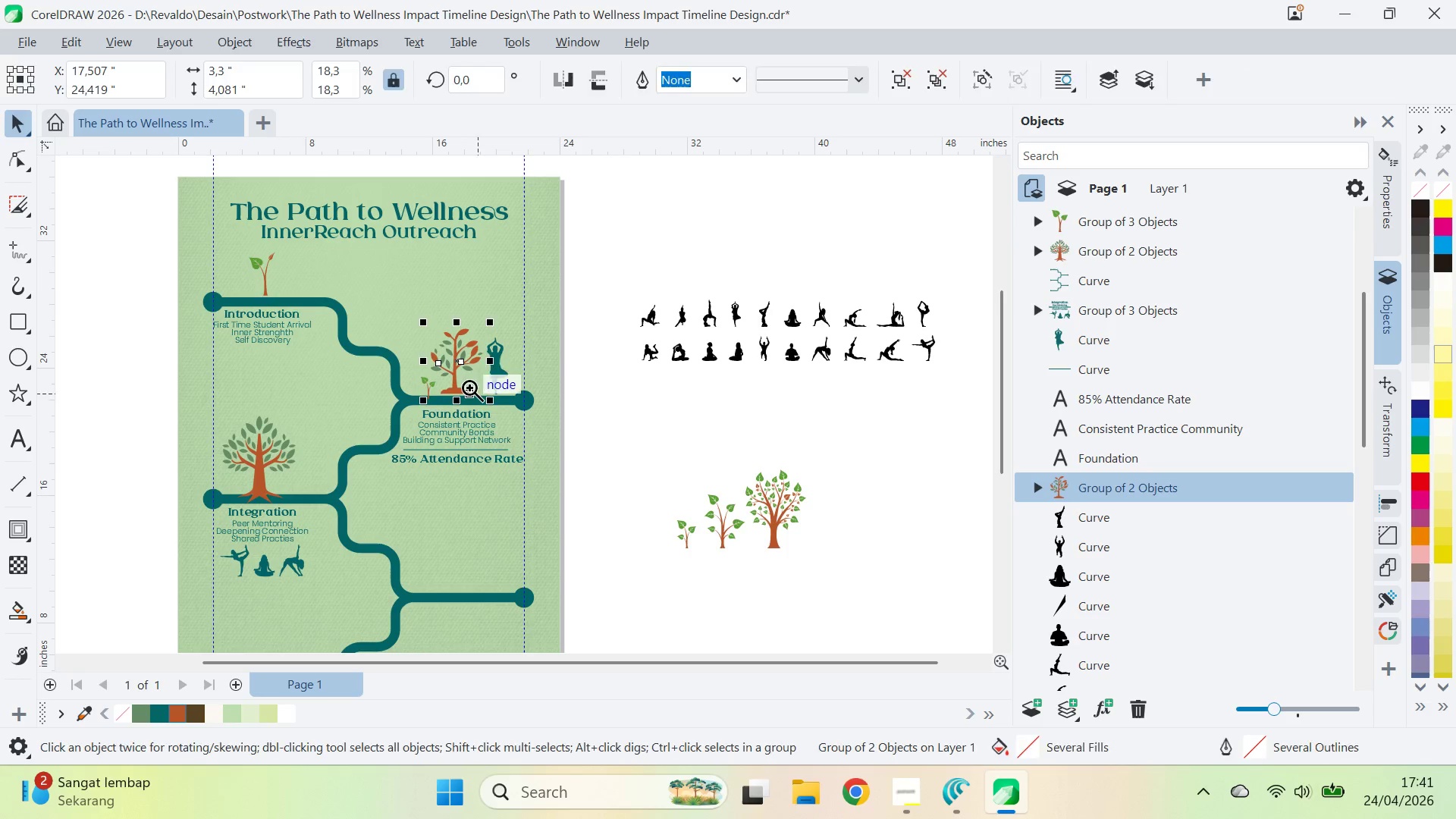 
hold_key(key=ShiftLeft, duration=1.73)
 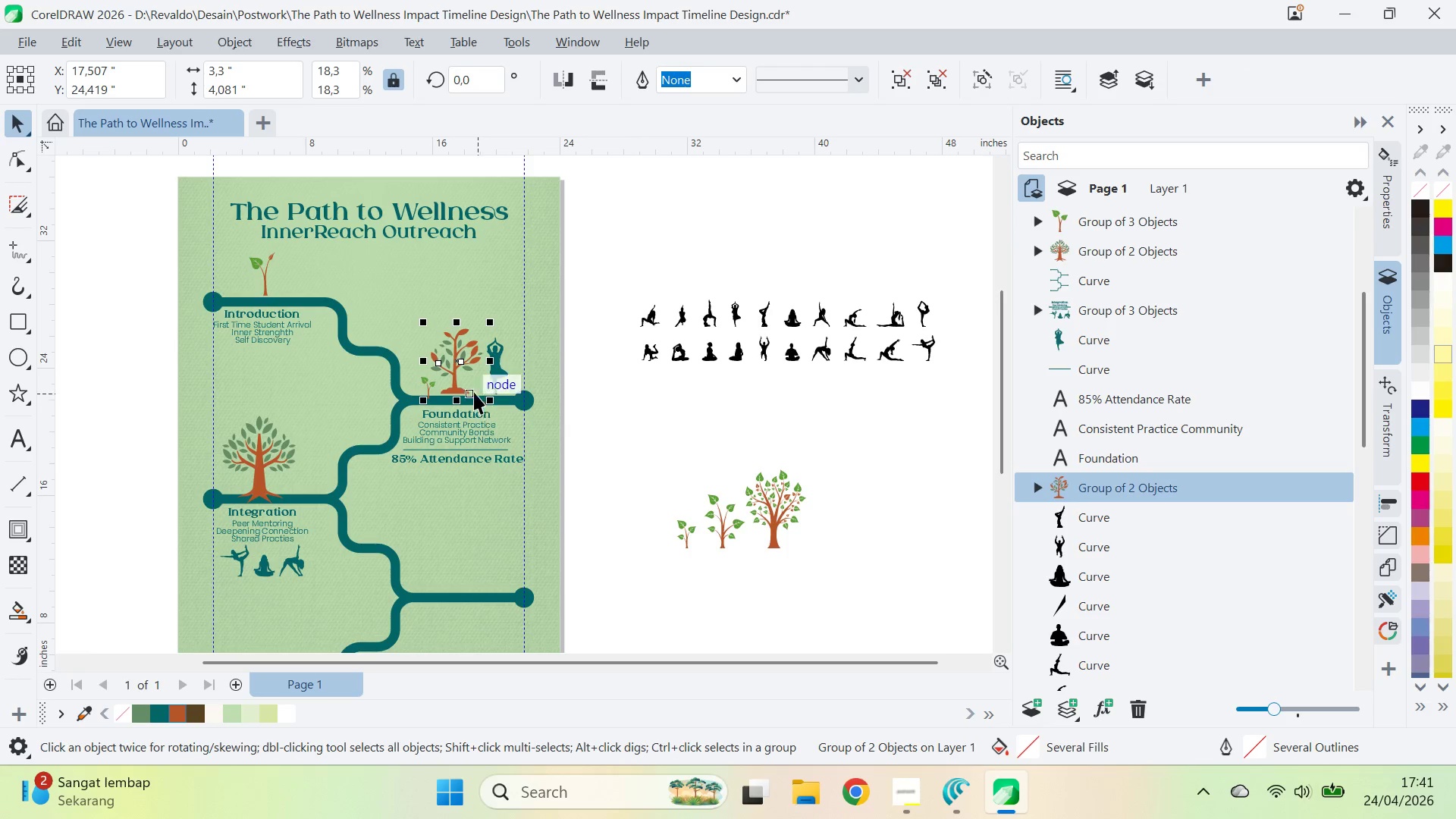 
type(zqv)
 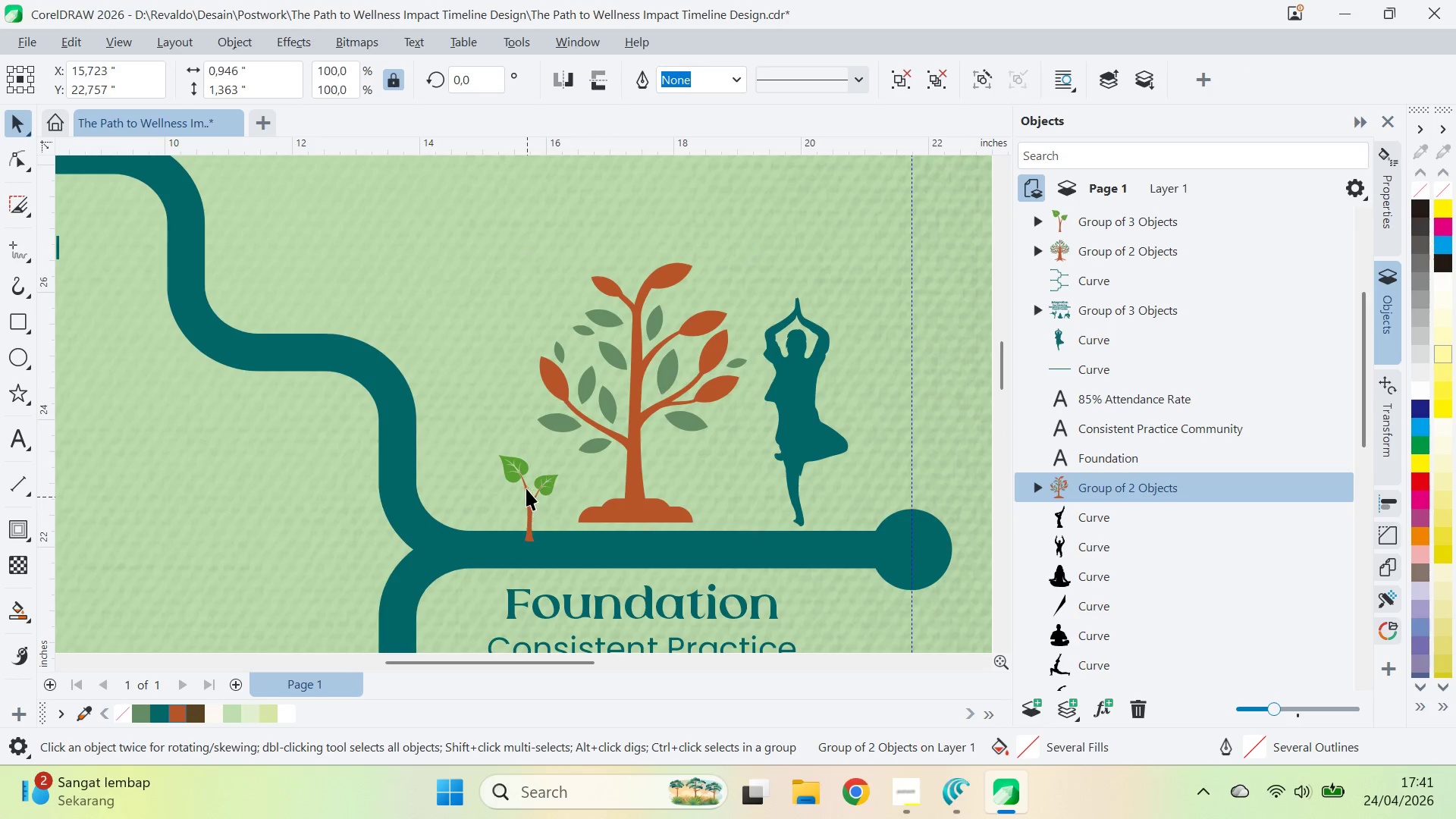 
left_click_drag(start_coordinate=[447, 361], to_coordinate=[453, 364])
 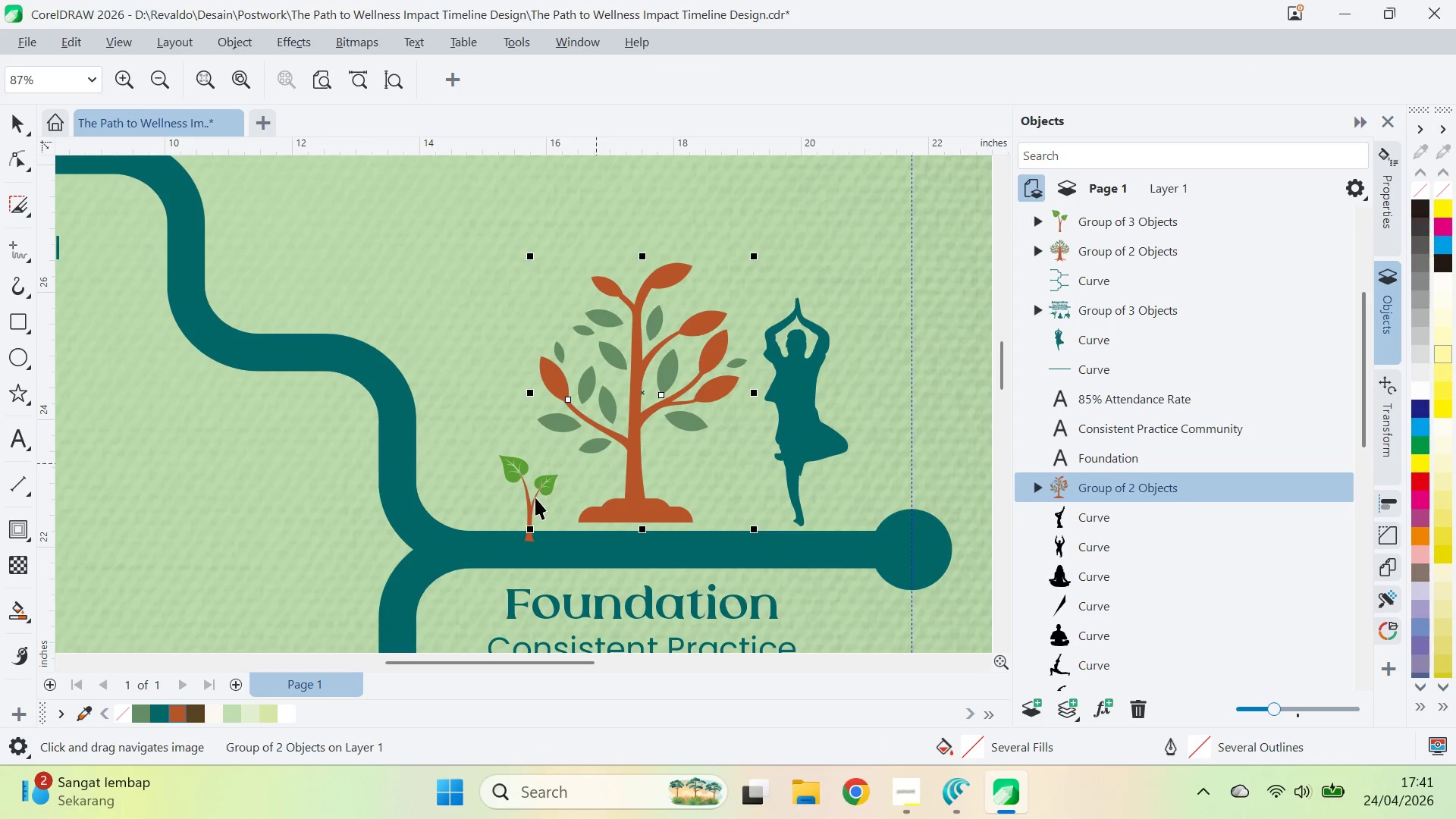 
left_click_drag(start_coordinate=[528, 498], to_coordinate=[526, 484])
 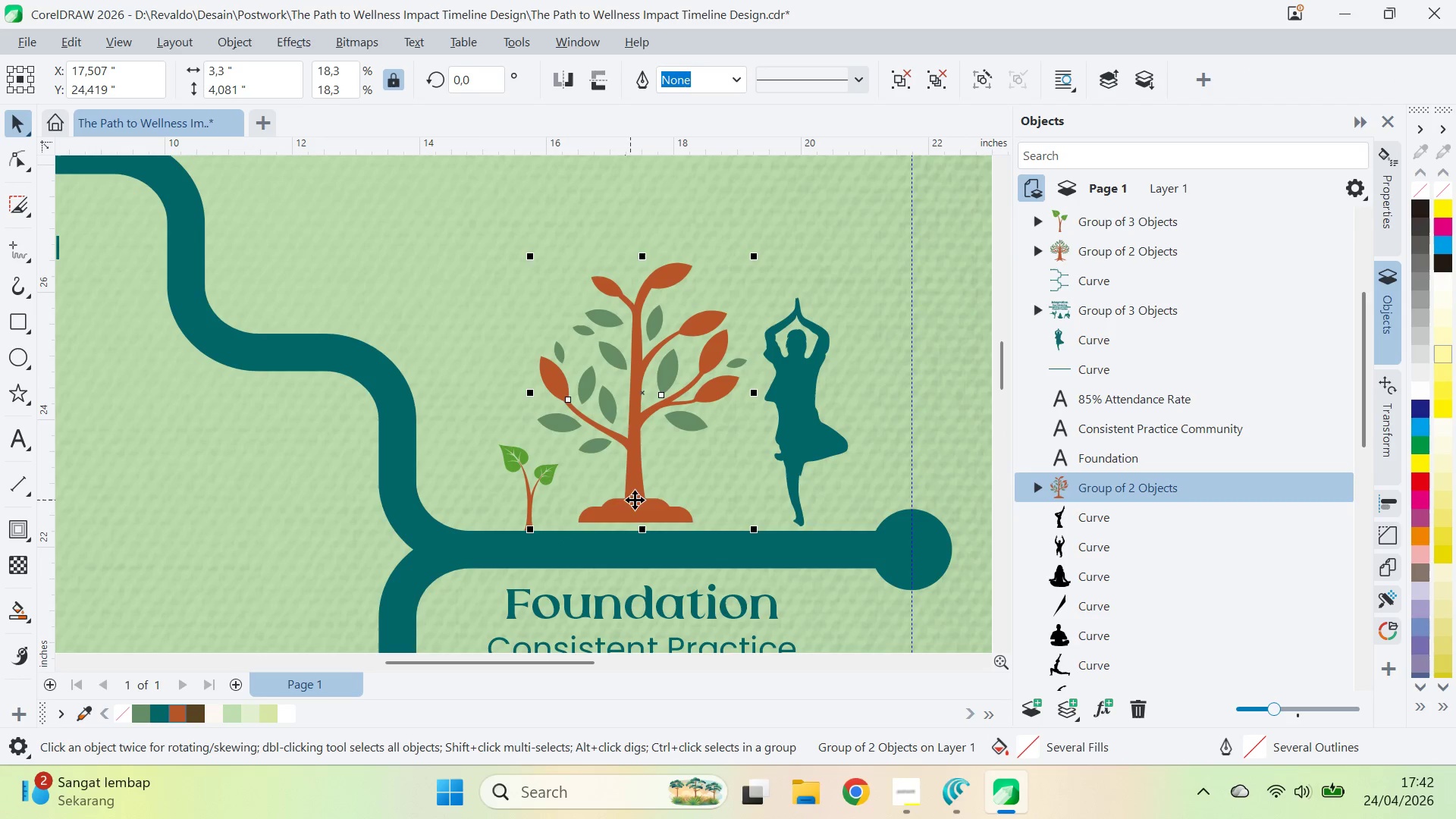 
hold_key(key=ShiftLeft, duration=1.12)
 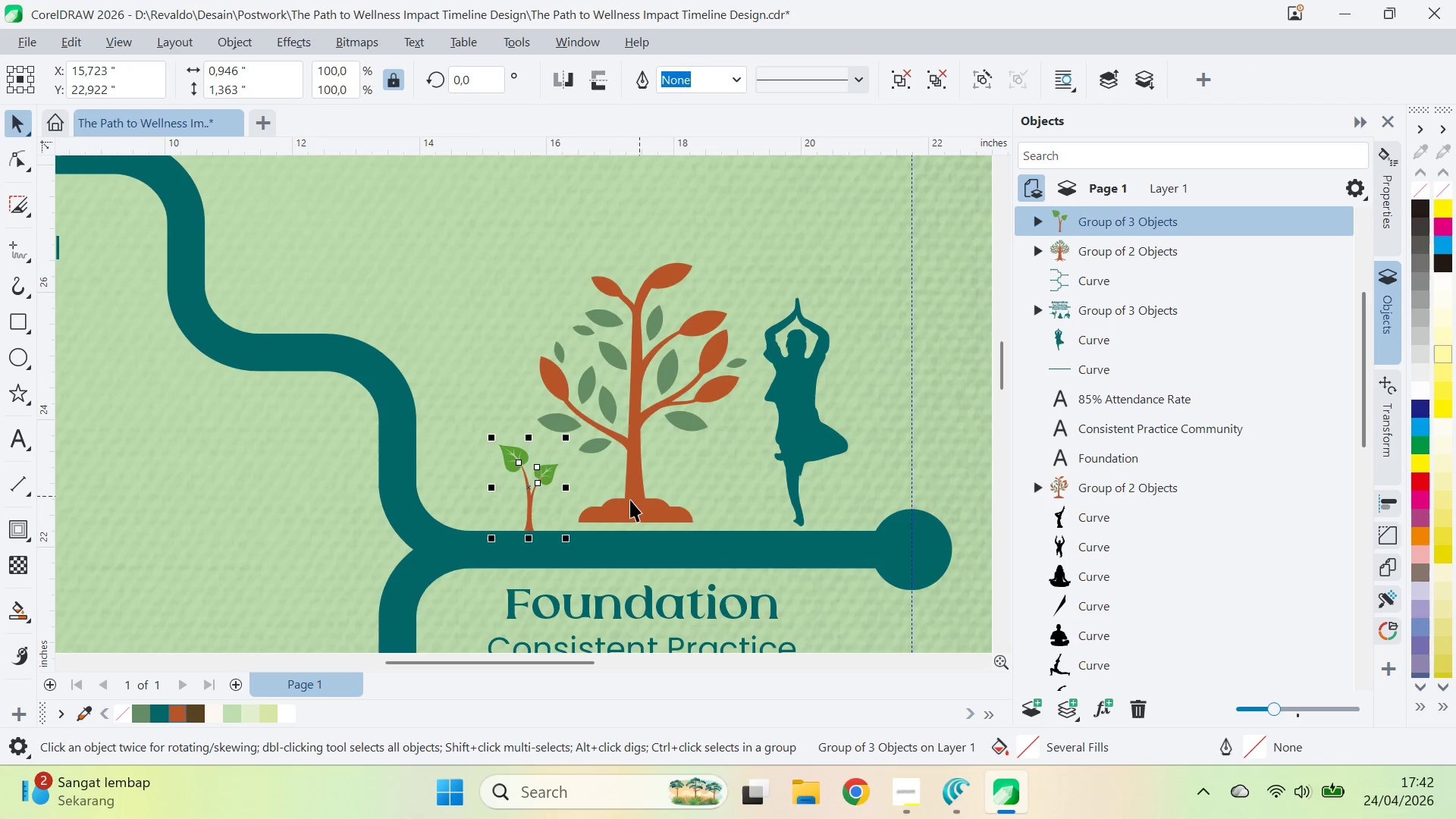 
left_click([630, 500])
 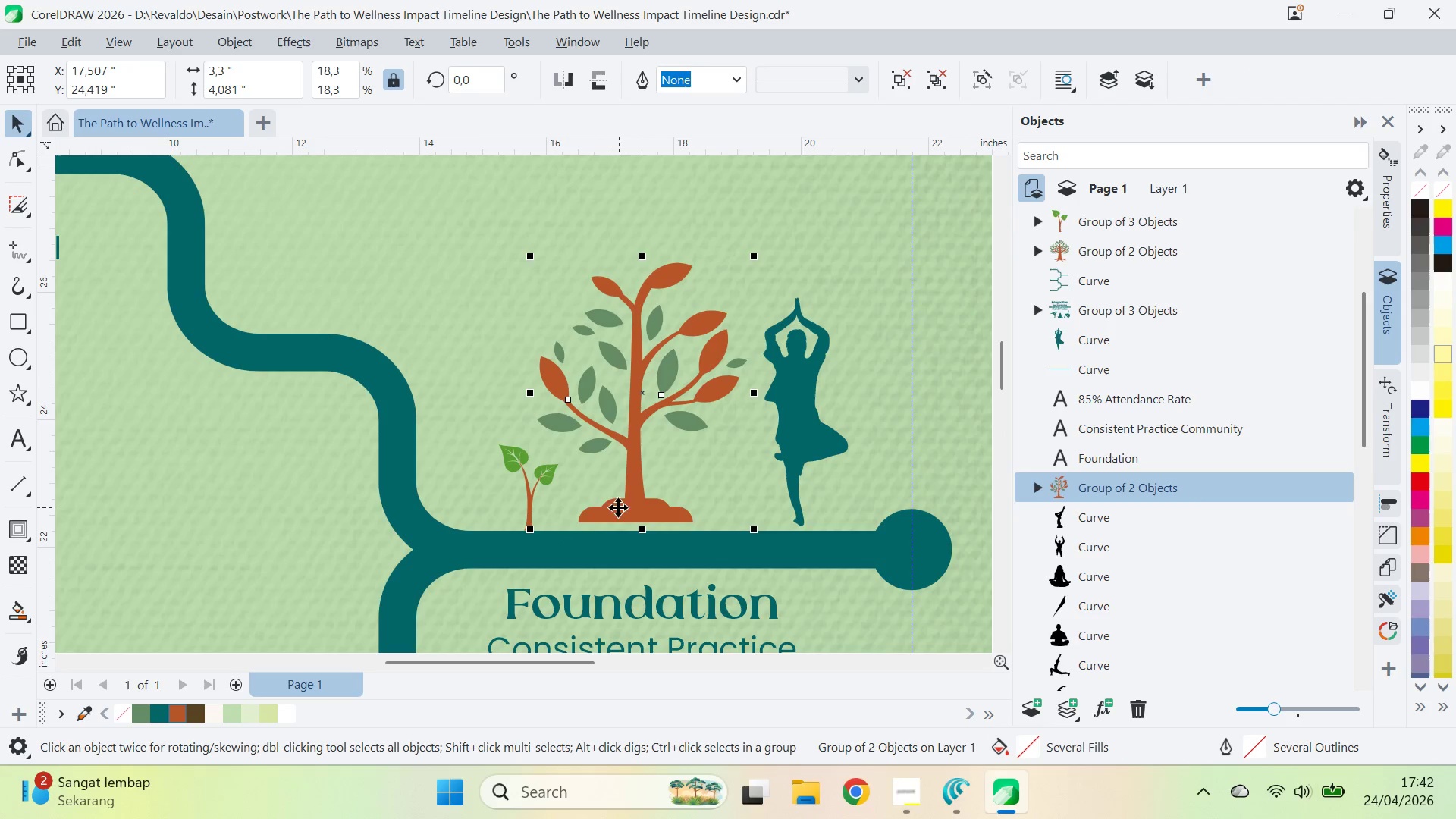 
key(Shift+ShiftLeft)
 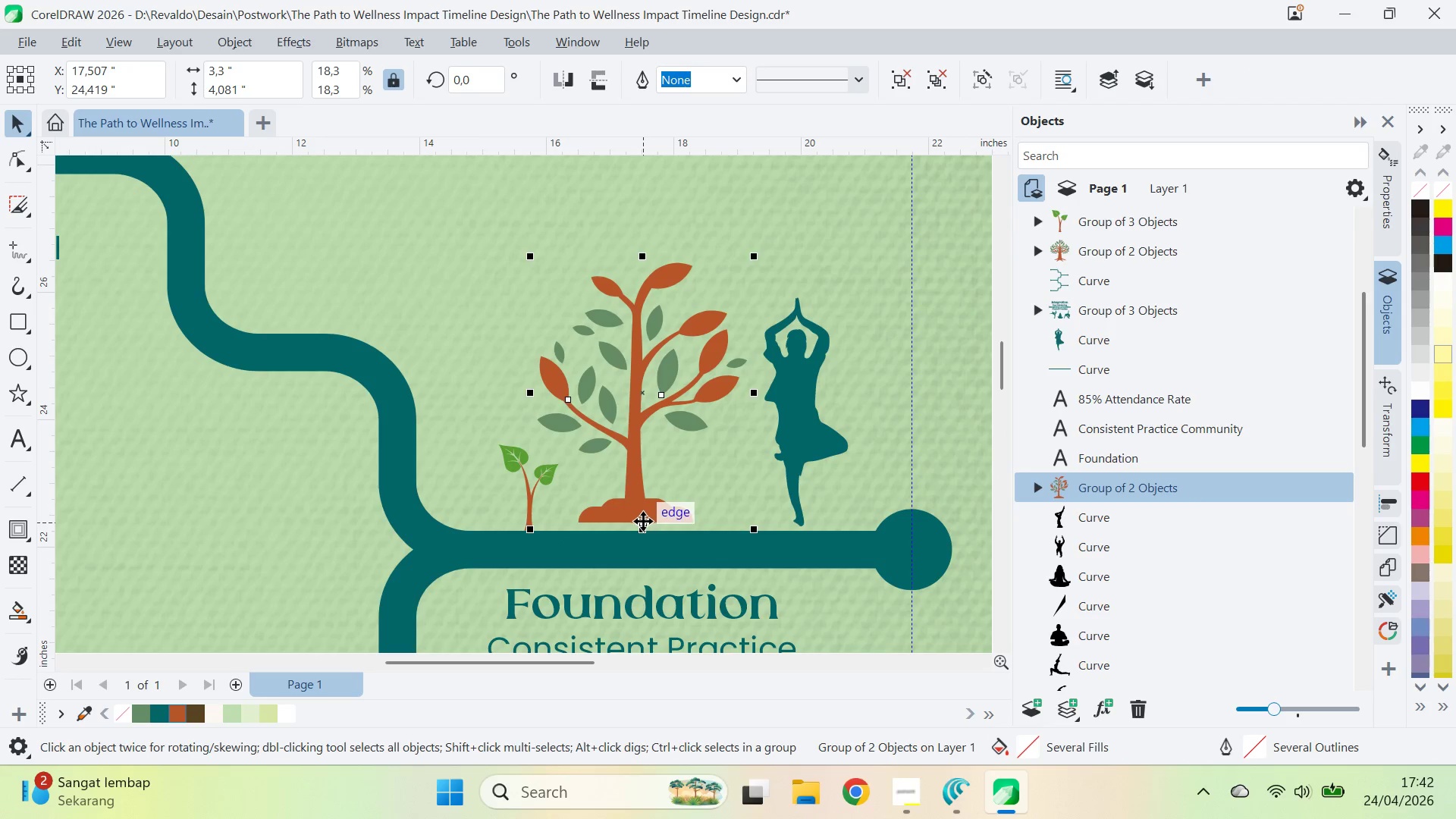 
left_click_drag(start_coordinate=[643, 521], to_coordinate=[645, 530])
 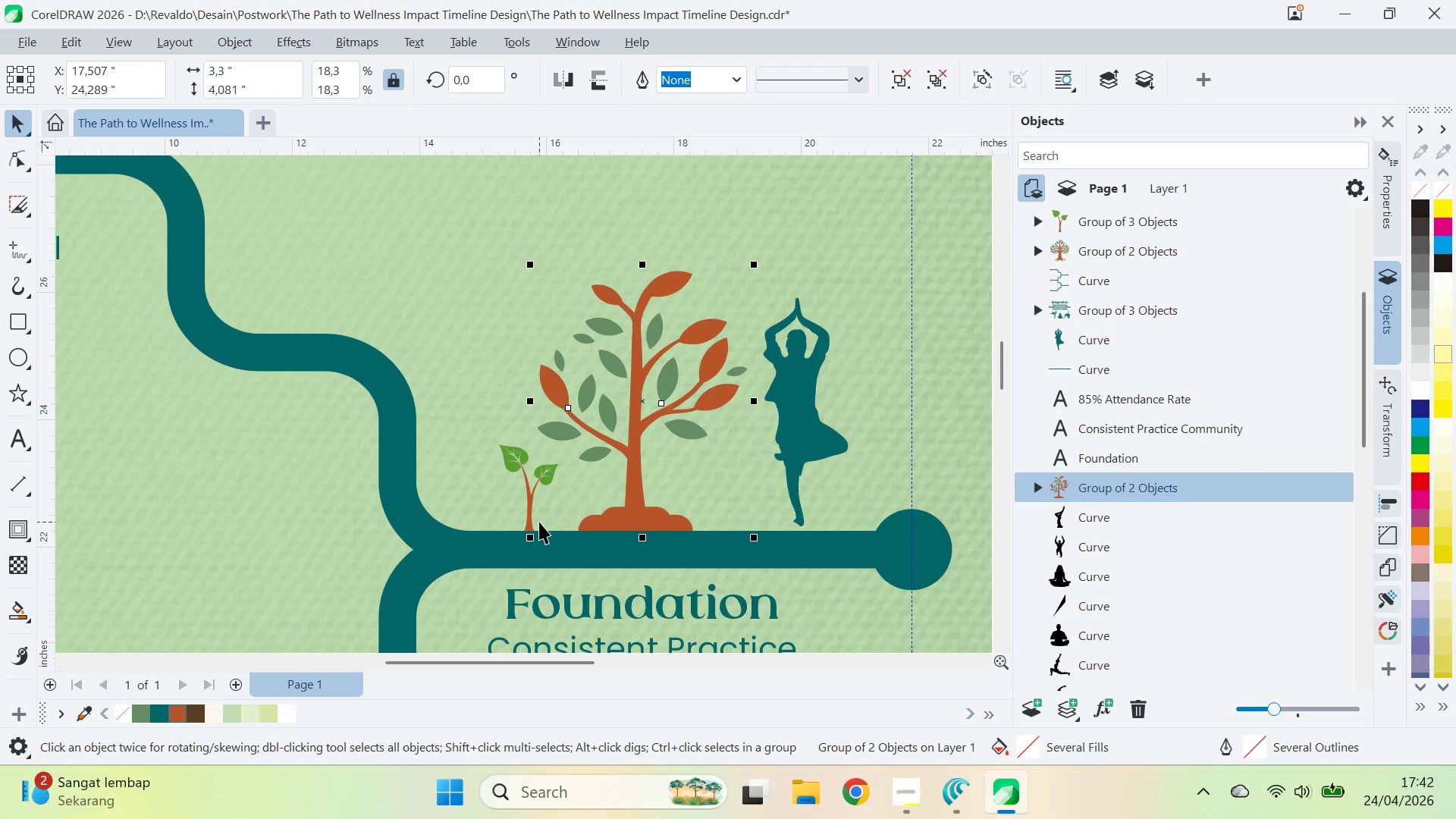 
hold_key(key=ShiftLeft, duration=0.72)
 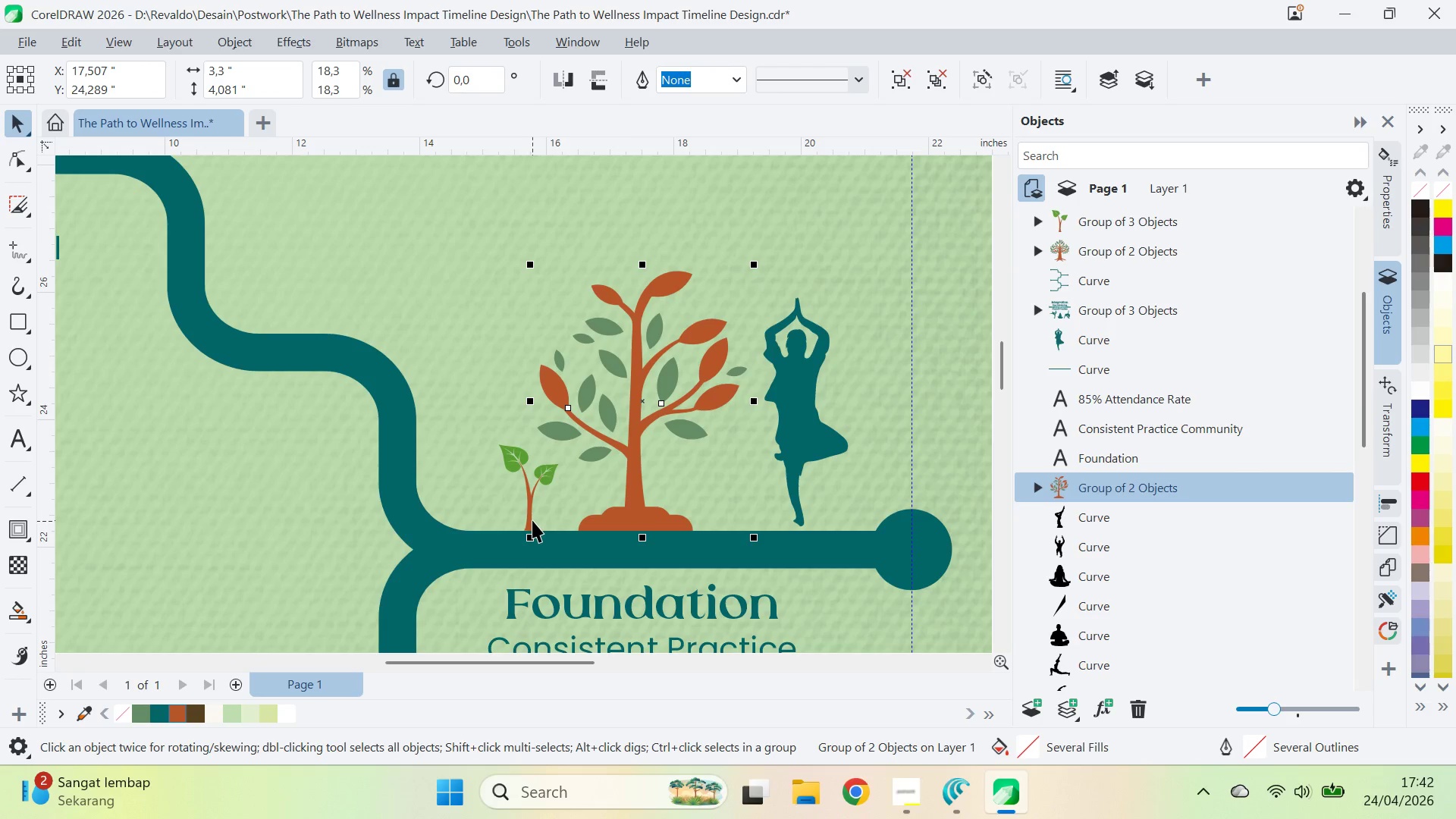 
left_click([532, 519])
 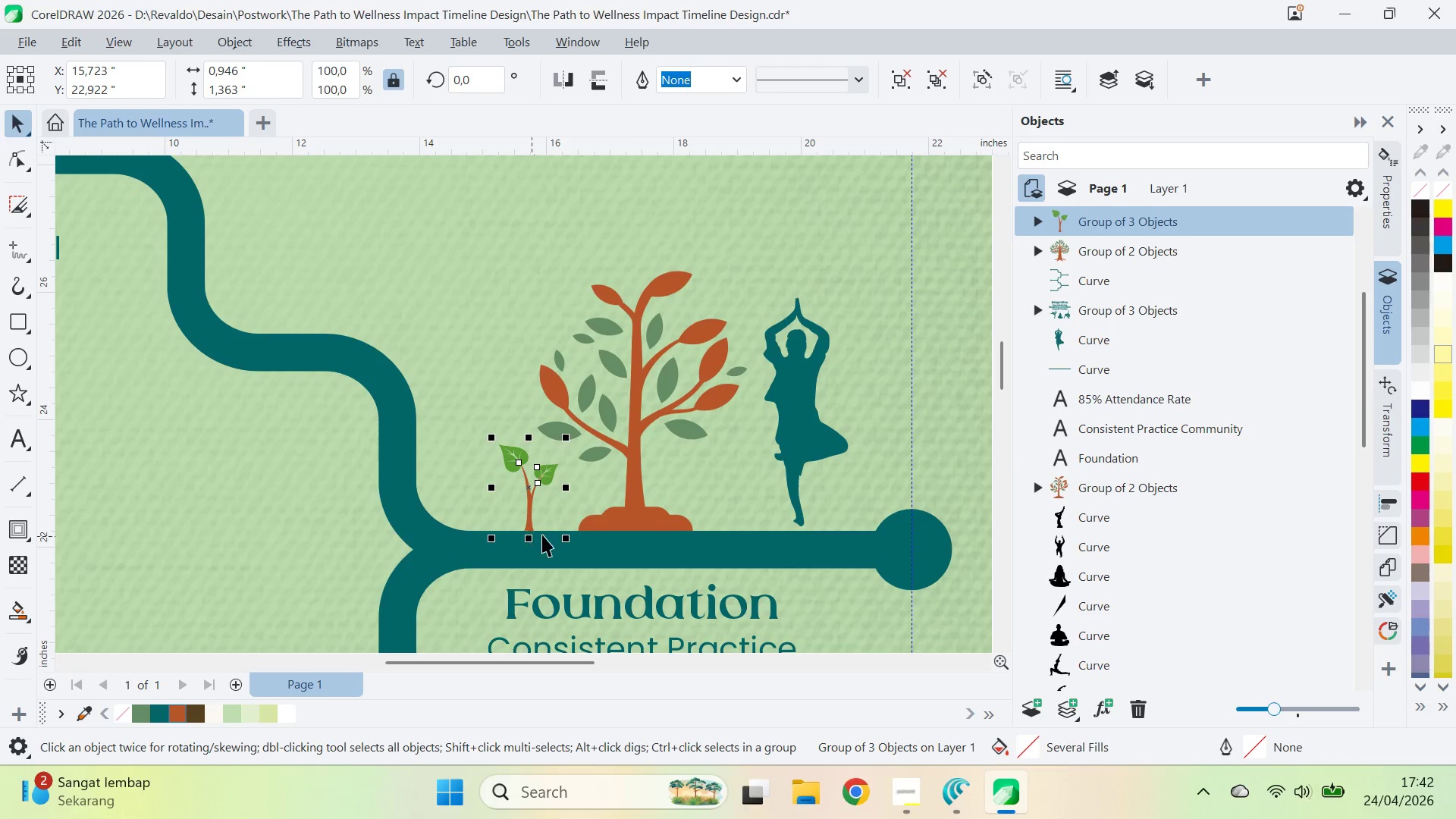 
hold_key(key=ShiftLeft, duration=0.36)
left_click([629, 516])
 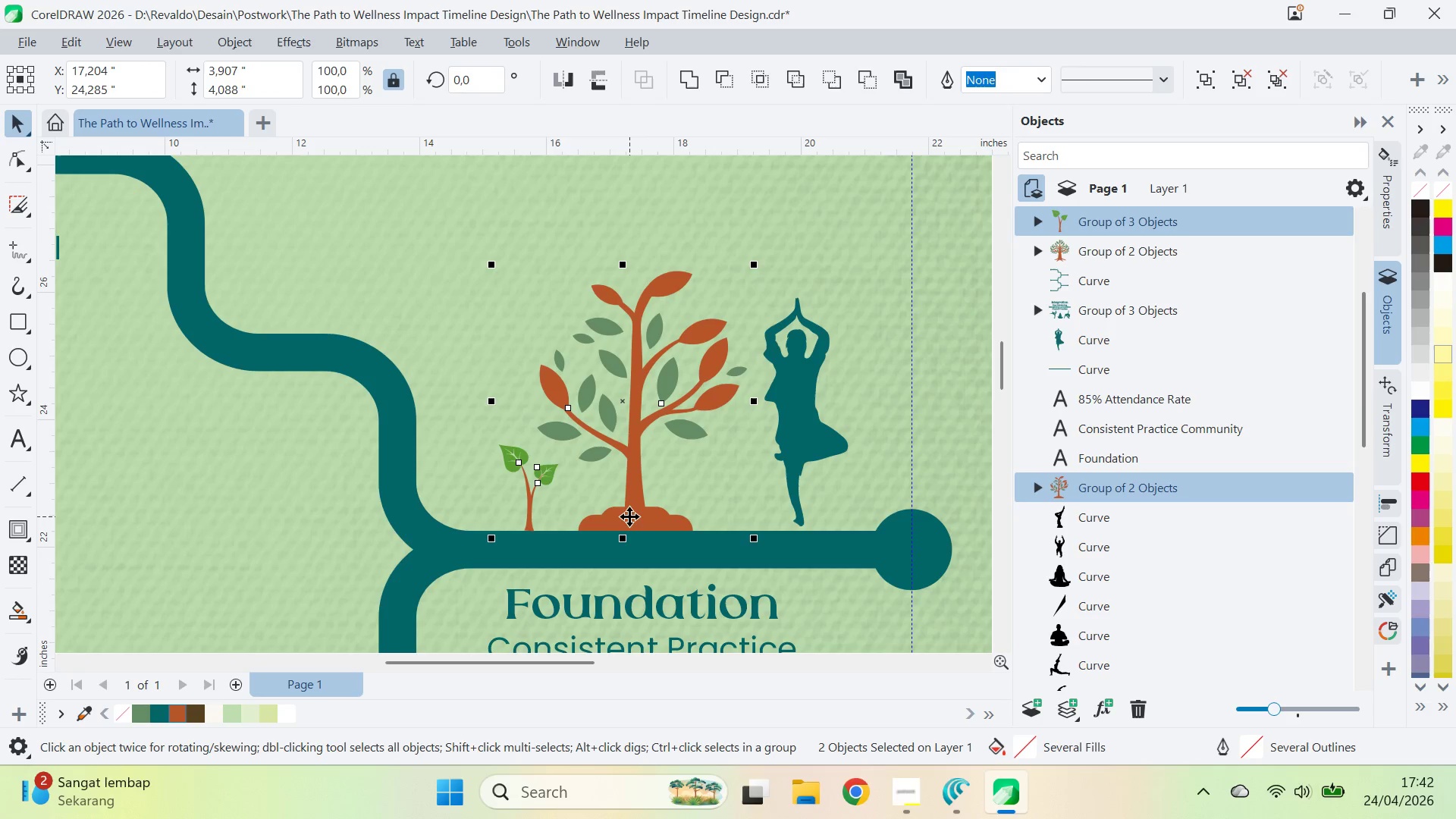 
key(B)
 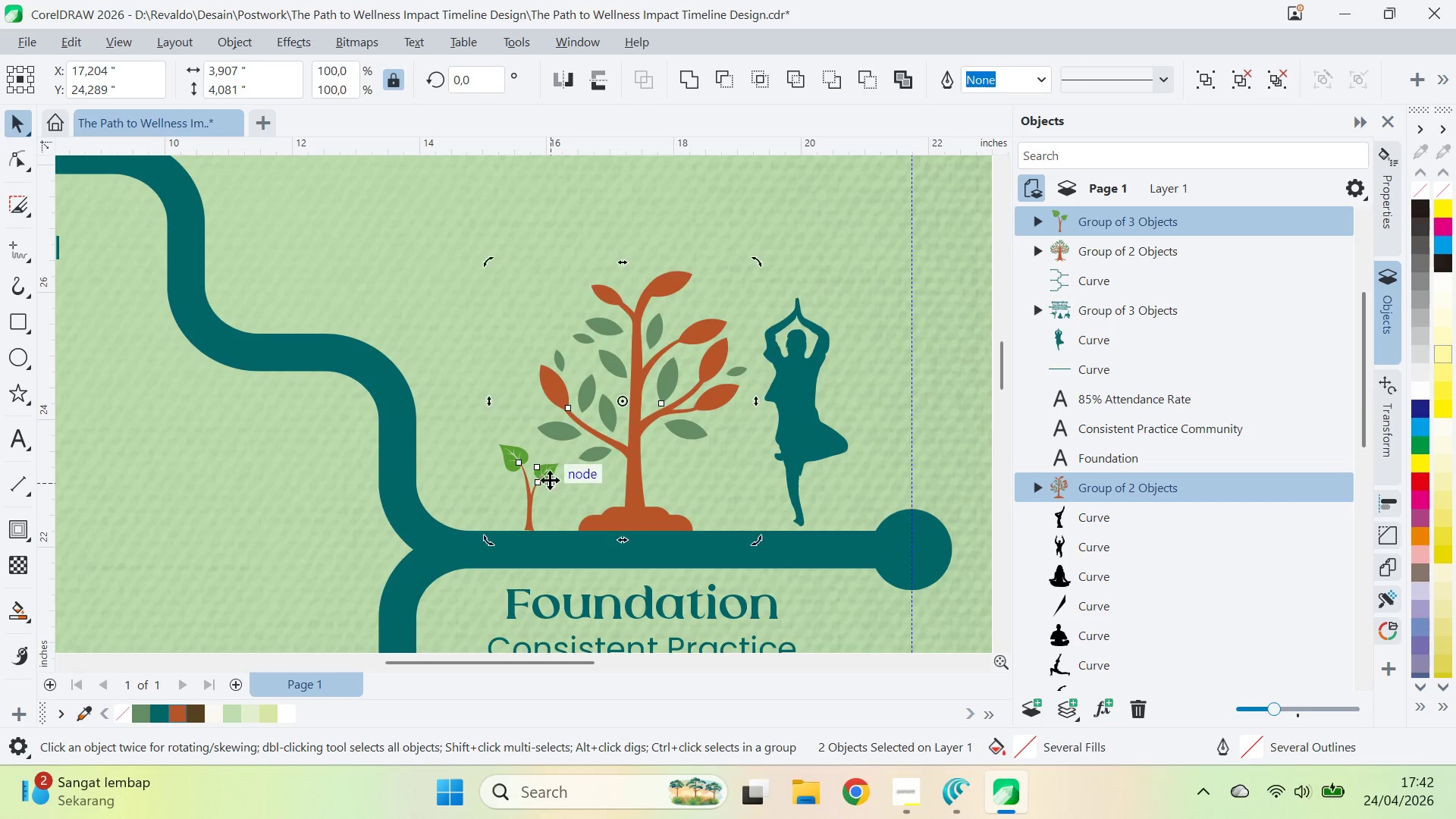 
double_click([545, 479])
 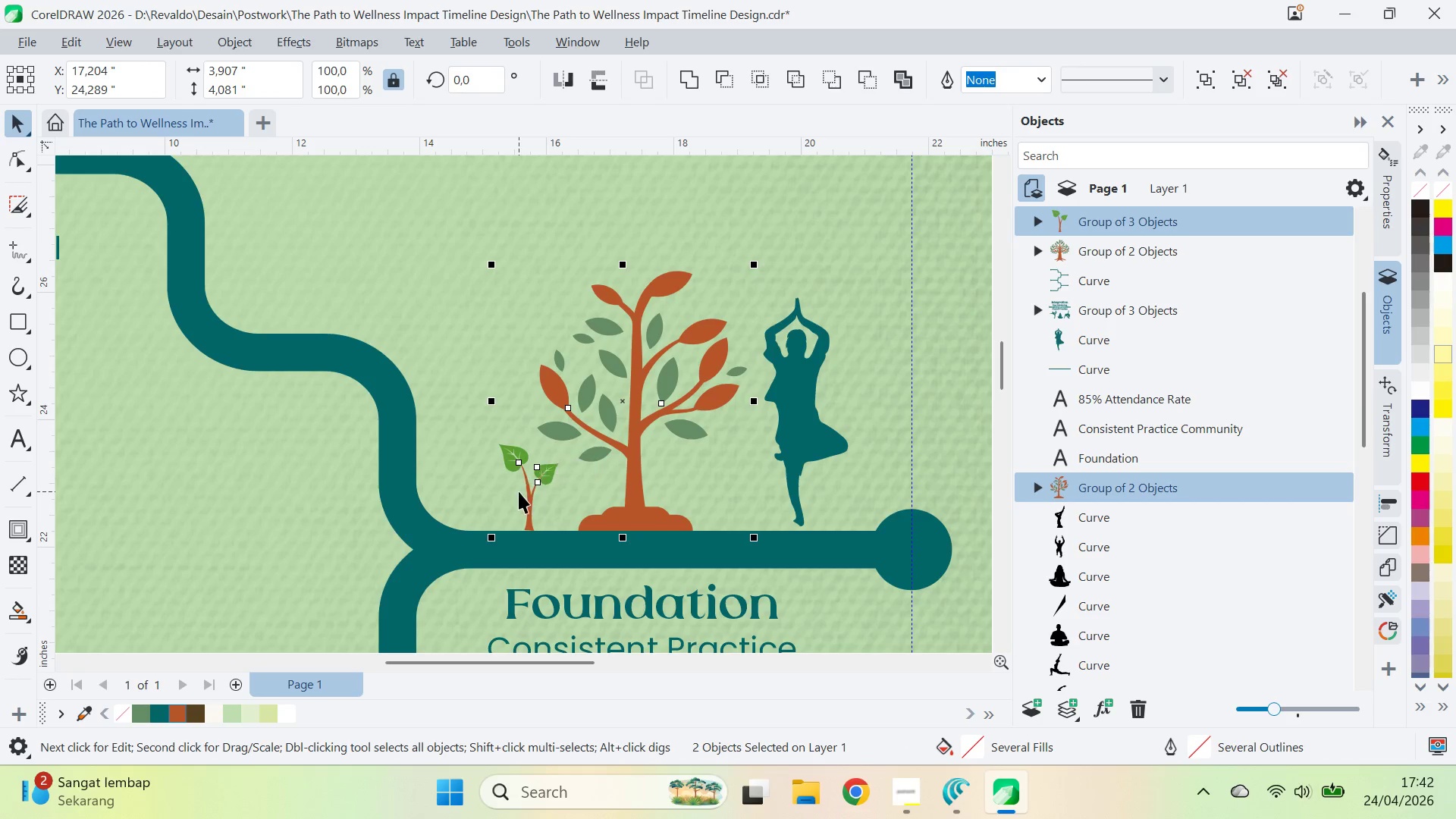 
triple_click([519, 491])
 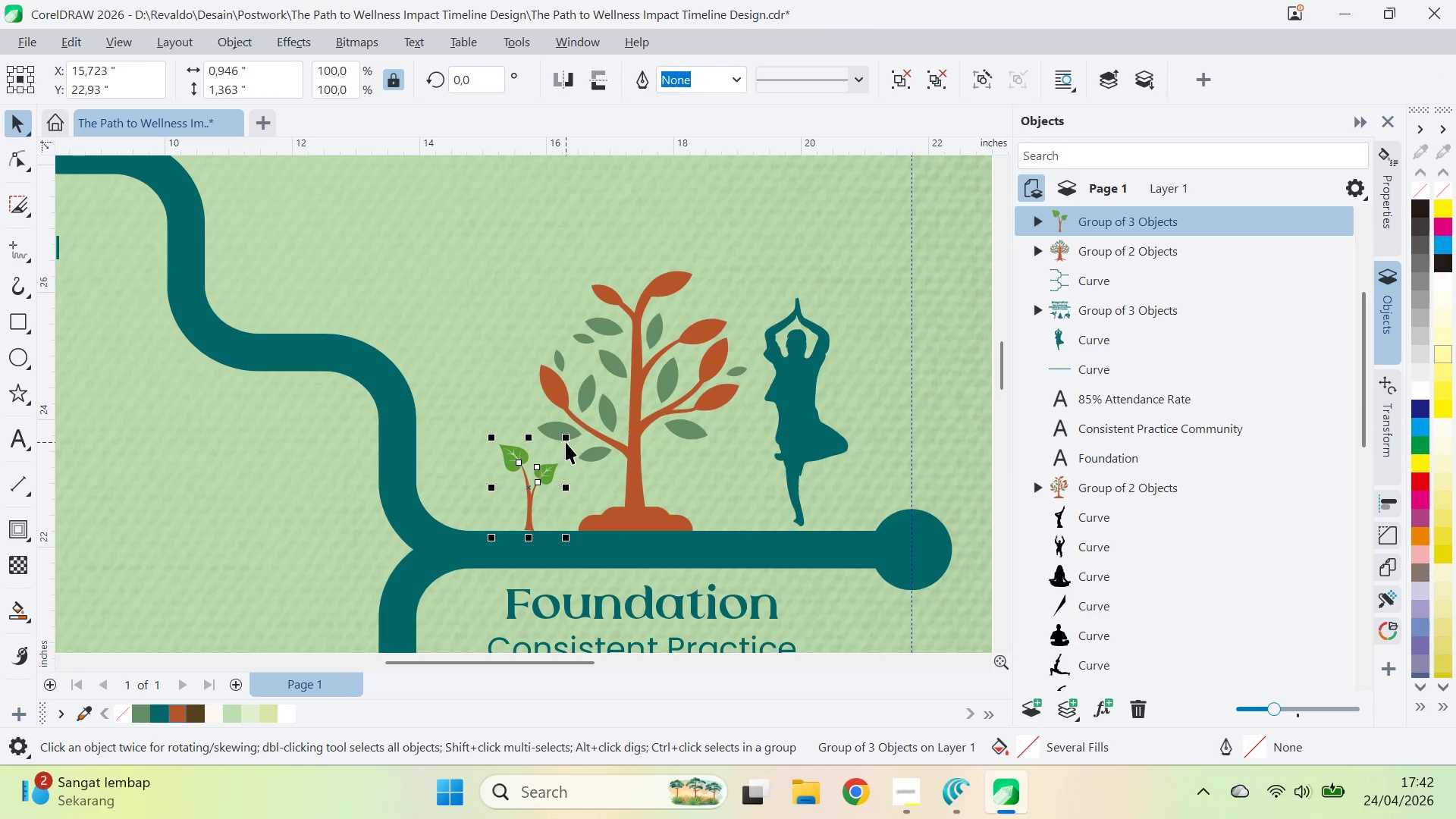 
left_click_drag(start_coordinate=[566, 439], to_coordinate=[681, 321])
 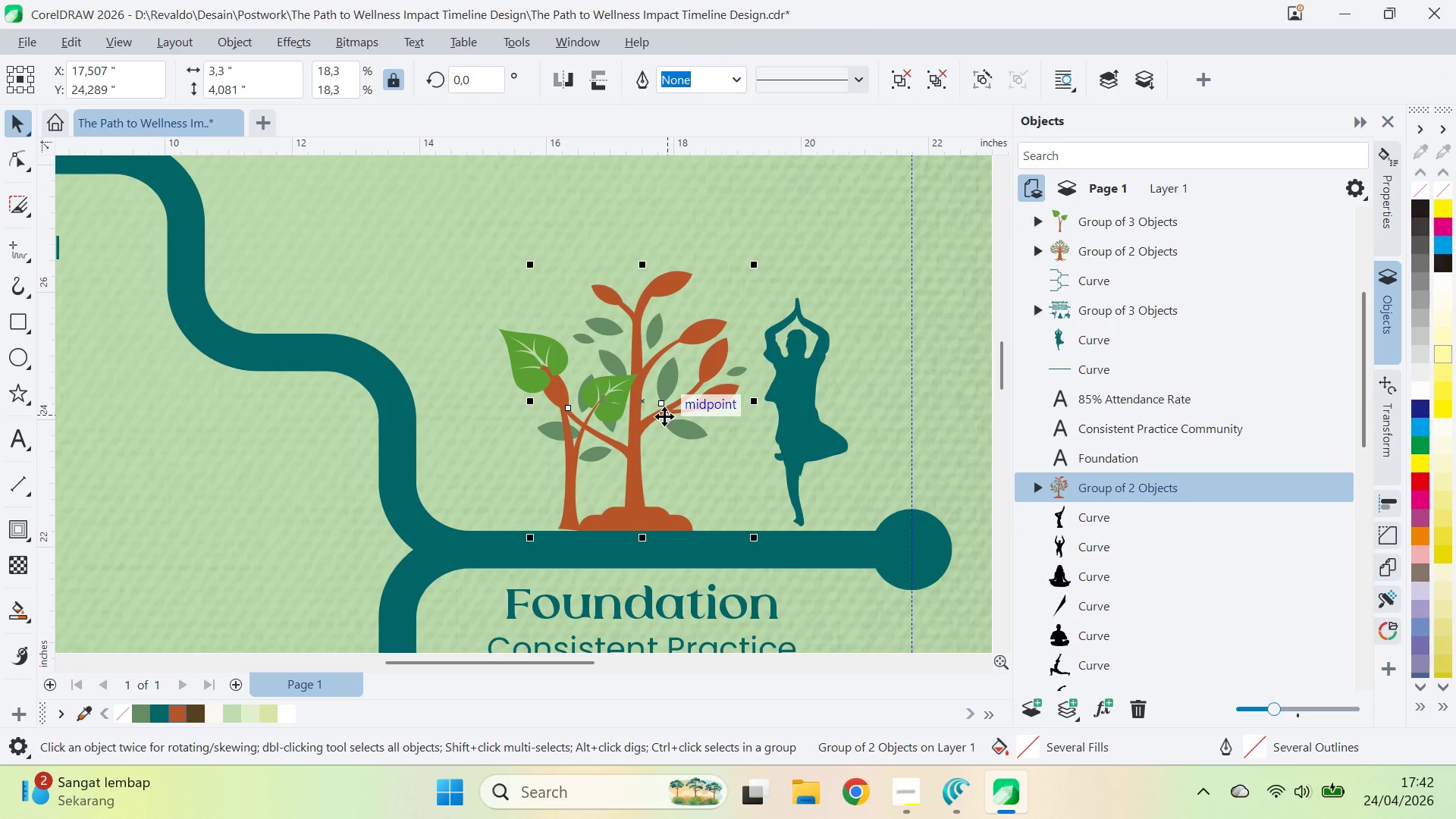 
key(Delete)
 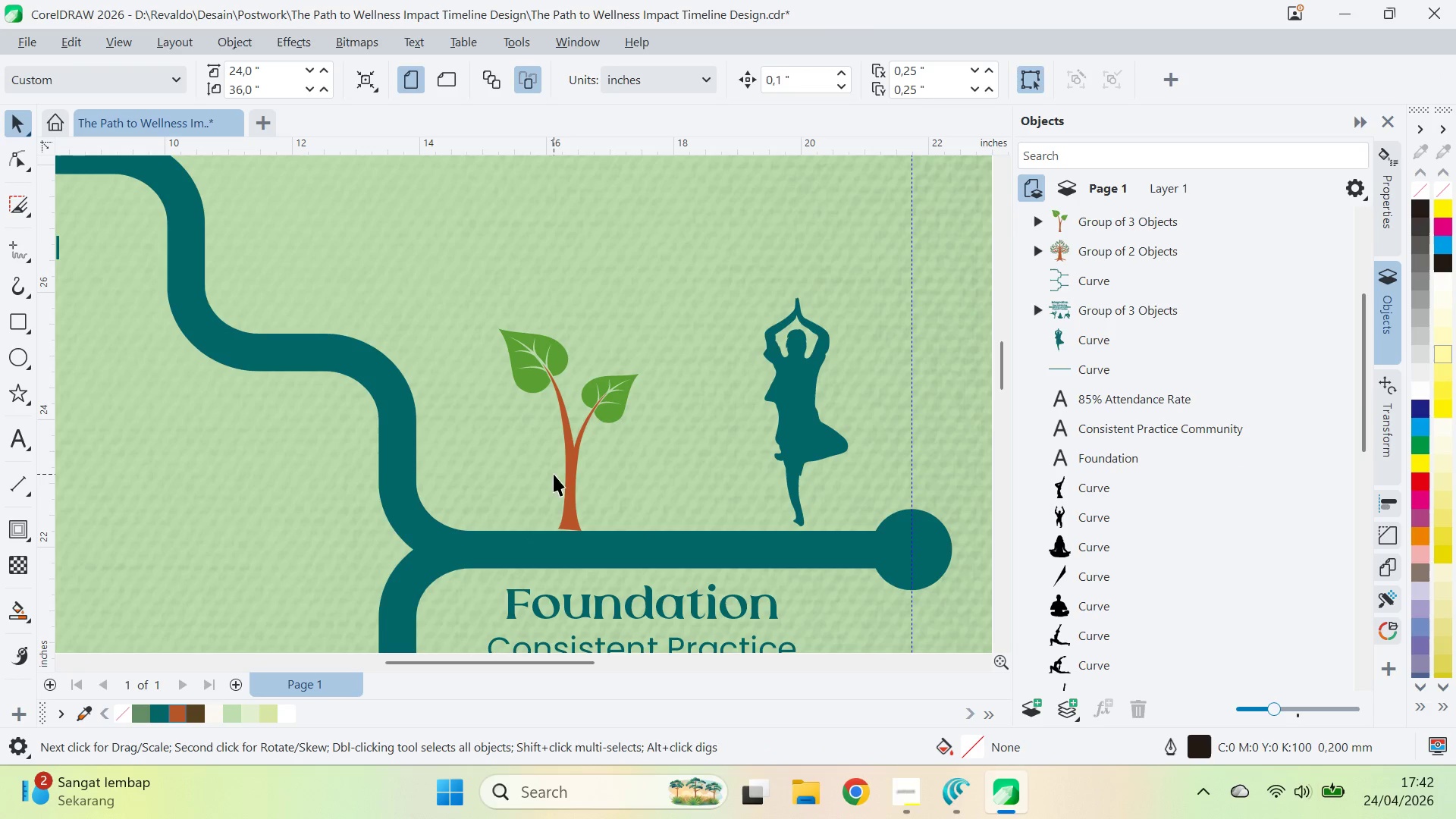 
key(Shift+ShiftLeft)
 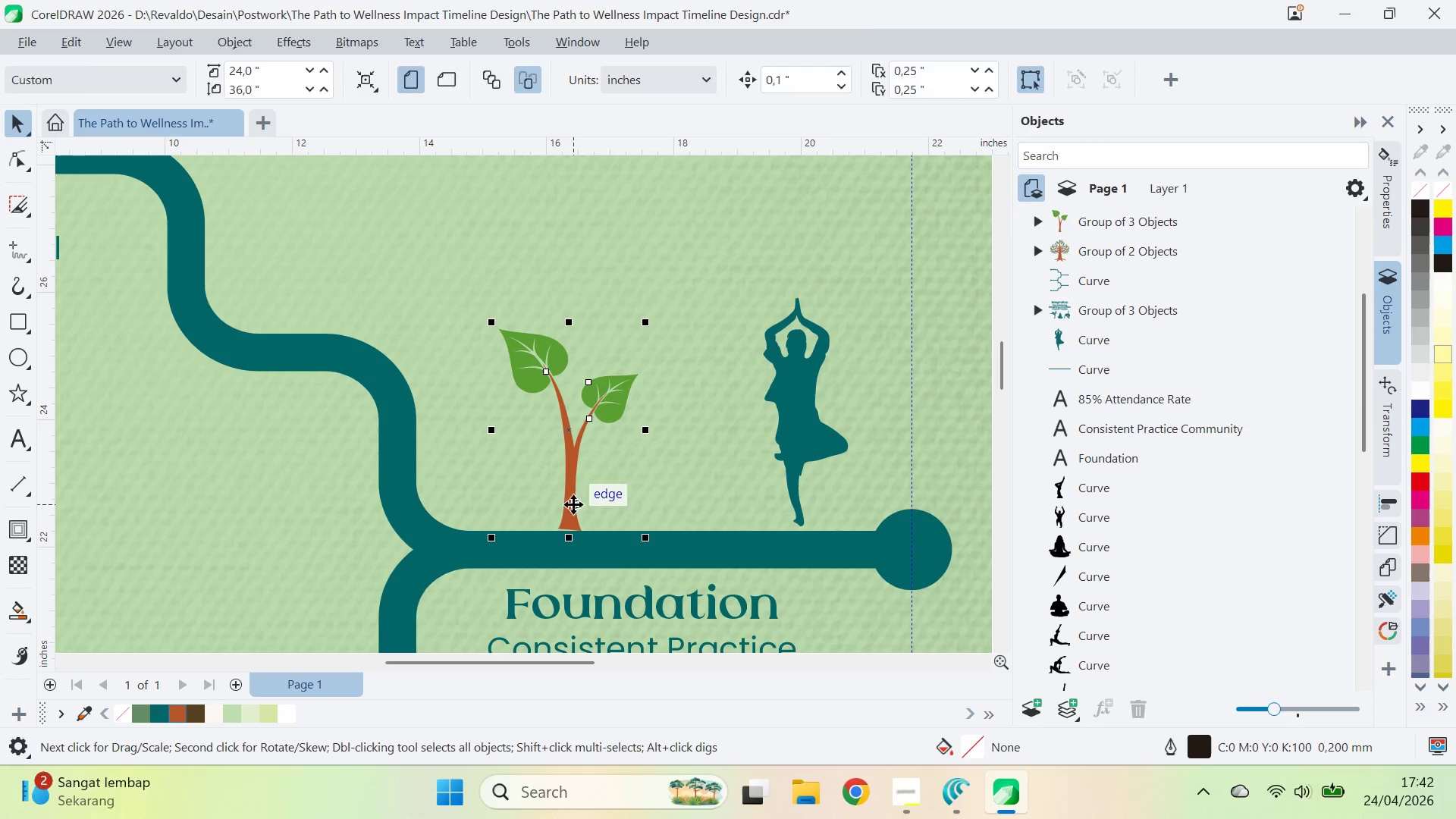 
hold_key(key=ShiftLeft, duration=0.7)
left_click([648, 605])
 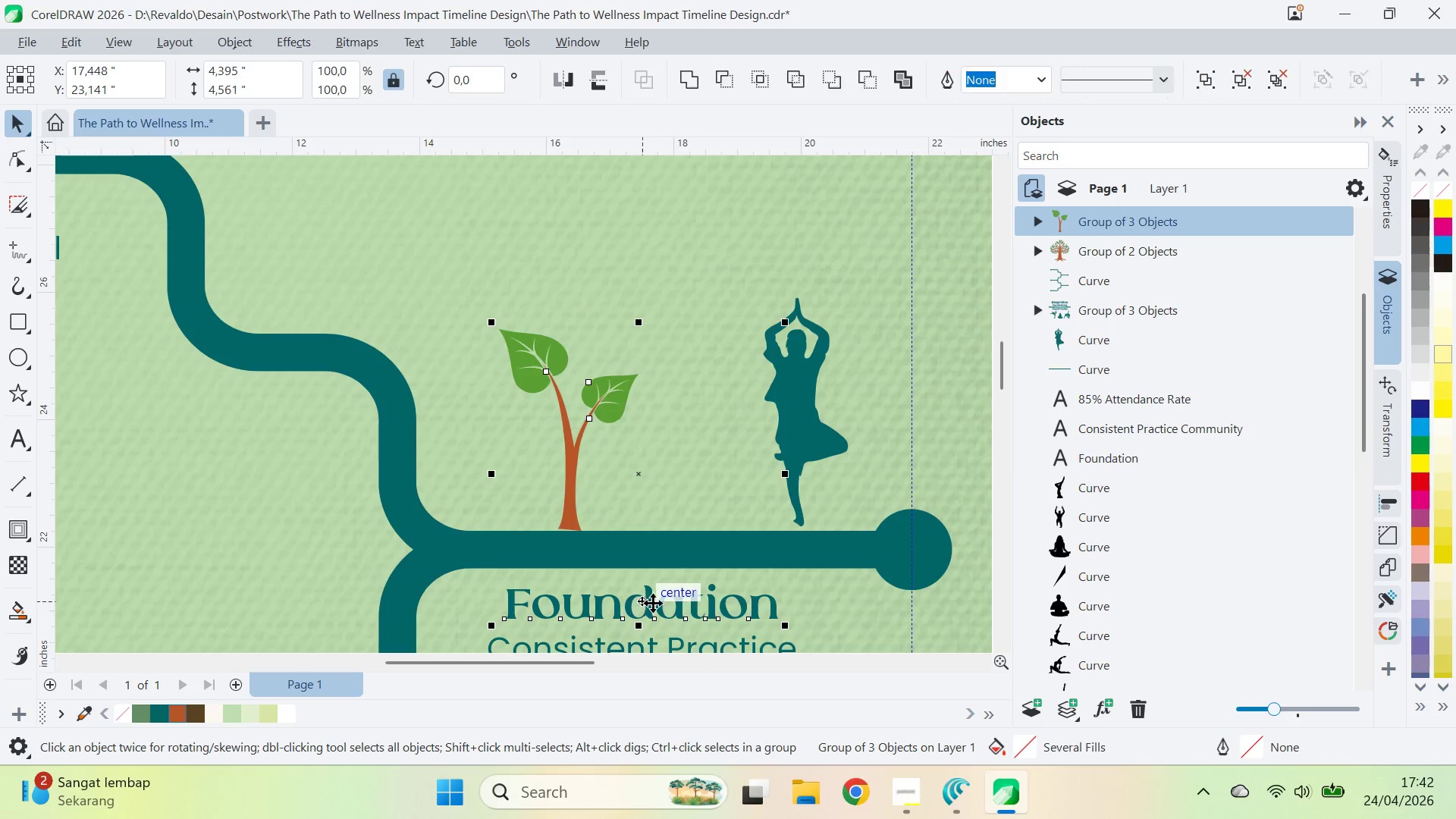 
type(cz)
 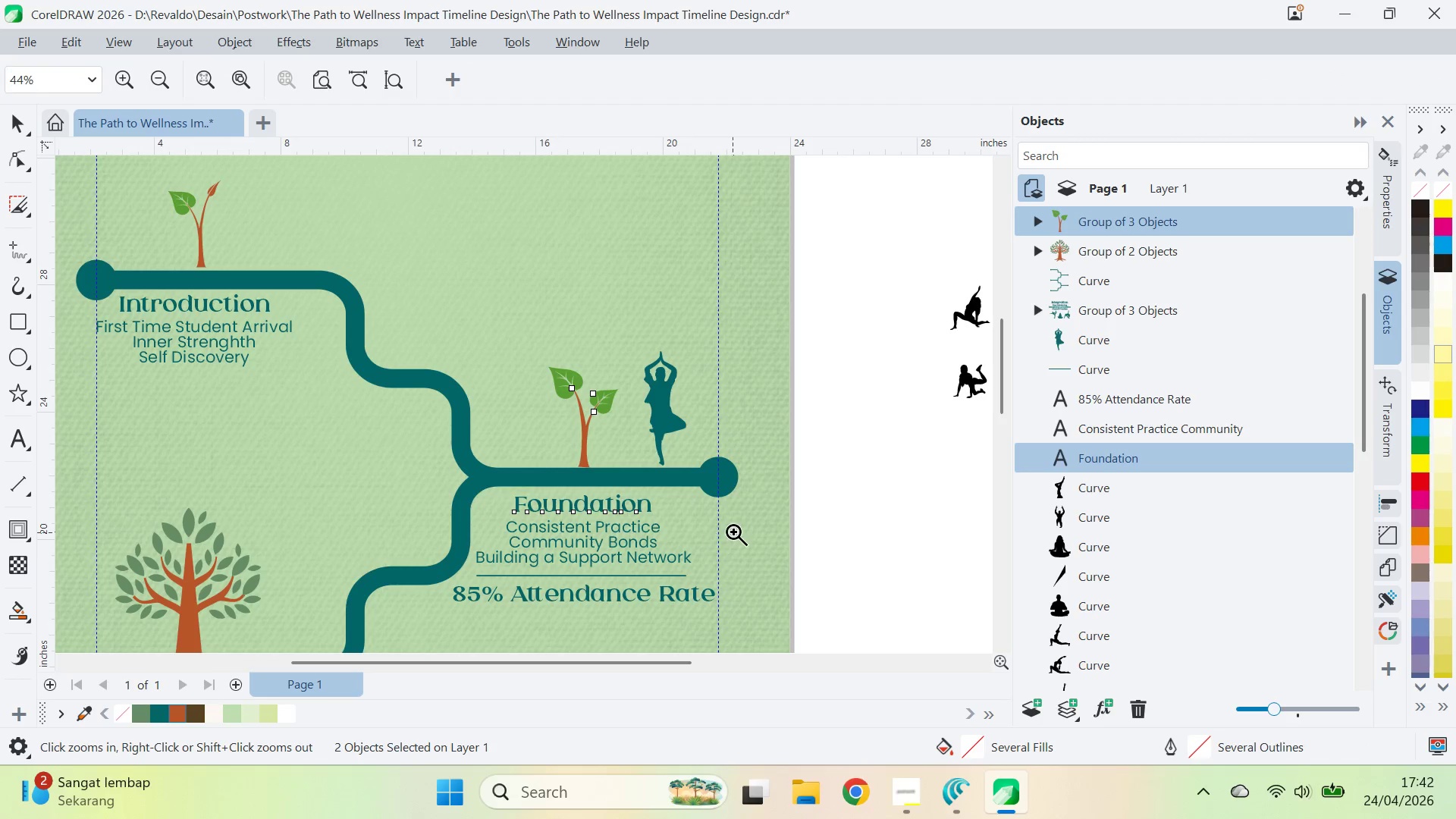 
double_click([733, 532])
 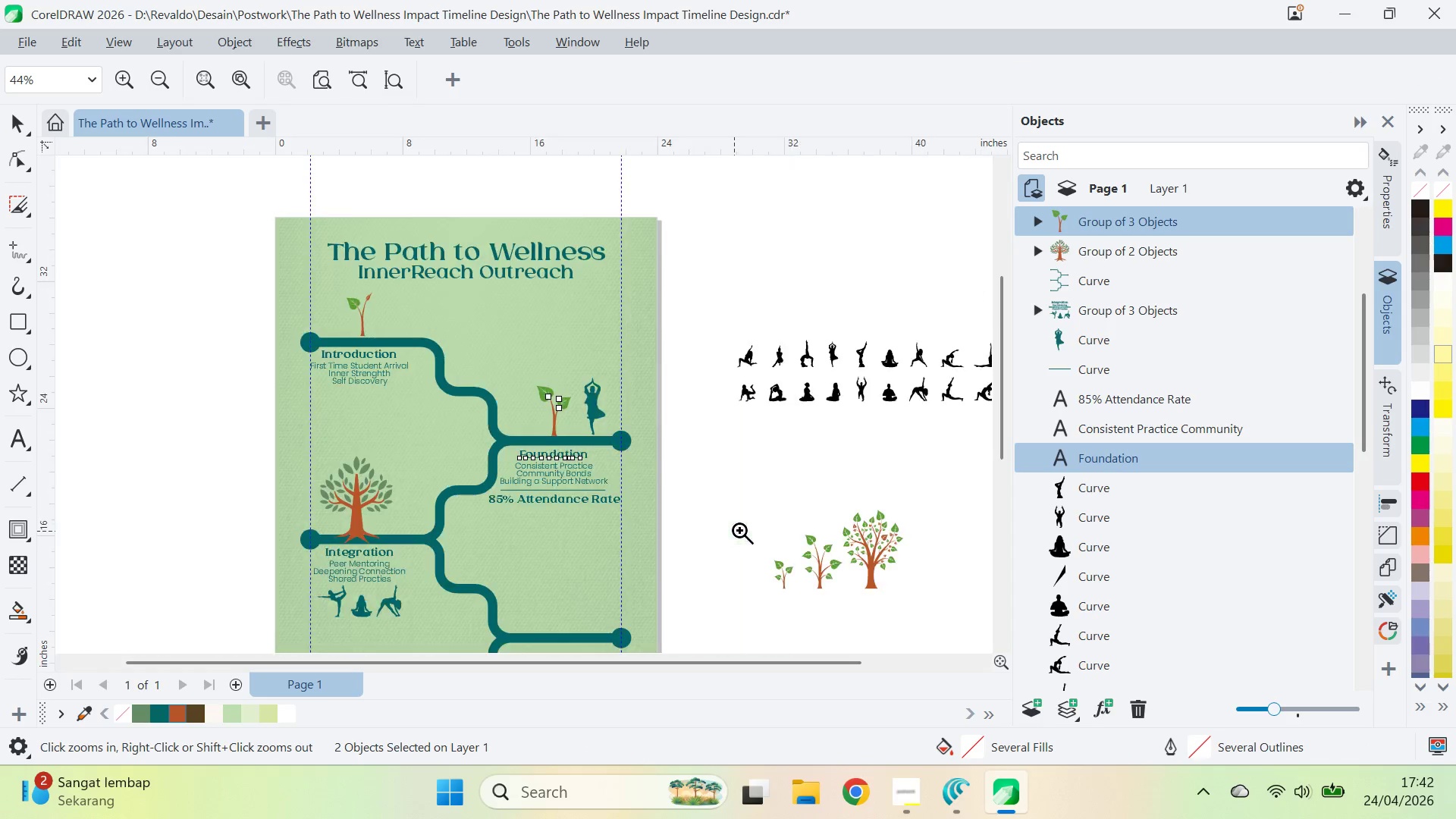 
type(qv)
 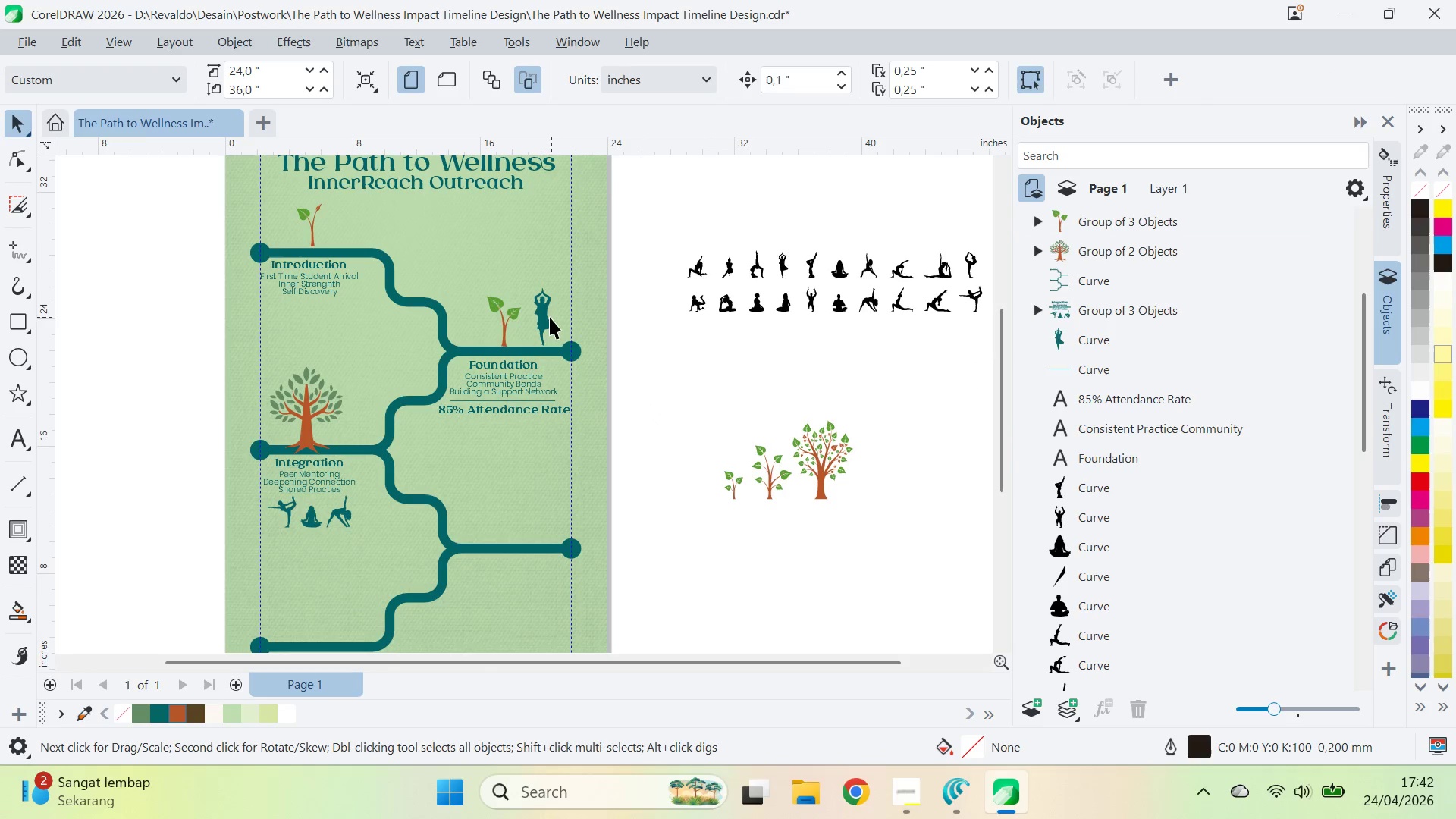 
left_click_drag(start_coordinate=[761, 522], to_coordinate=[711, 433])
 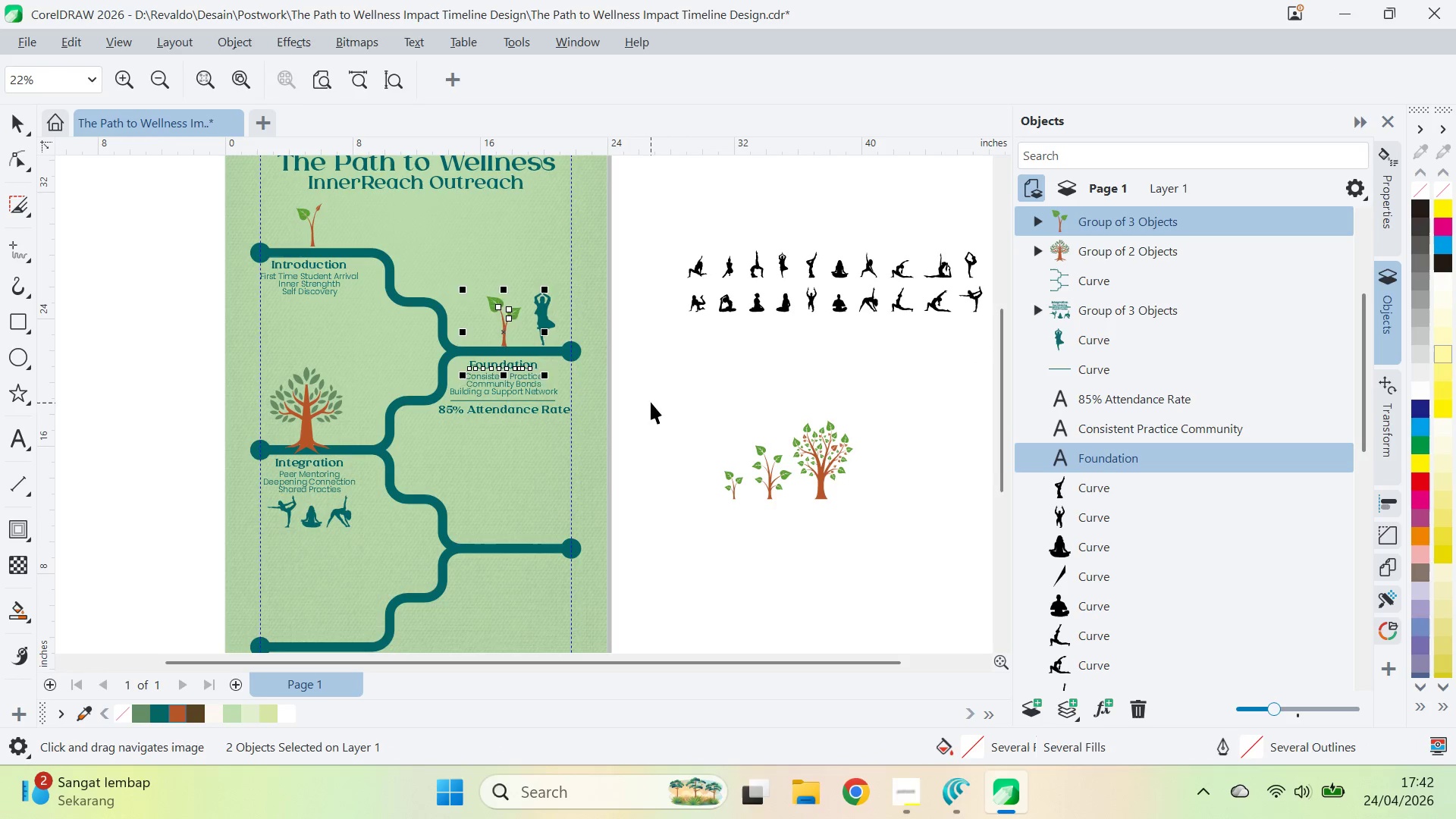 
left_click([651, 402])
 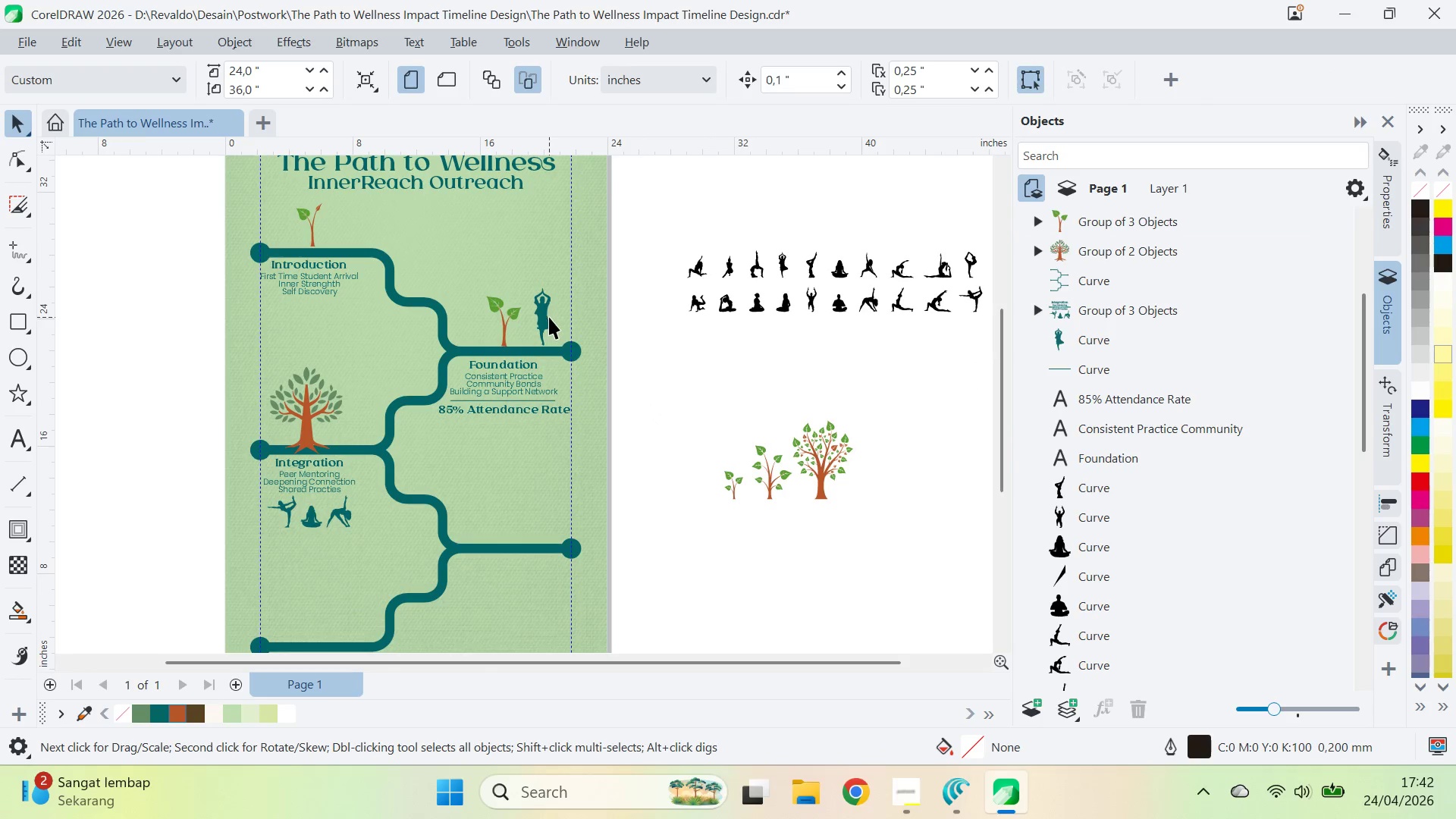 
left_click([549, 316])
 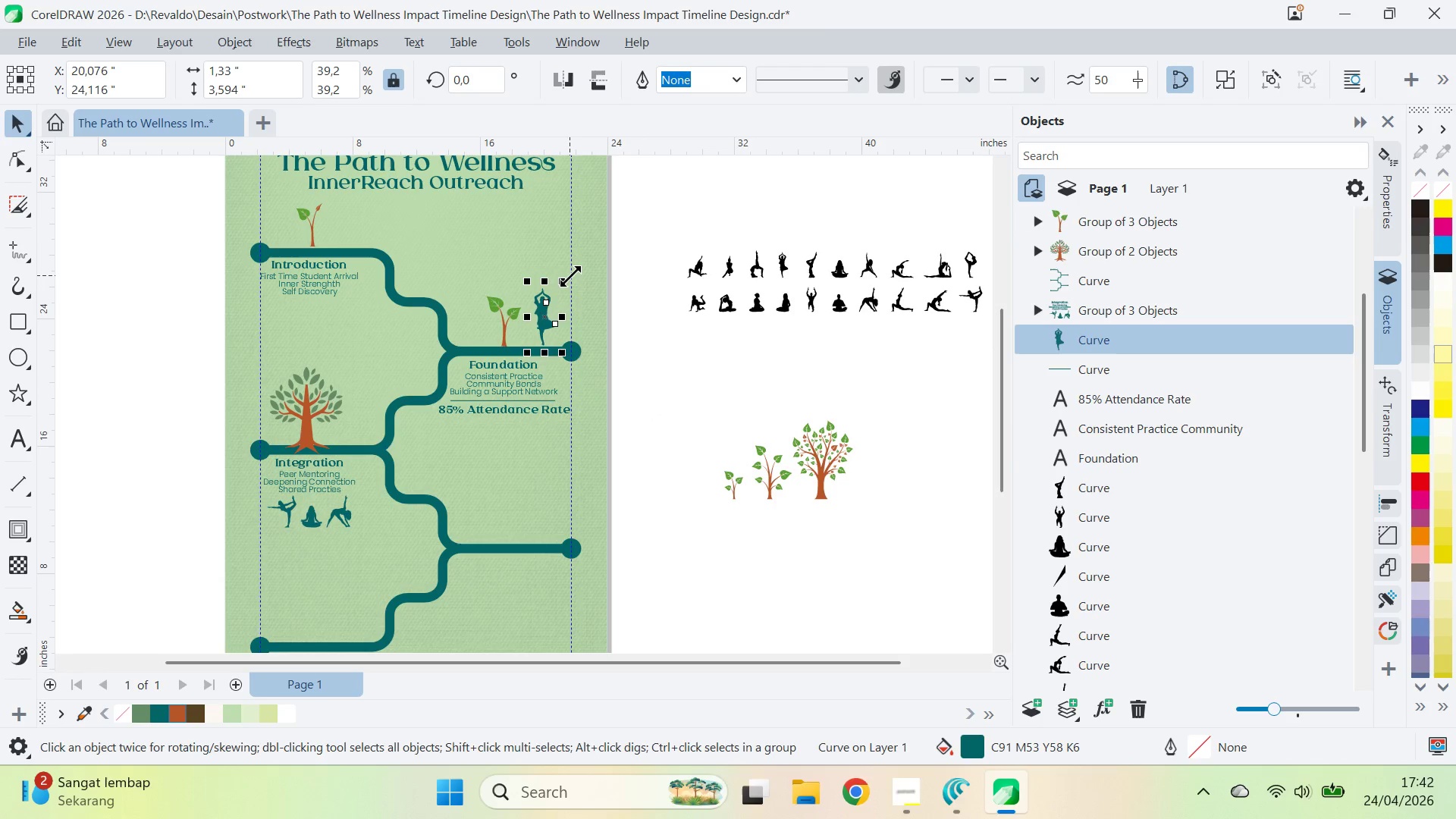 
left_click_drag(start_coordinate=[570, 276], to_coordinate=[637, 293])
 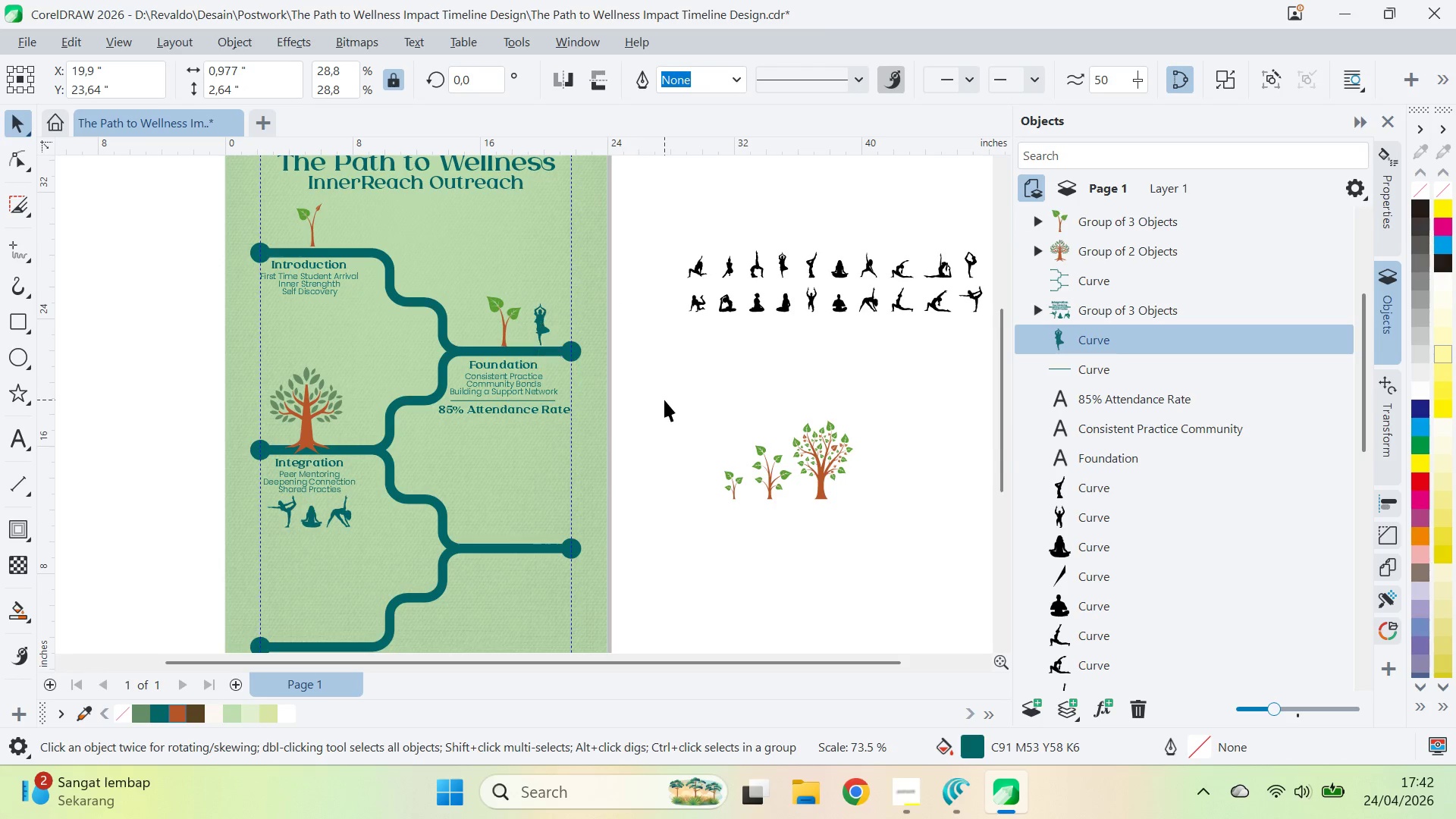 
left_click([664, 400])
 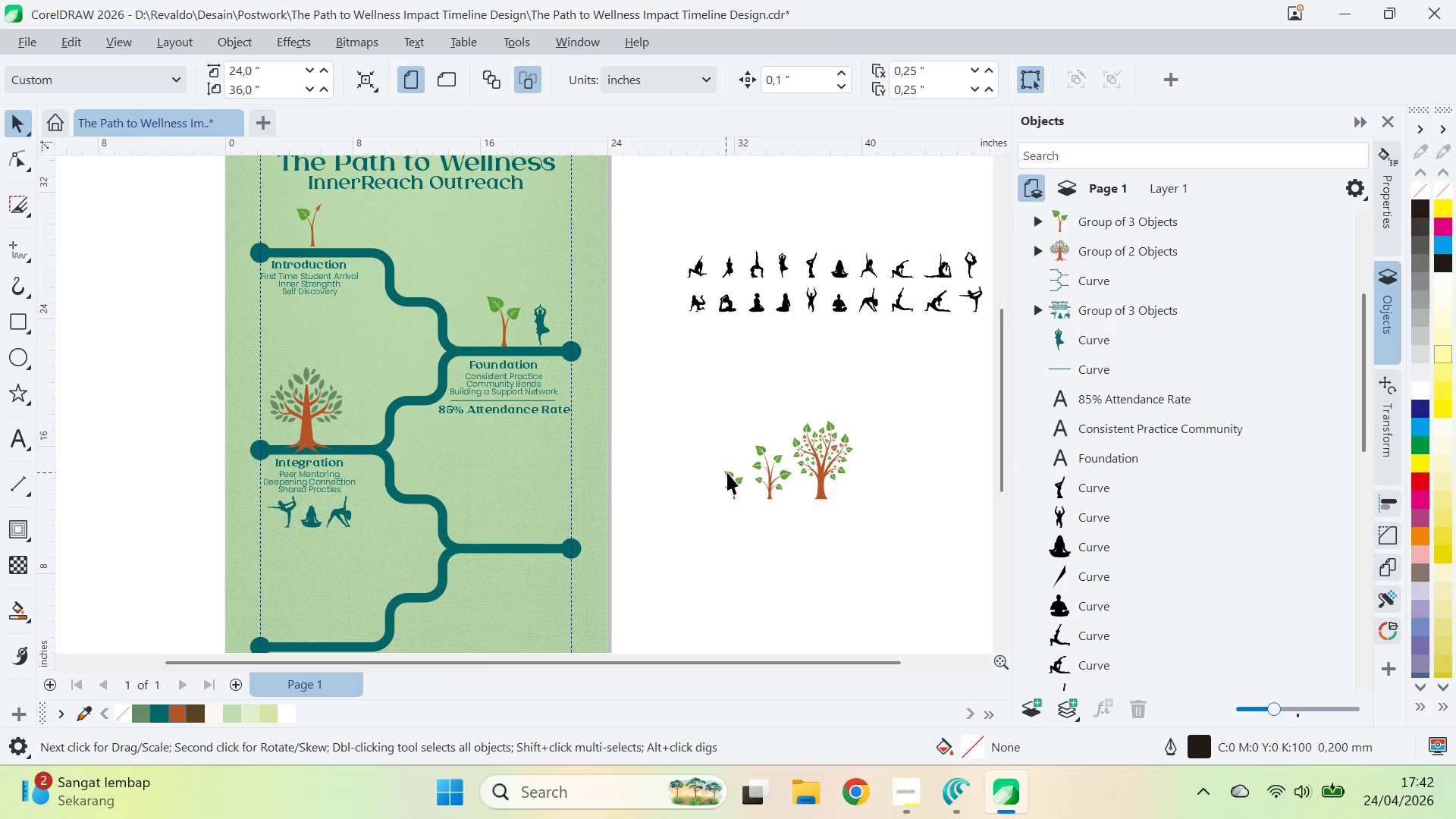 
left_click_drag(start_coordinate=[733, 475], to_coordinate=[302, 414])
 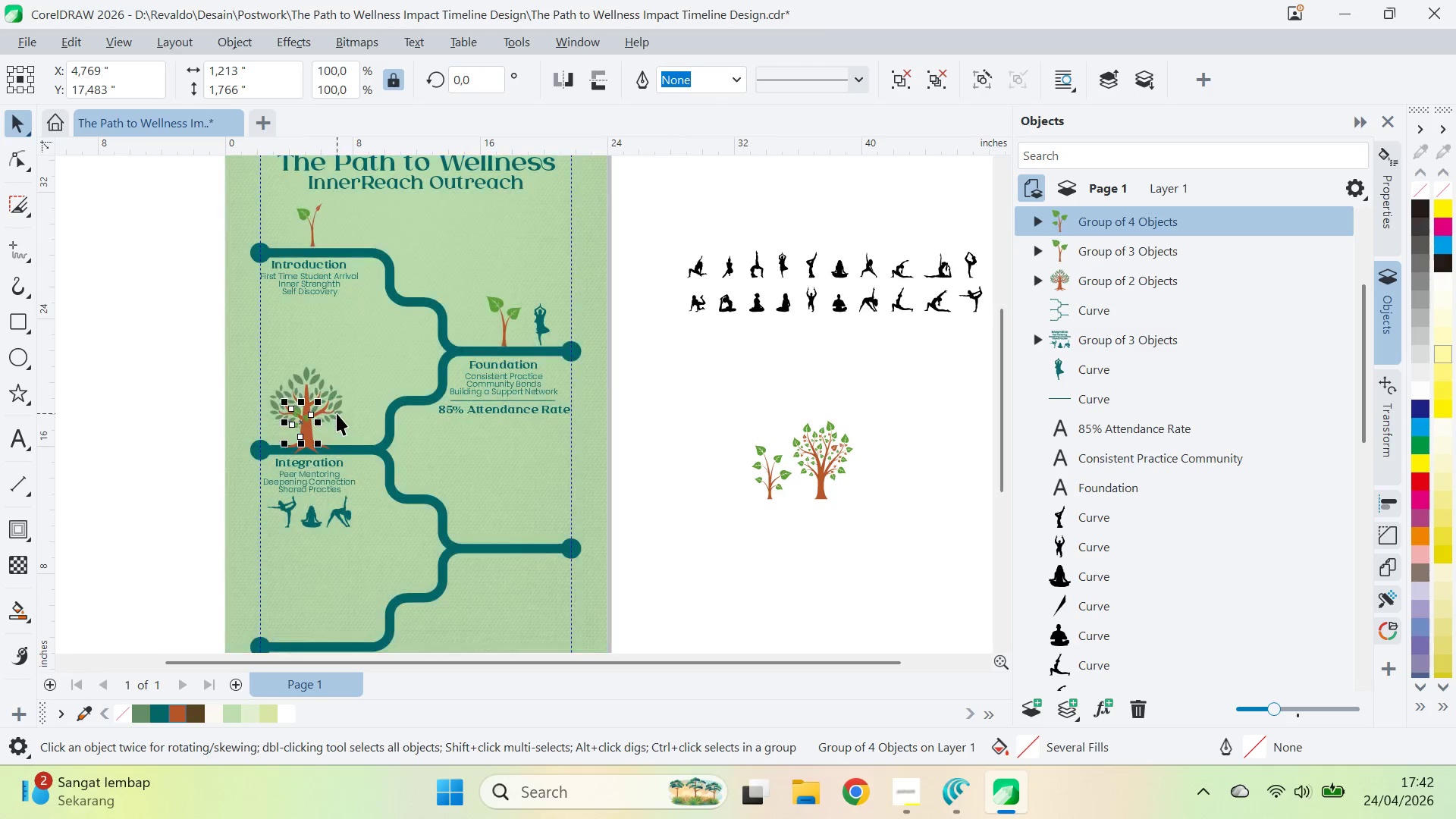 
left_click([337, 413])
 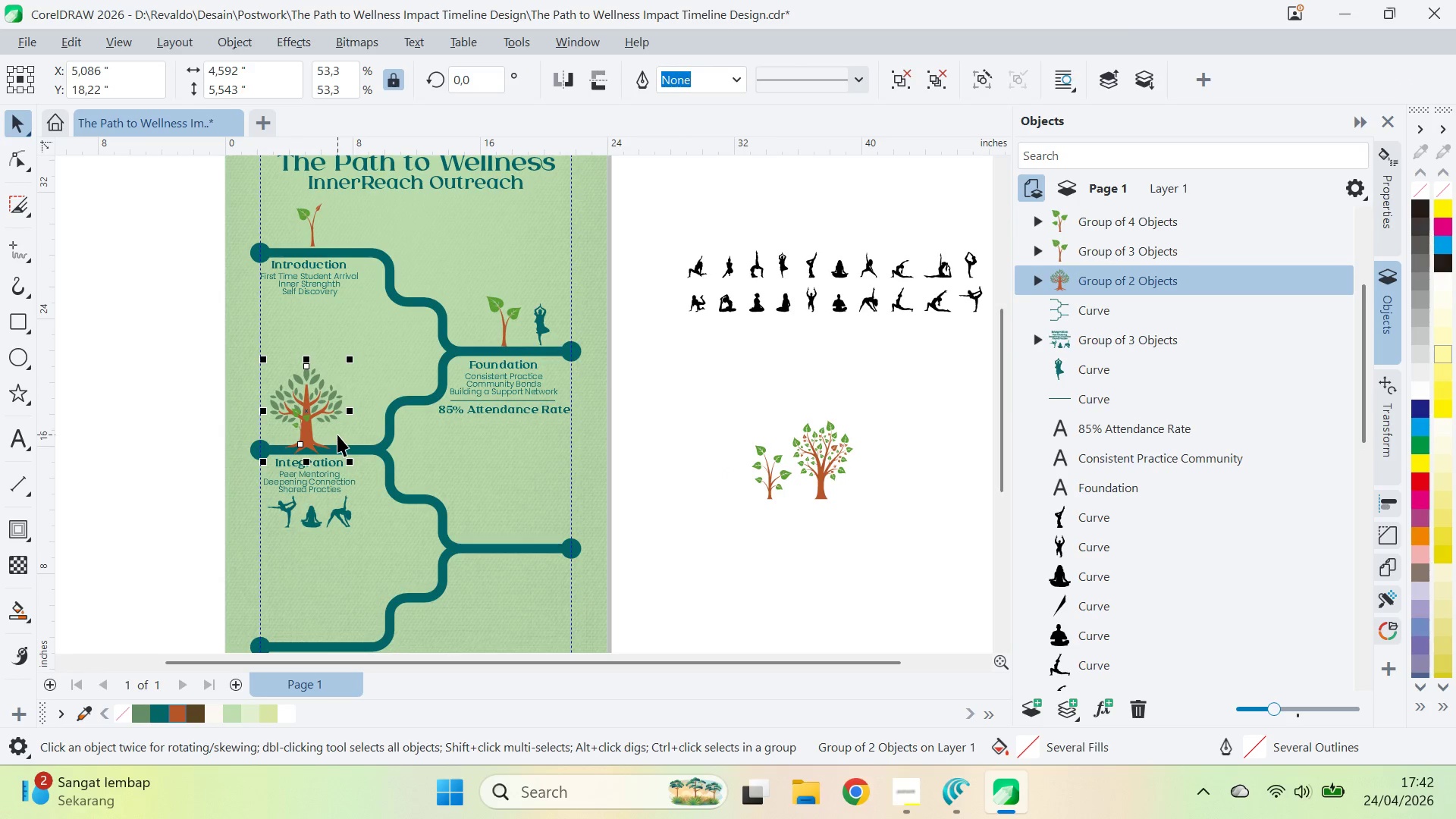 
key(Delete)
 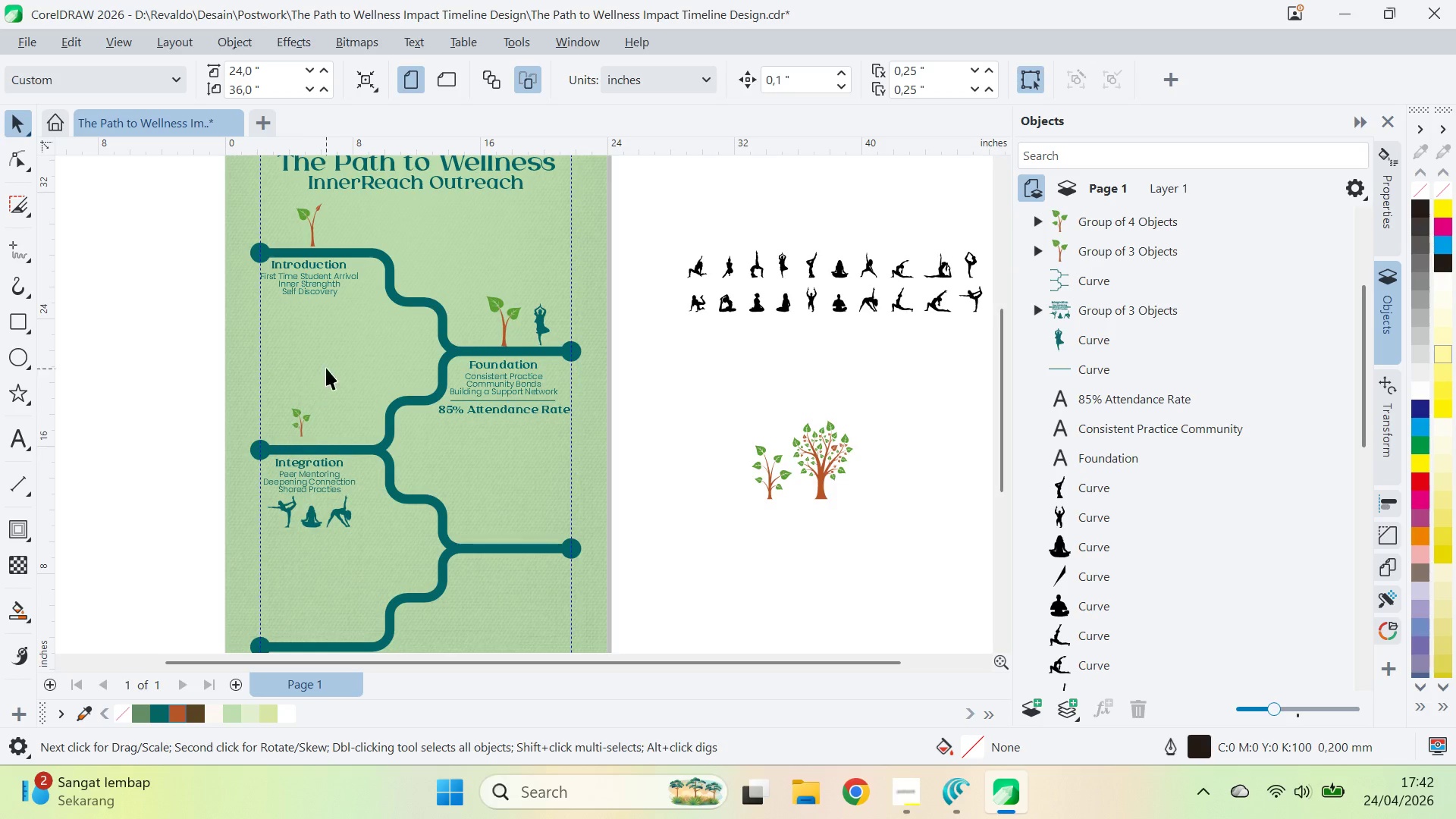 
hold_key(key=ShiftLeft, duration=1.38)
left_click([301, 431])
 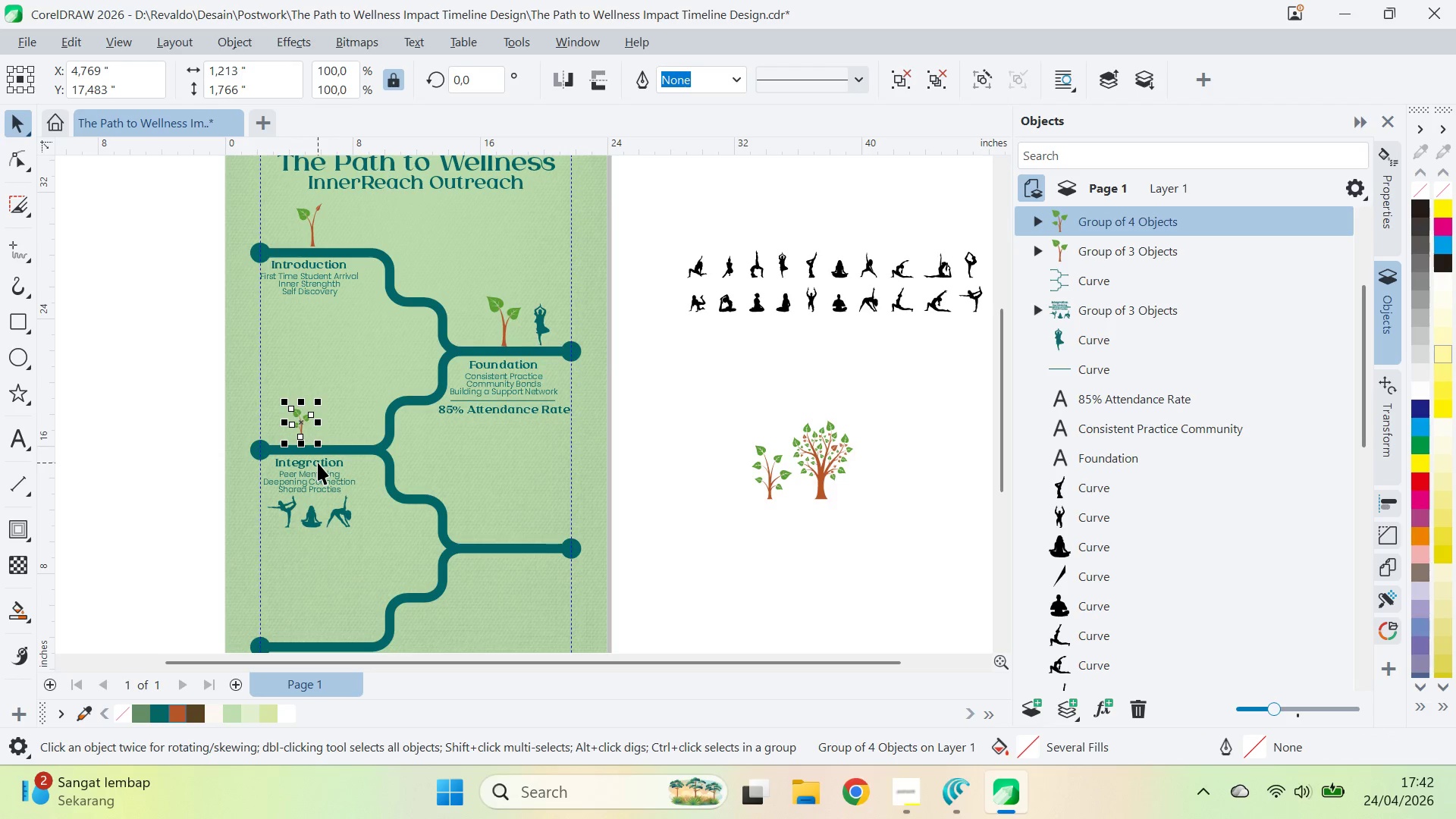 
left_click([318, 463])
 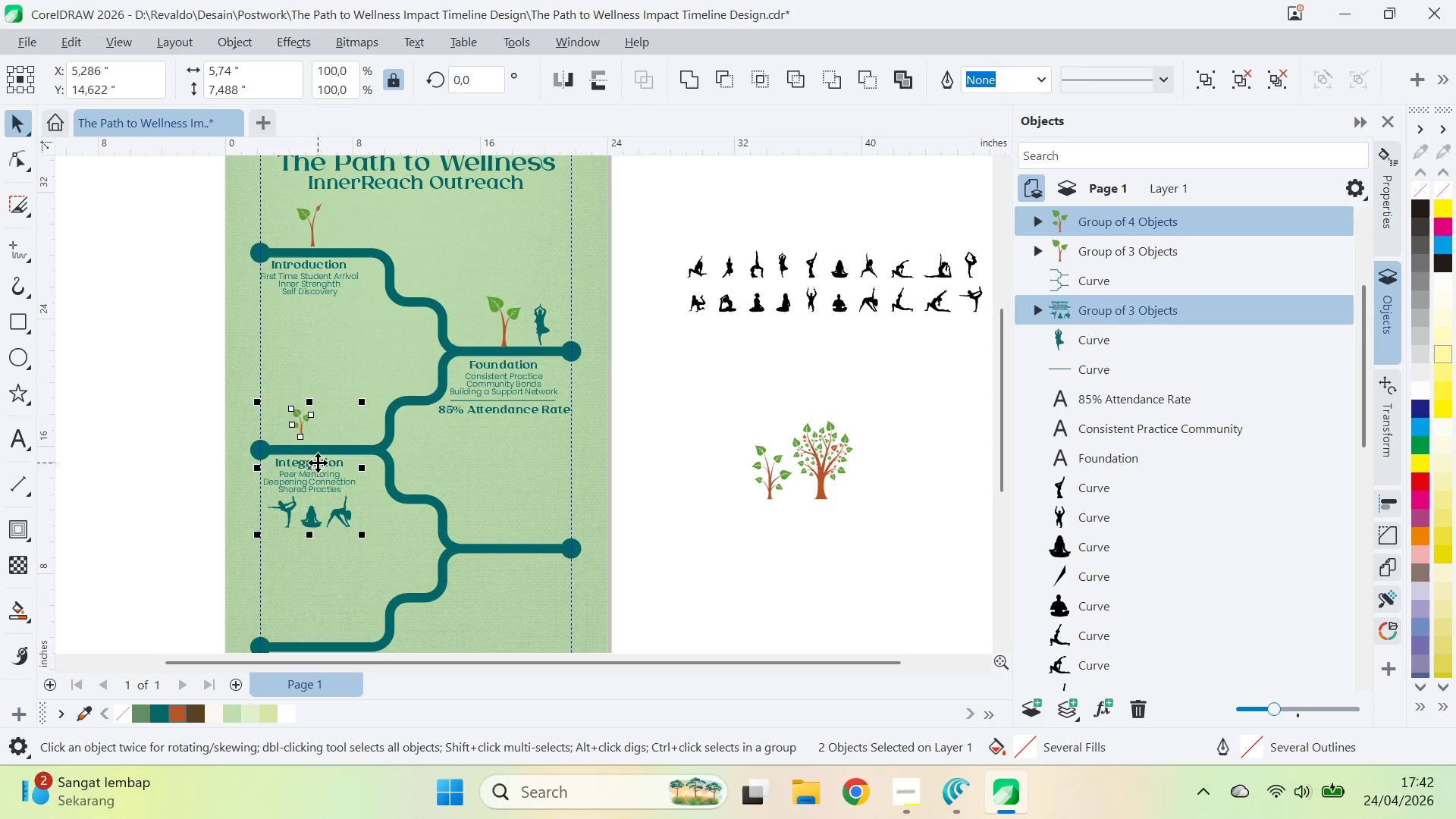 
type(cz)
 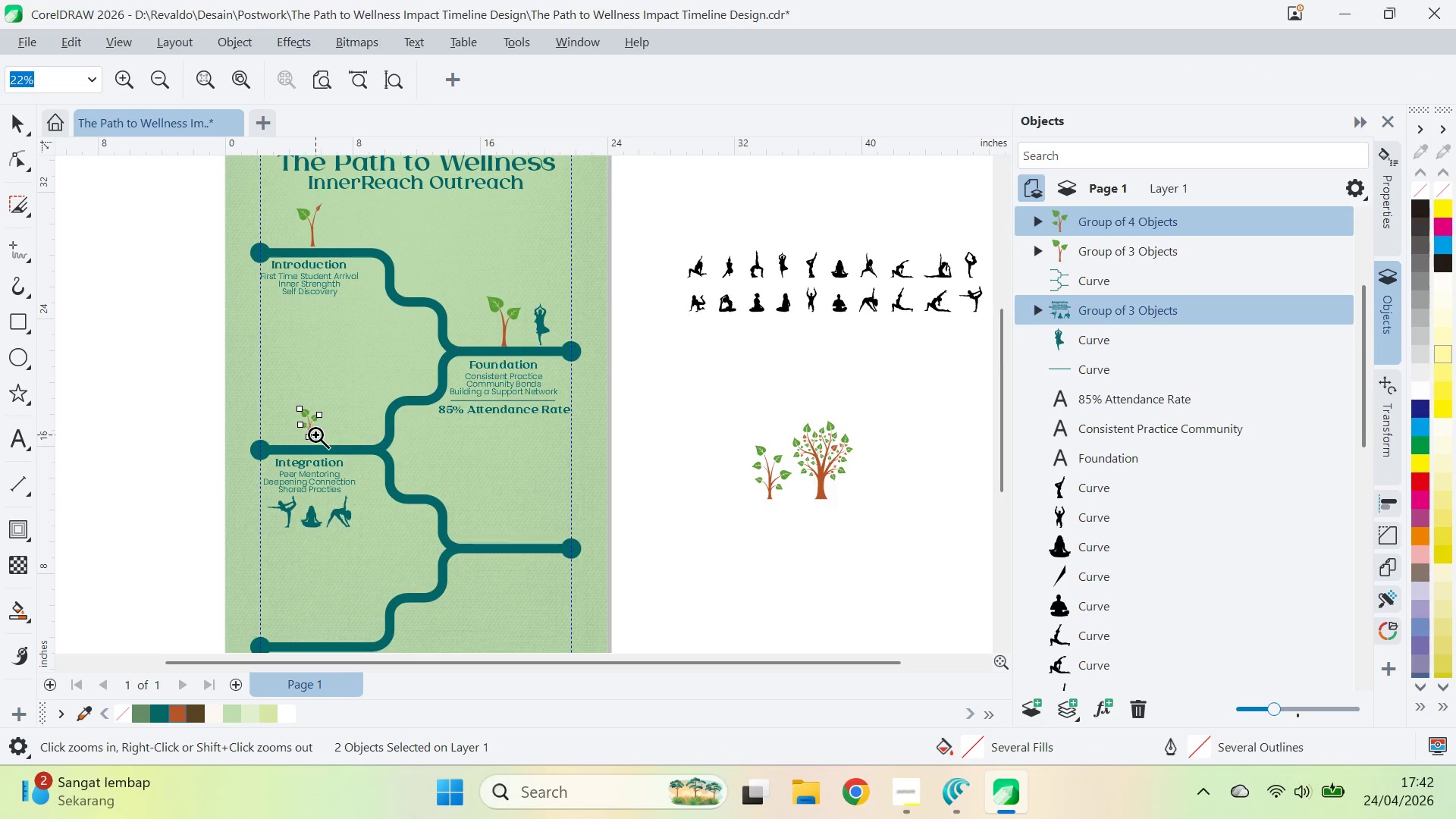 
left_click([315, 435])
 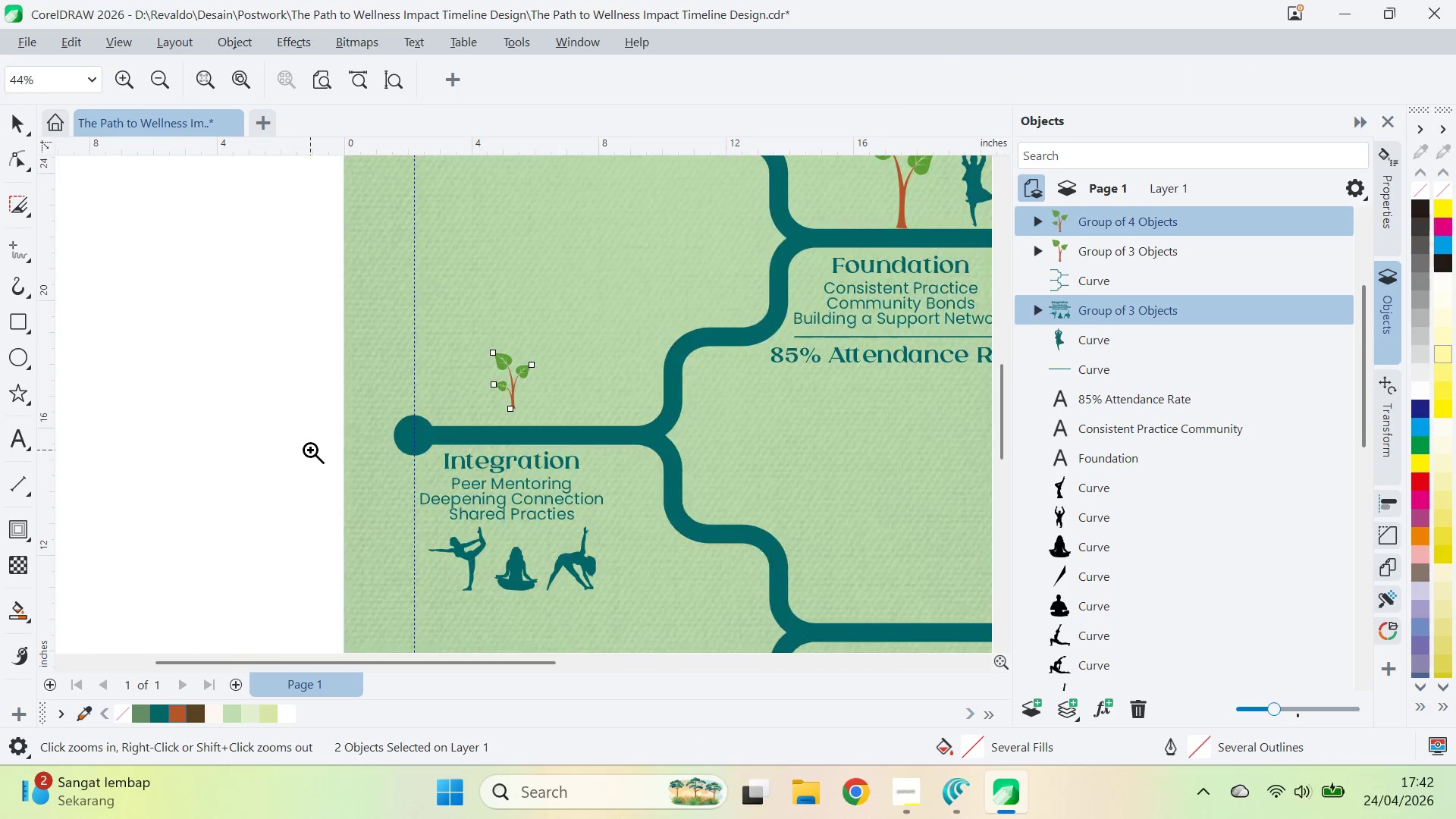 
left_click_drag(start_coordinate=[310, 450], to_coordinate=[338, 444])
 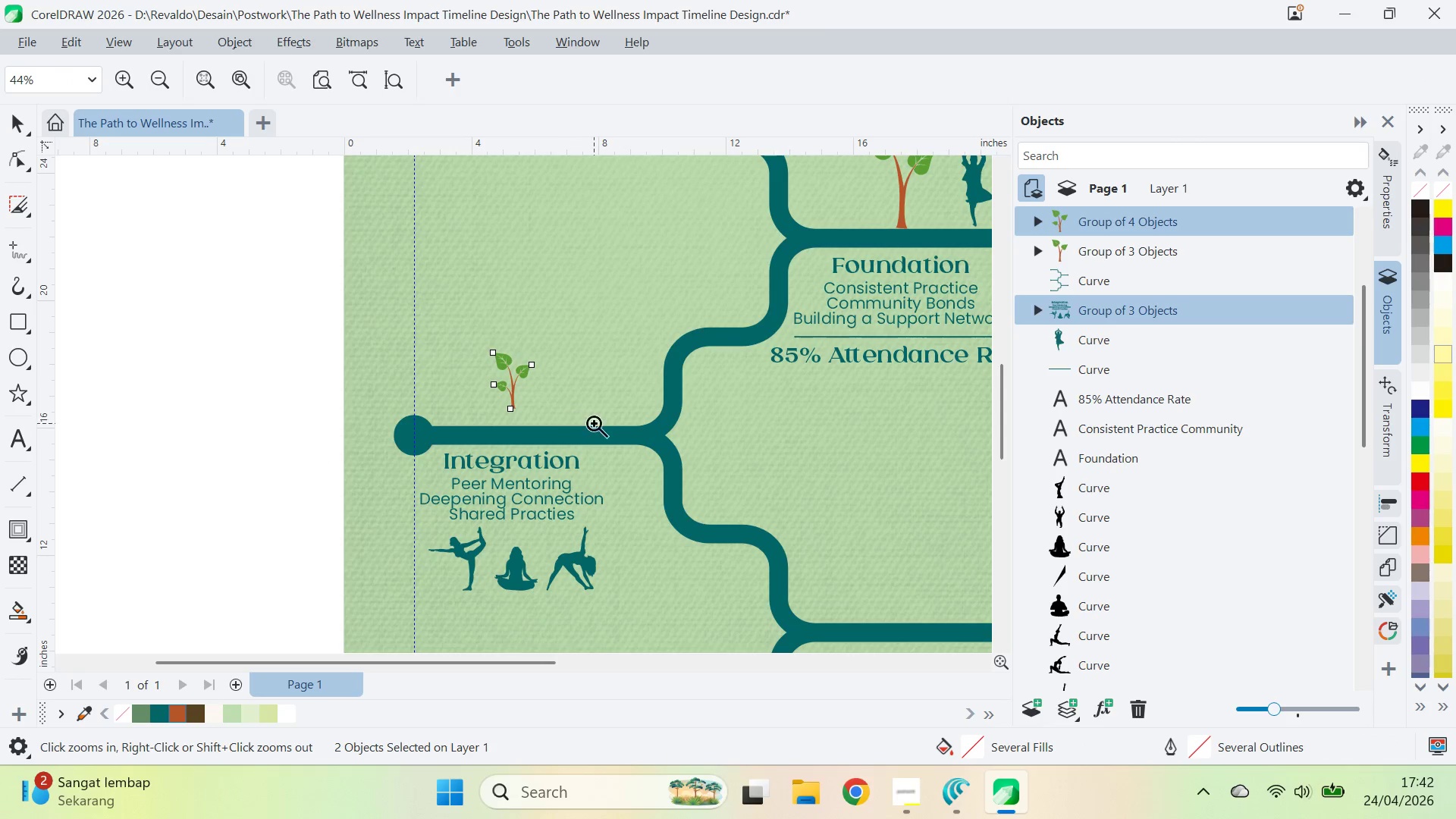 
left_click([514, 425])
 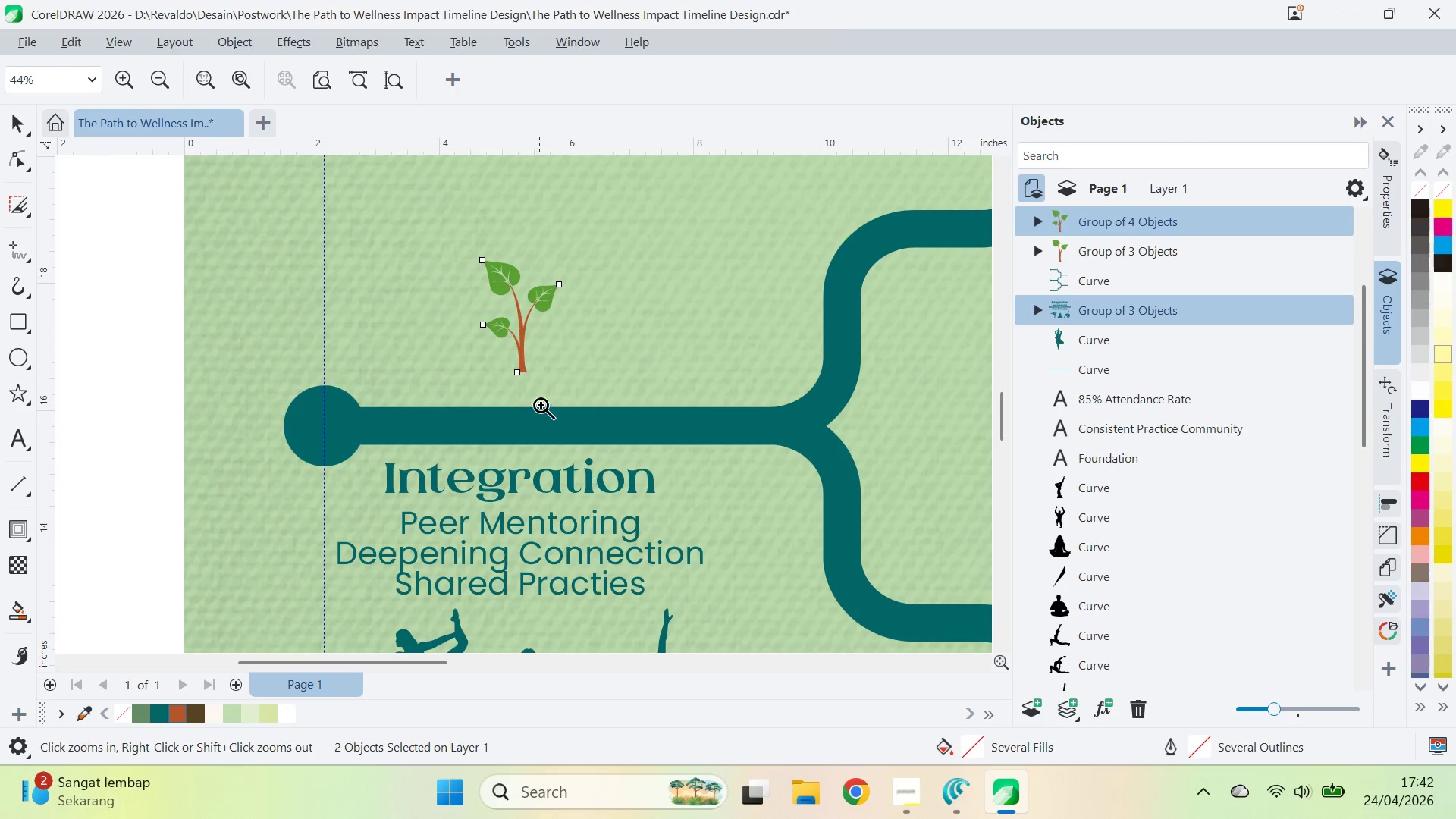 
type(qv)
 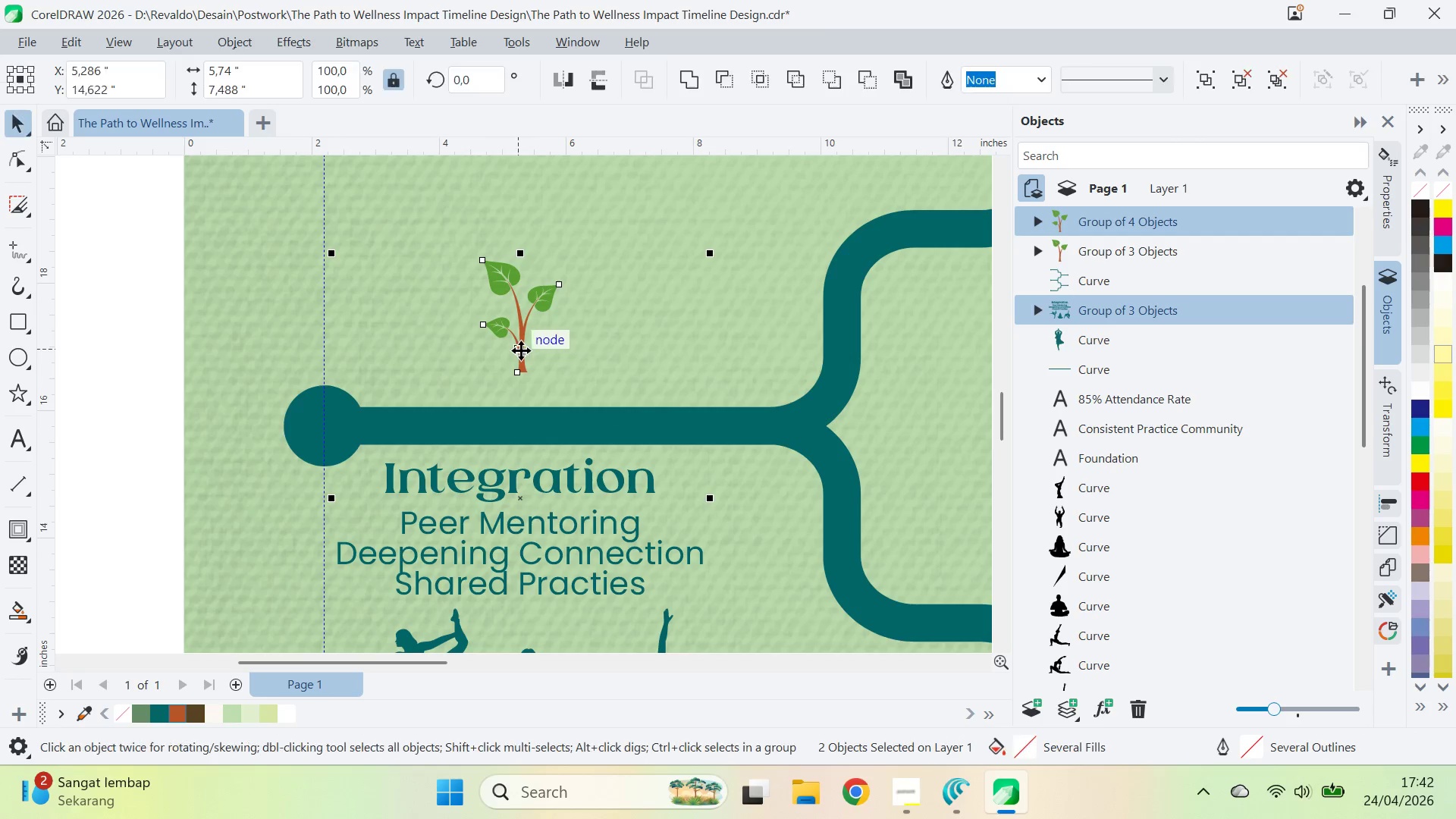 
left_click_drag(start_coordinate=[520, 350], to_coordinate=[519, 356])
 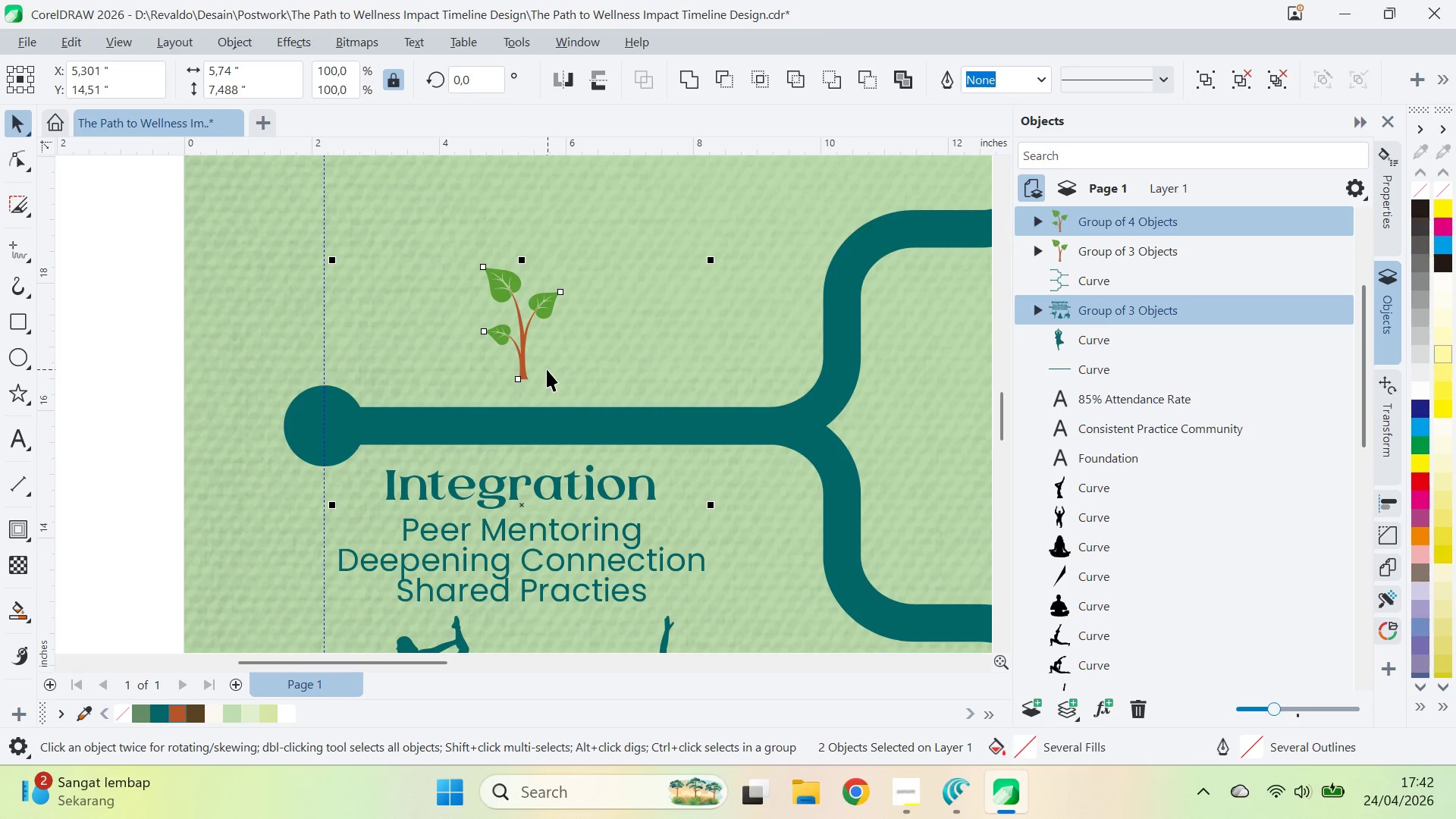 
key(Control+ControlLeft)
 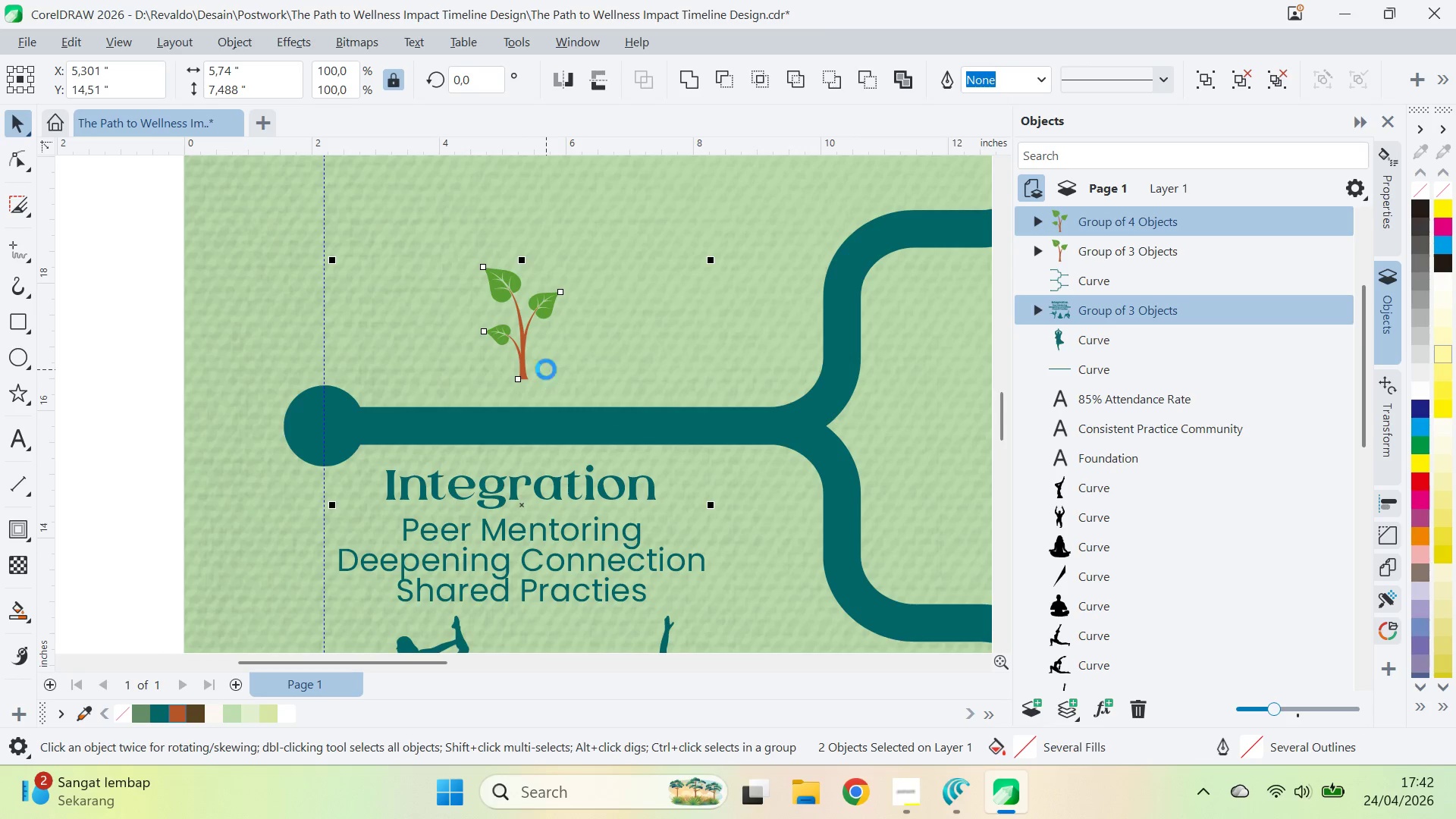 
key(Control+Z)
 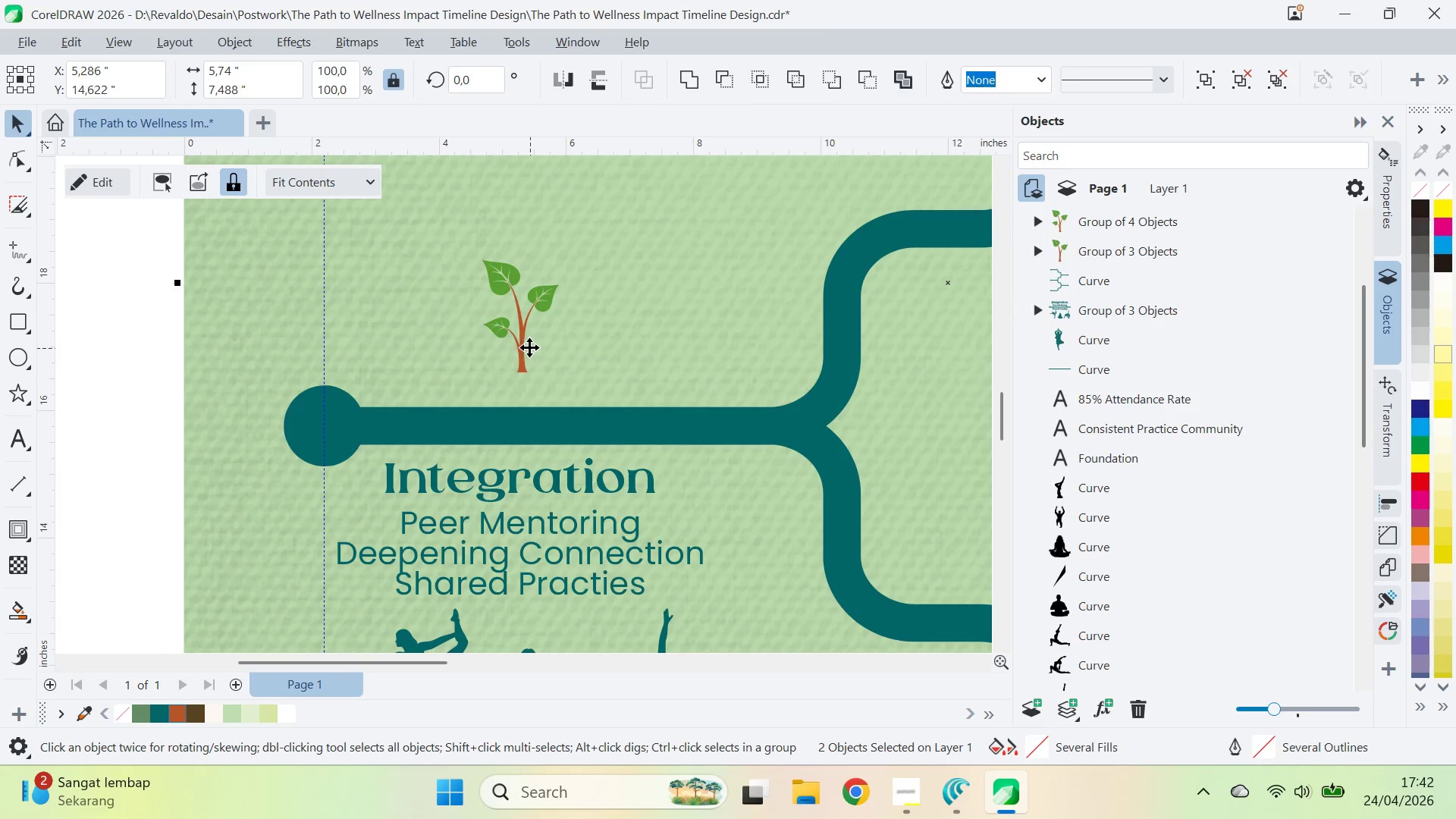 
left_click([525, 345])
 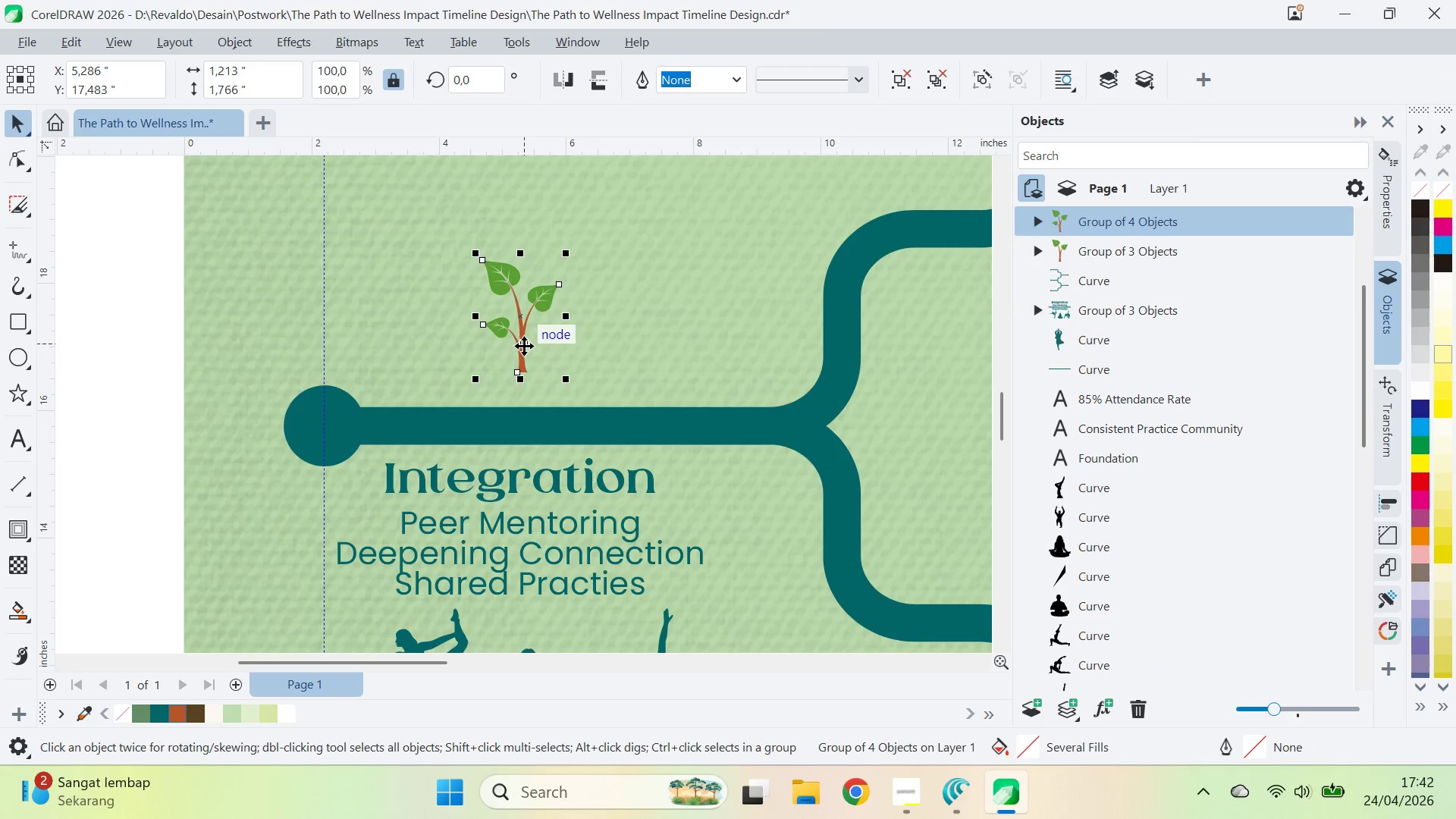 
left_click_drag(start_coordinate=[524, 346], to_coordinate=[524, 380])
 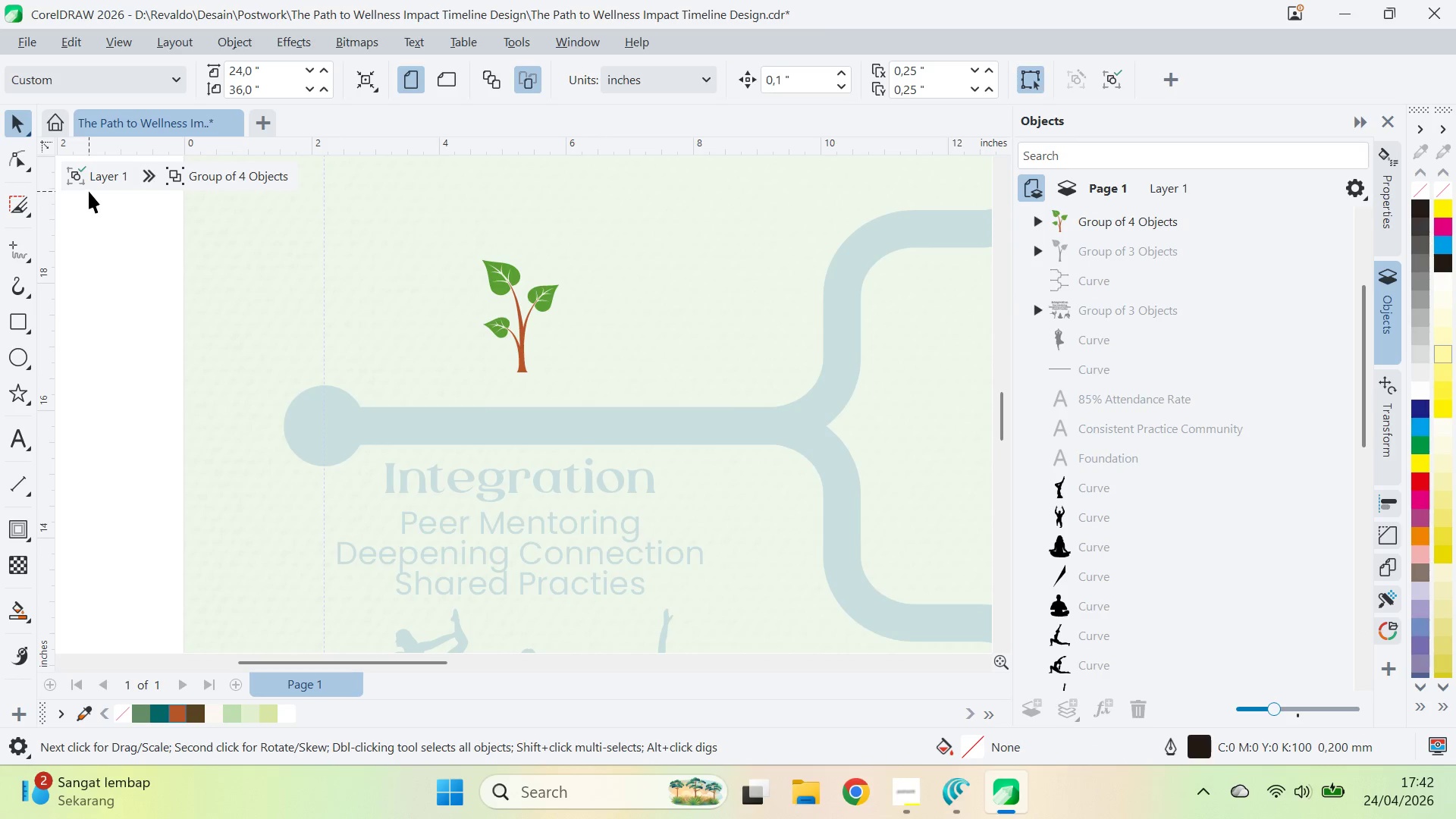 
hold_key(key=ShiftLeft, duration=0.55)
 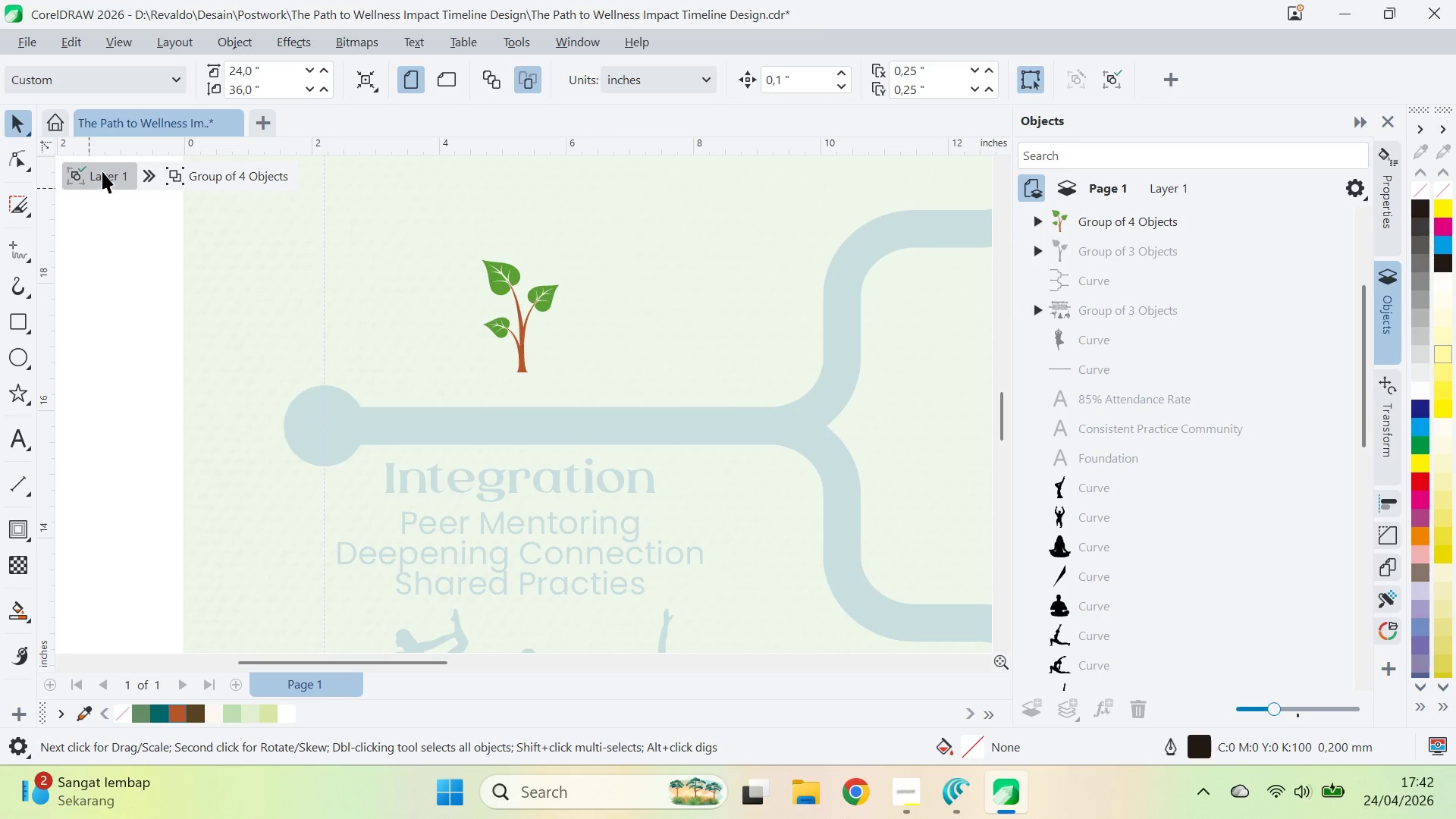 
left_click([102, 171])
 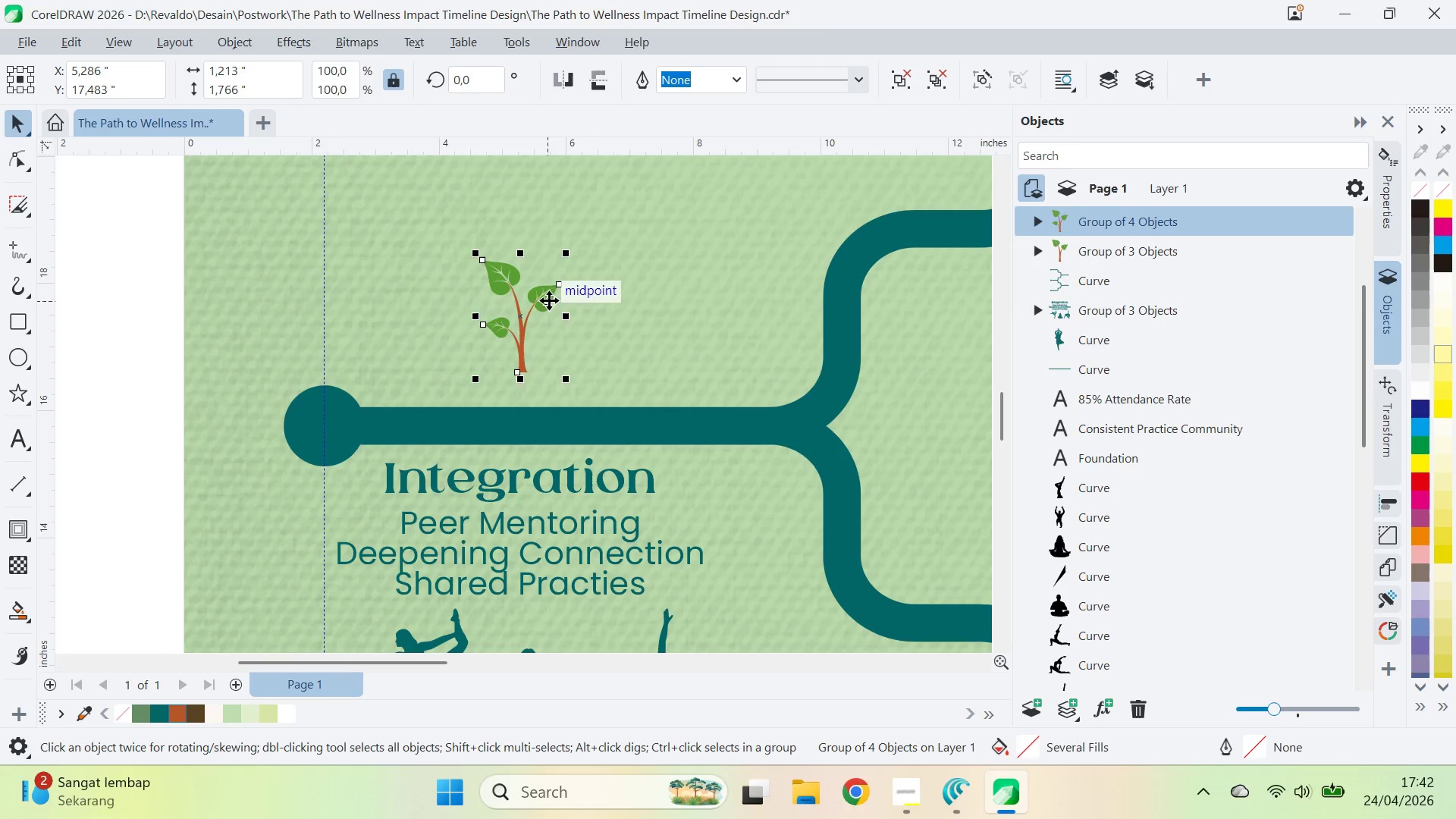 
left_click_drag(start_coordinate=[549, 300], to_coordinate=[545, 337])
 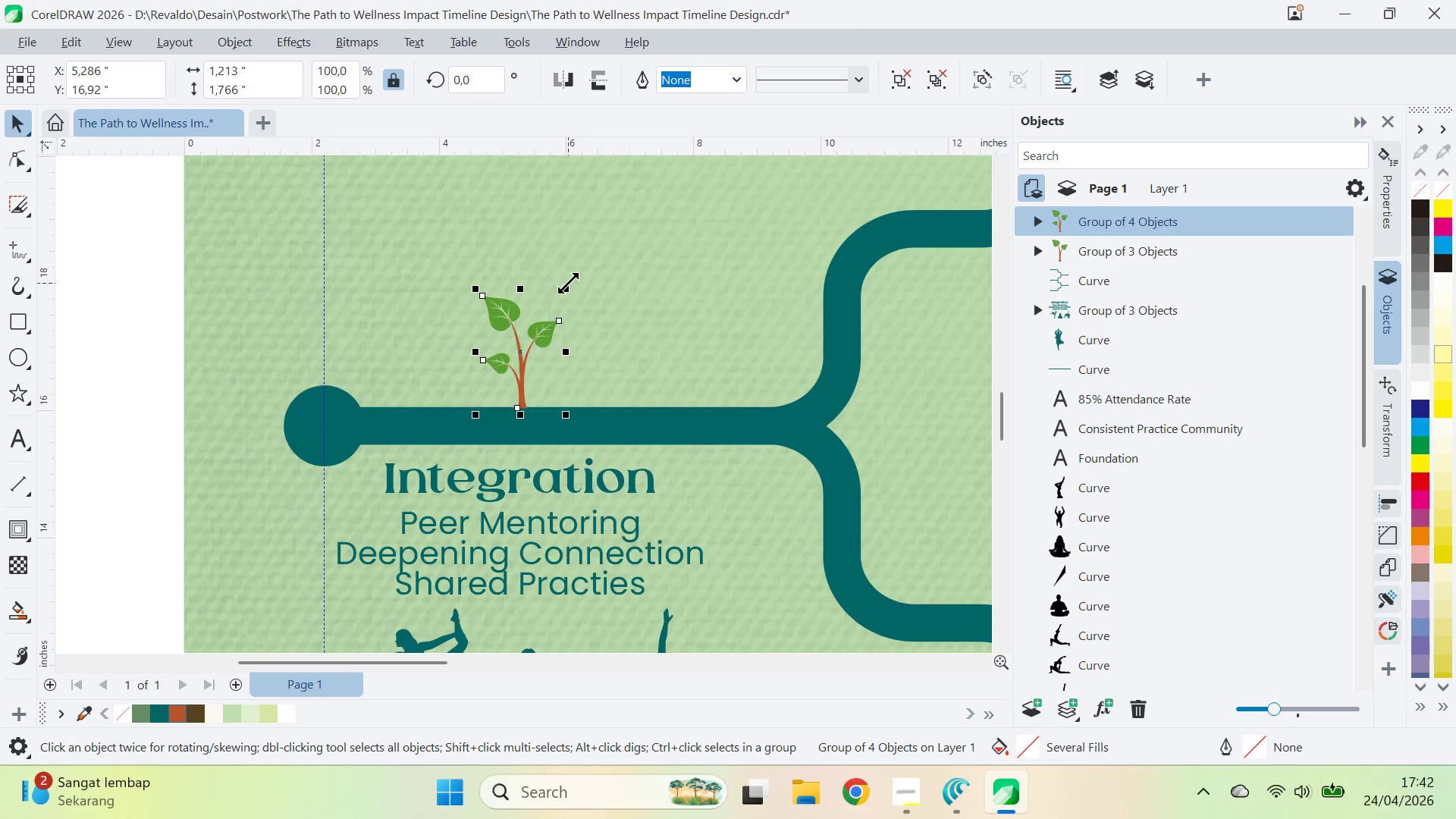 
hold_key(key=ShiftLeft, duration=1.11)
 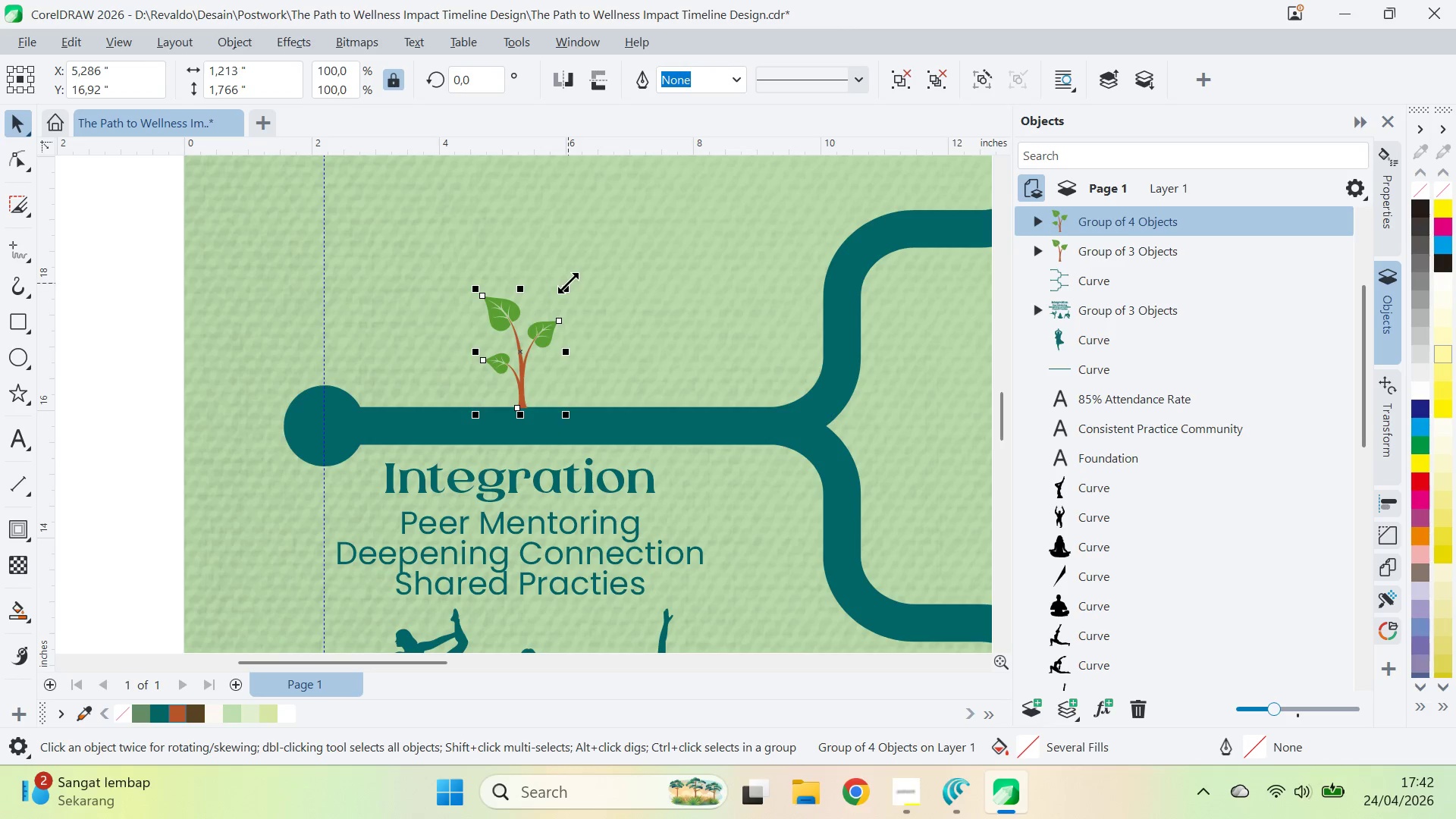 
left_click_drag(start_coordinate=[568, 283], to_coordinate=[761, 204])
 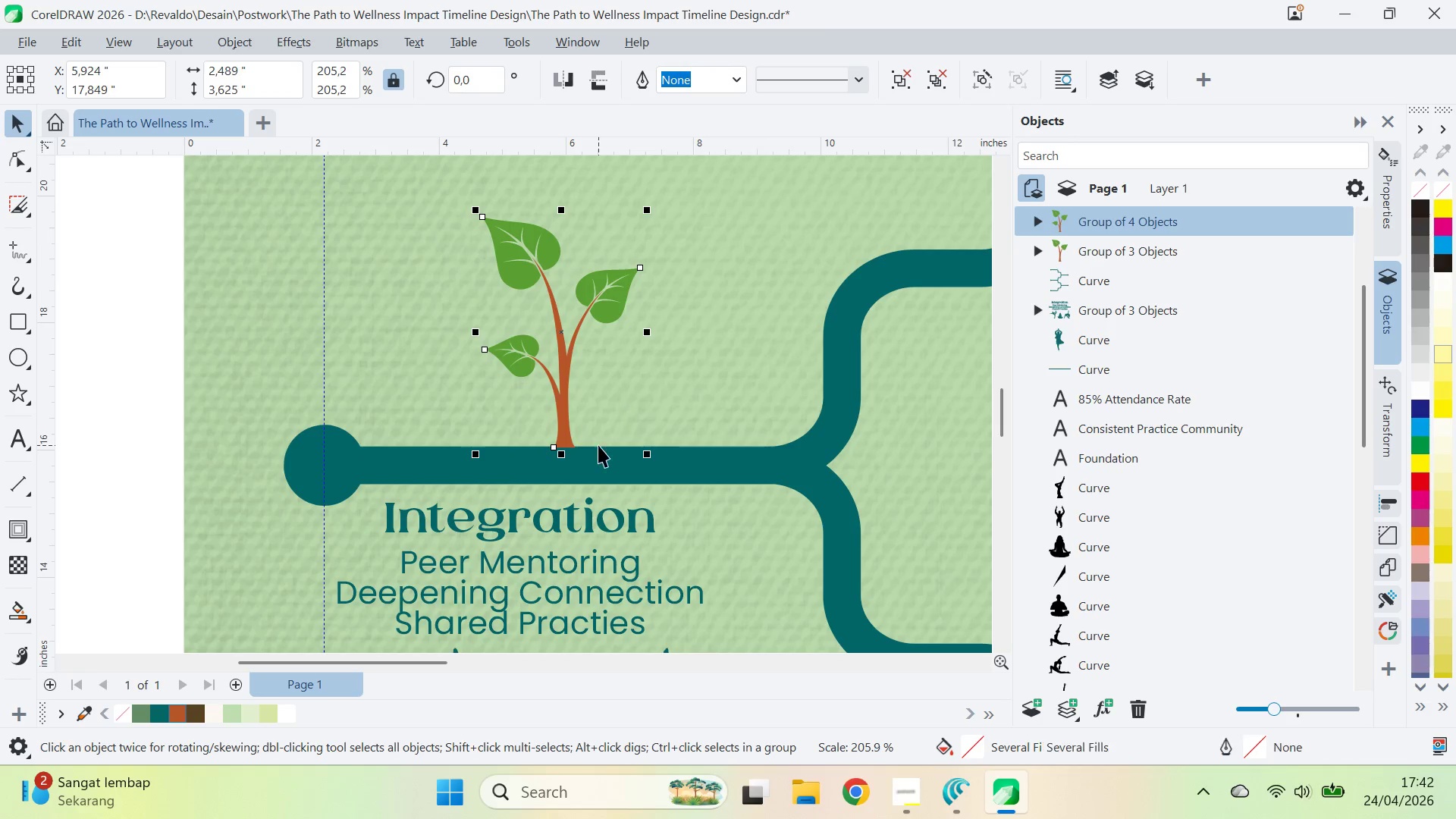 
hold_key(key=ShiftLeft, duration=0.73)
 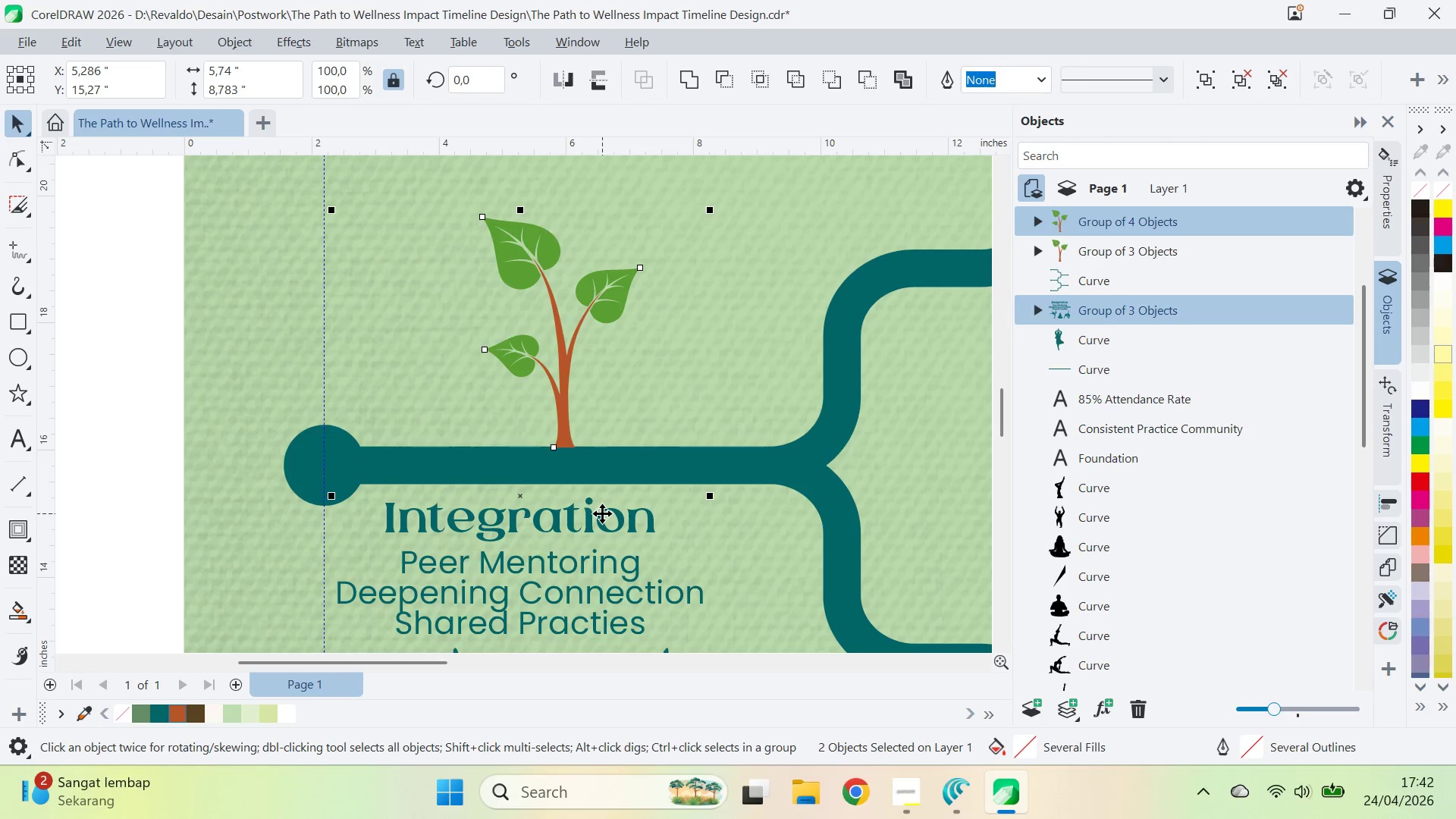 
type(czqv)
 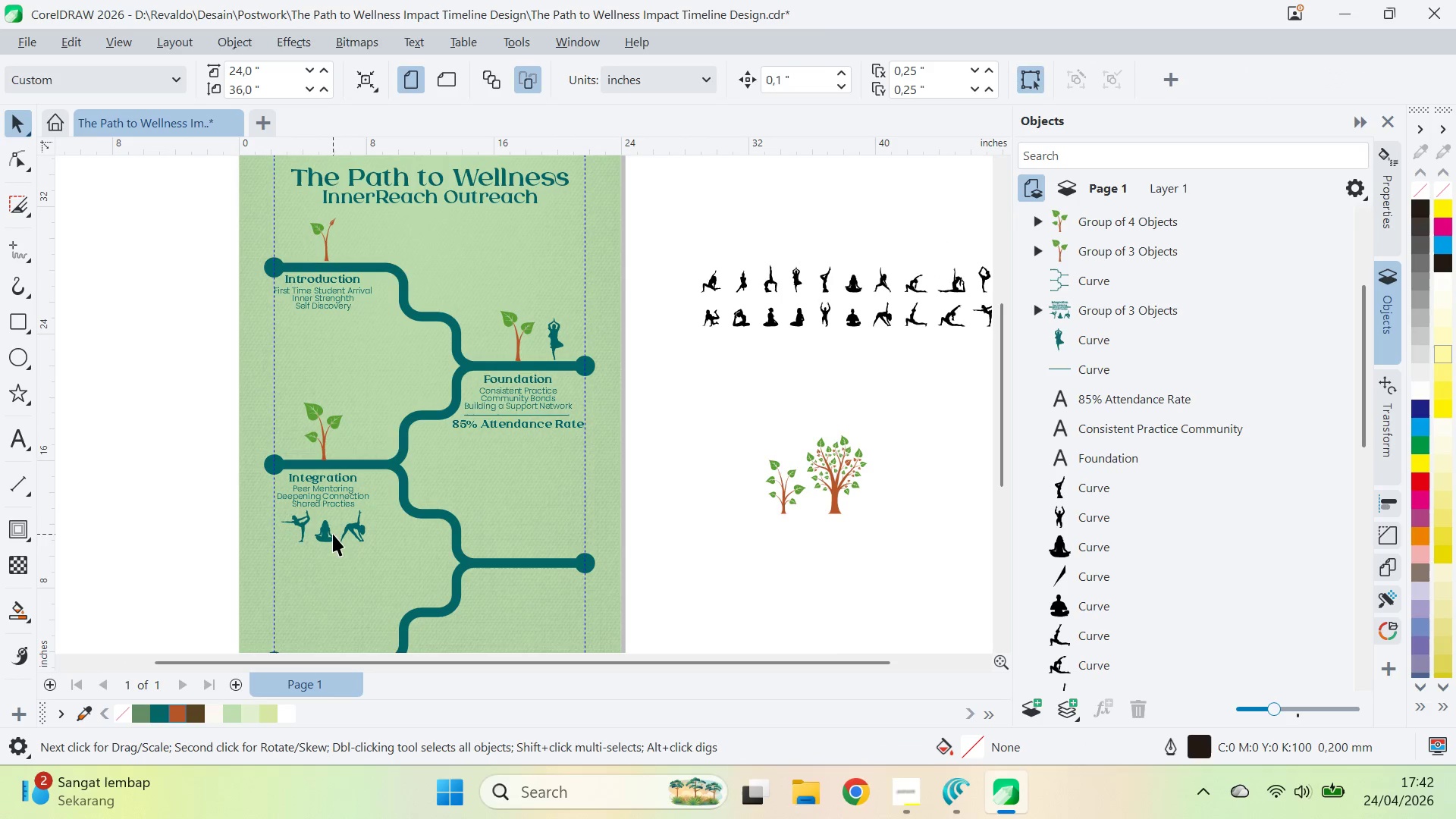 
left_click_drag(start_coordinate=[657, 438], to_coordinate=[457, 482])
 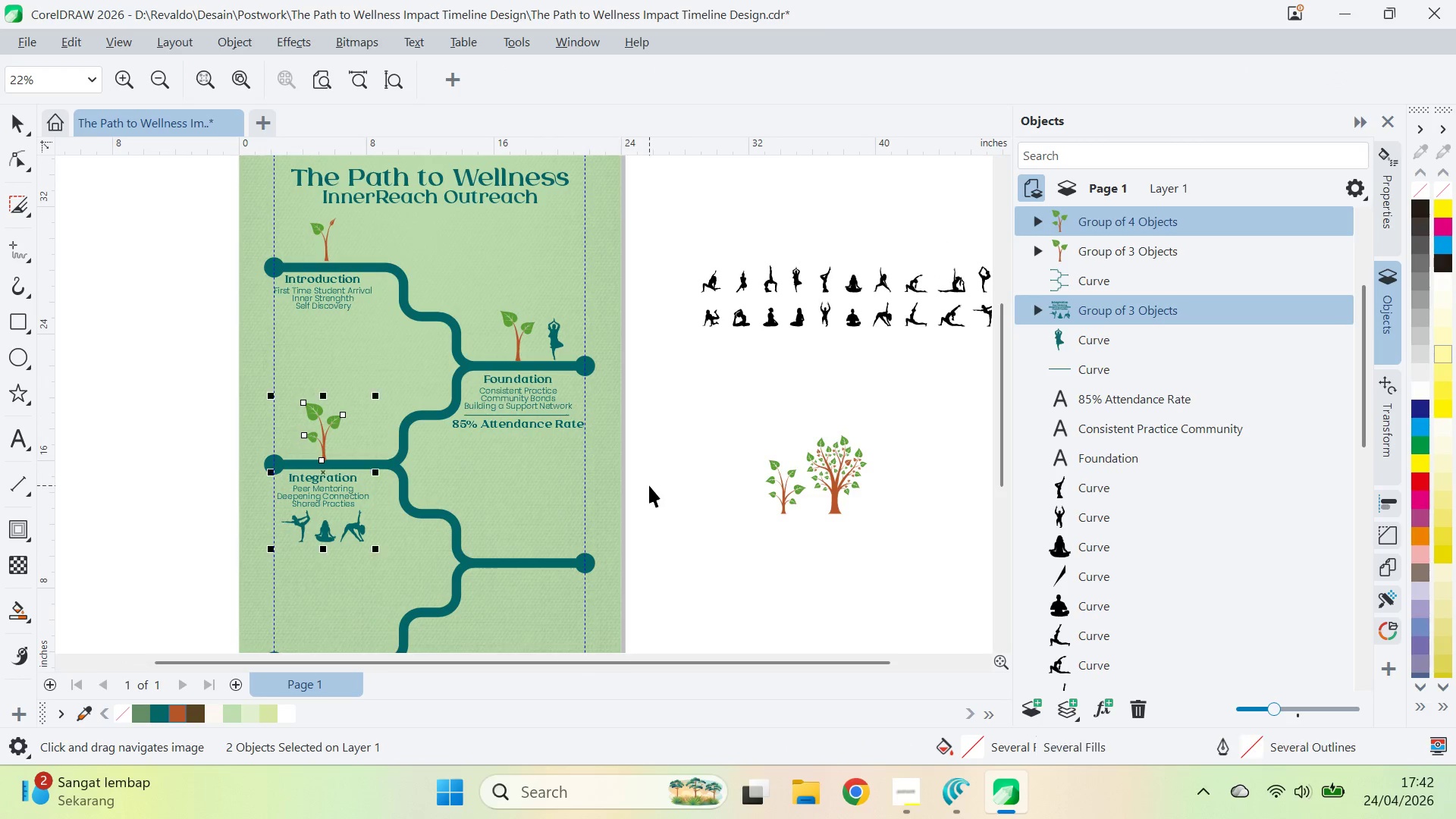 
left_click([649, 485])
 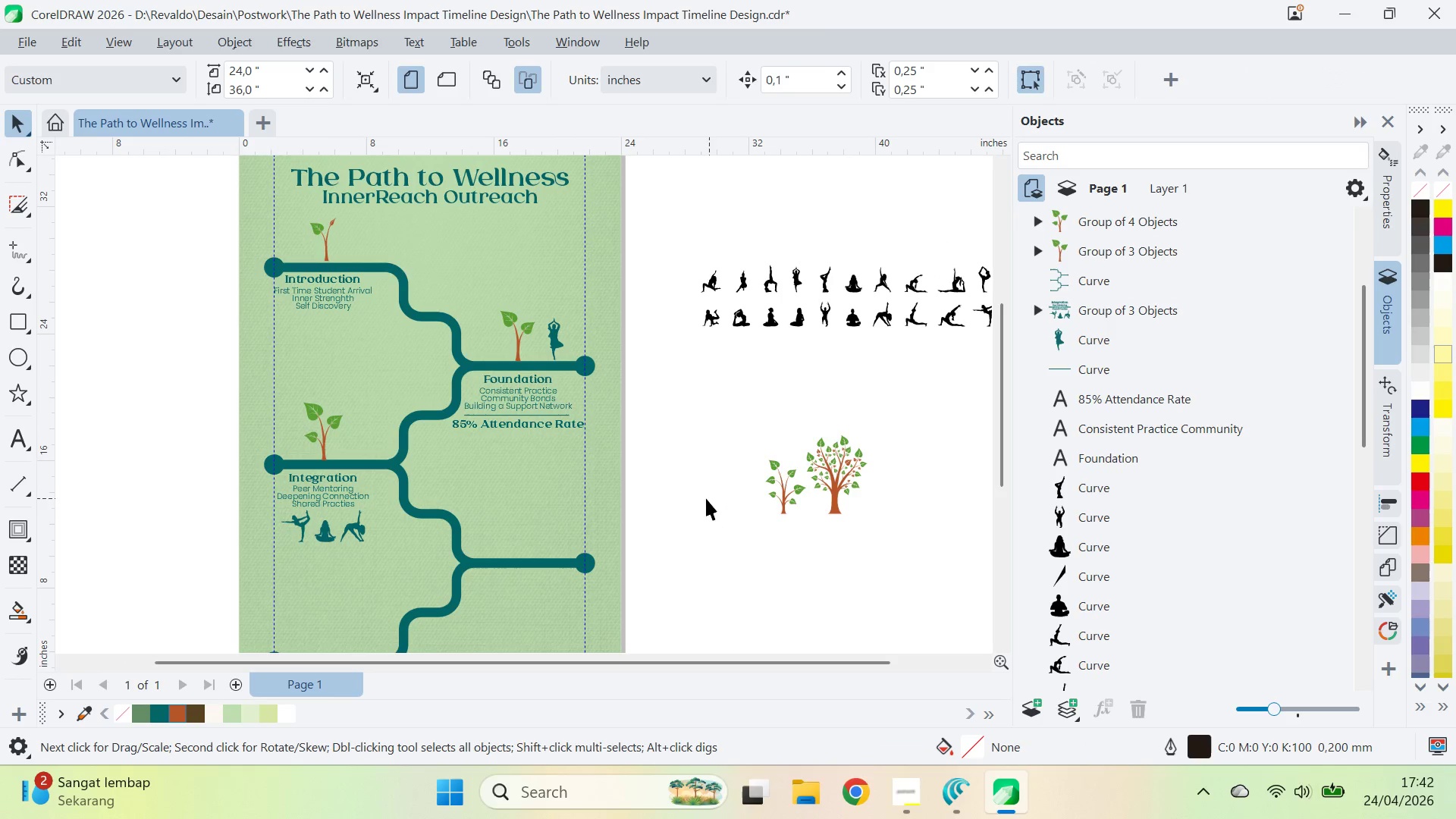 
key(Control+S)
 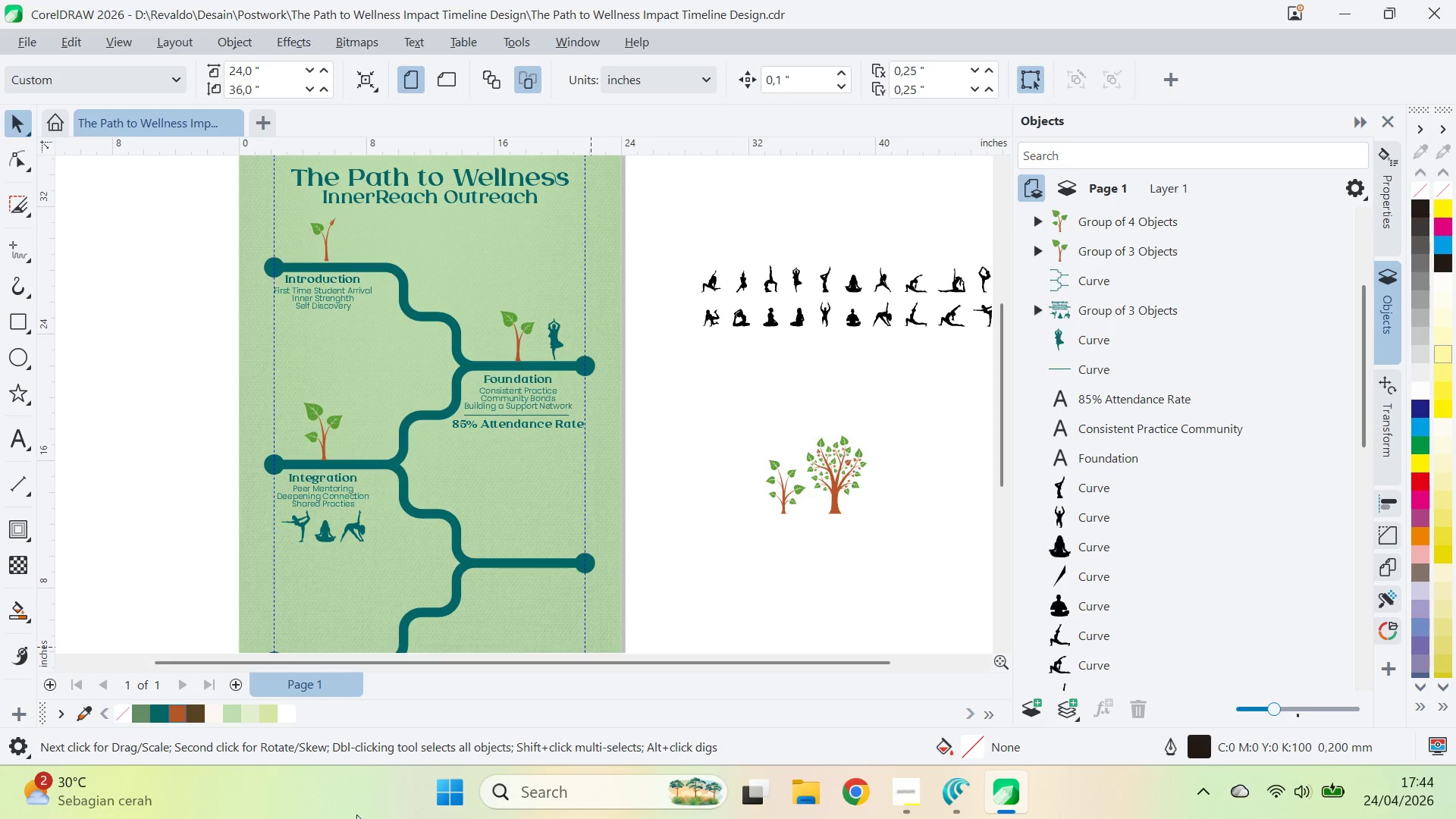 
wait(113.5)
 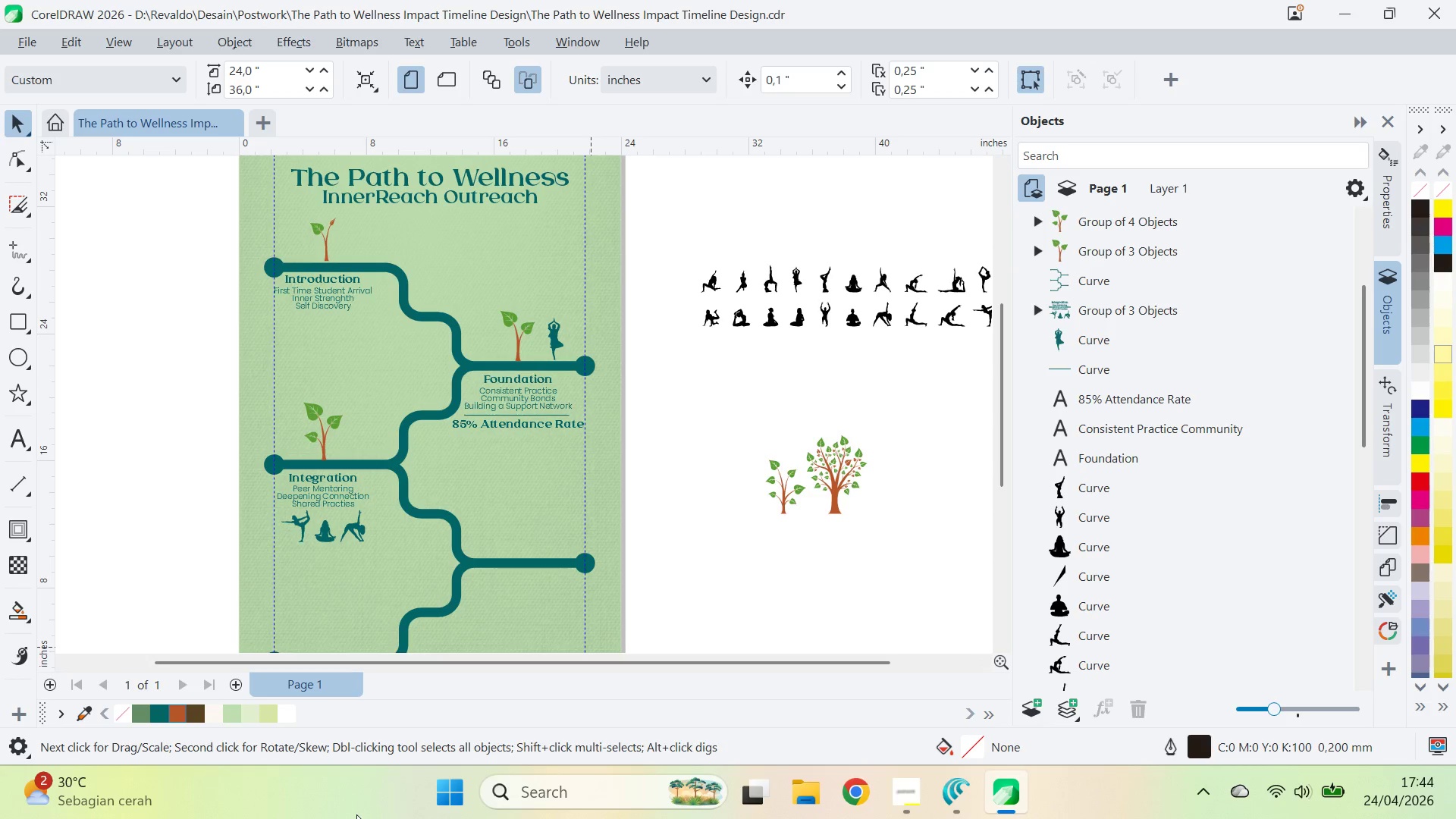 
left_click([325, 246])
 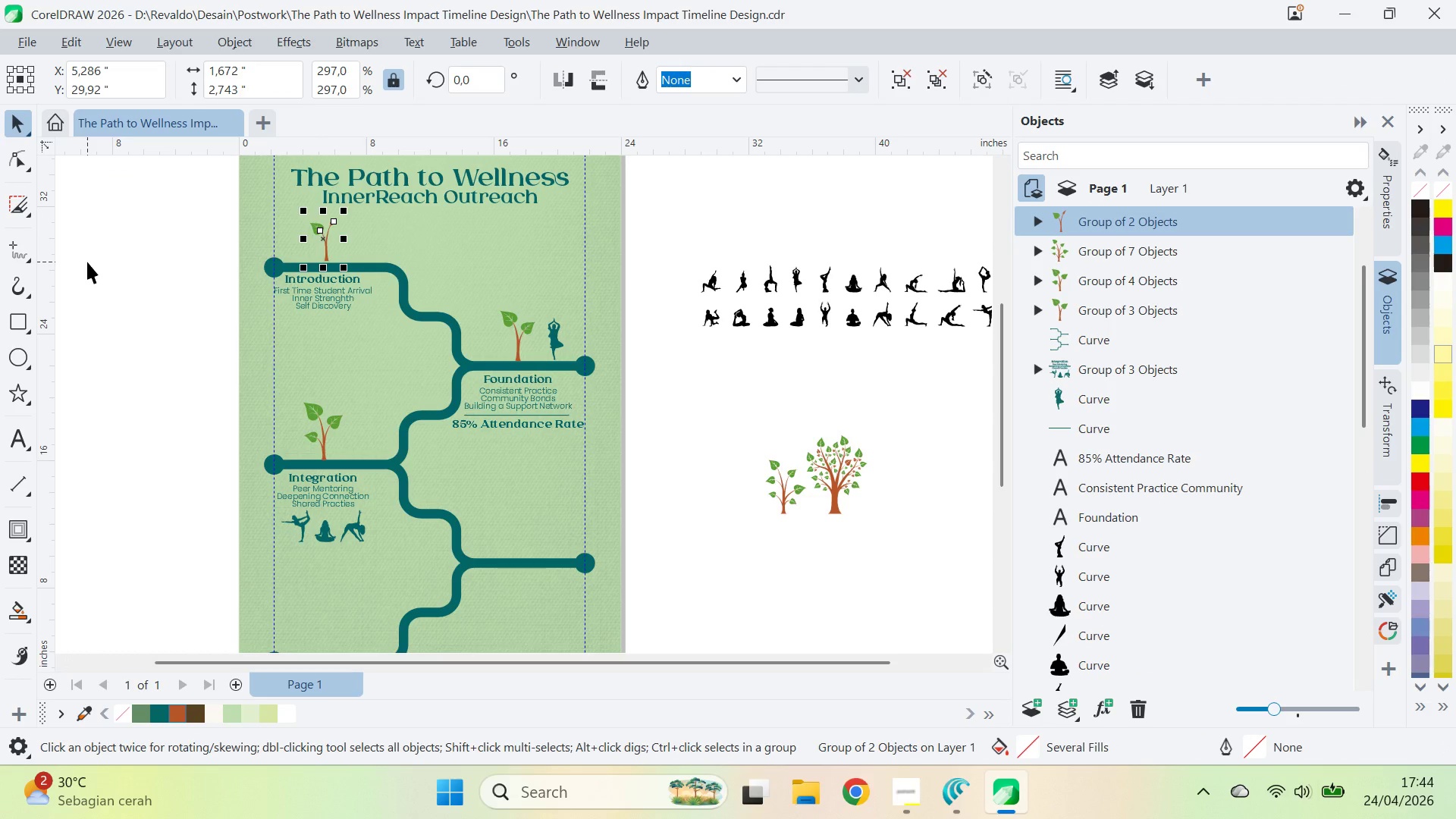 
key(ArrowDown)
 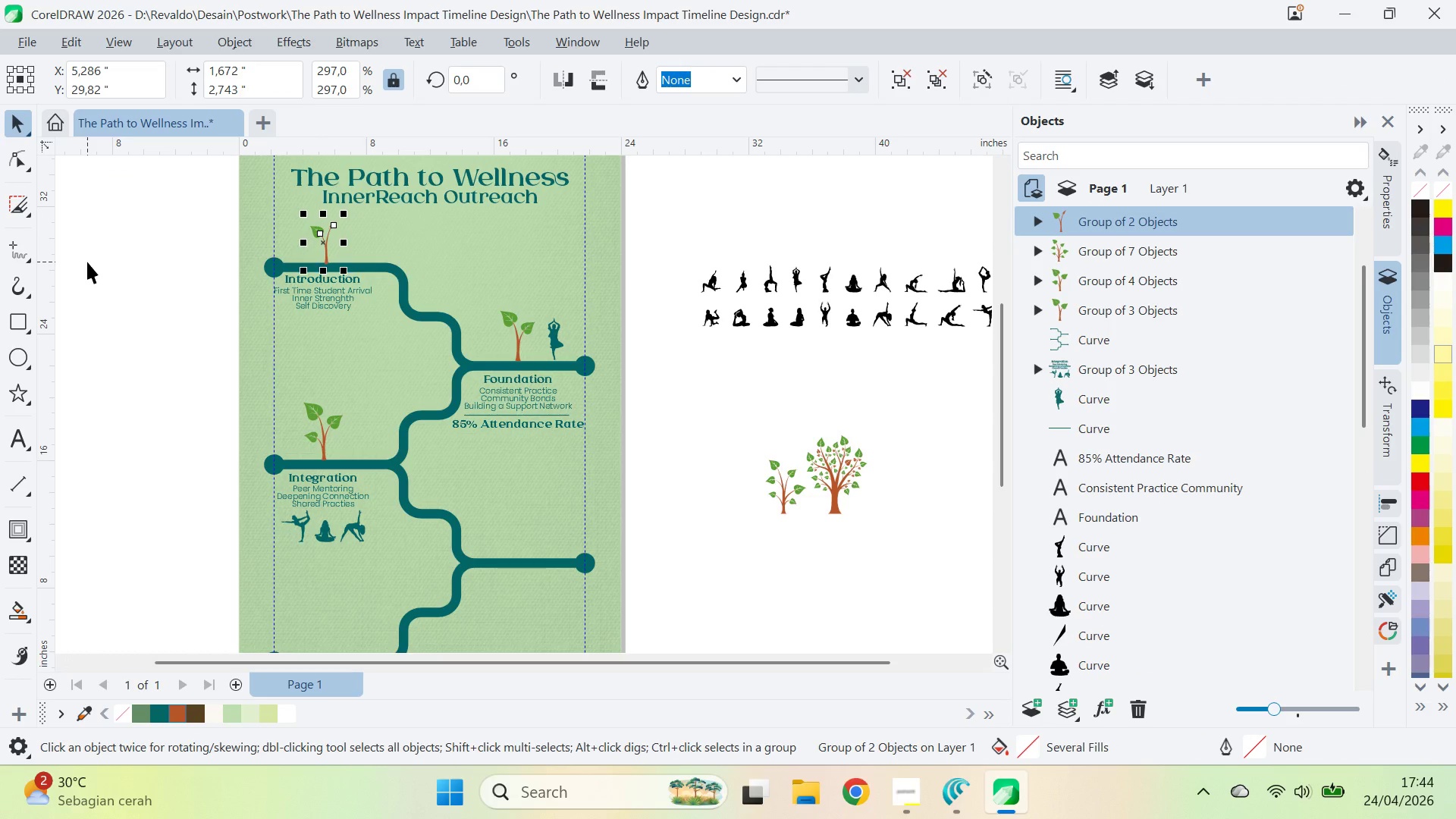 
key(ArrowDown)
 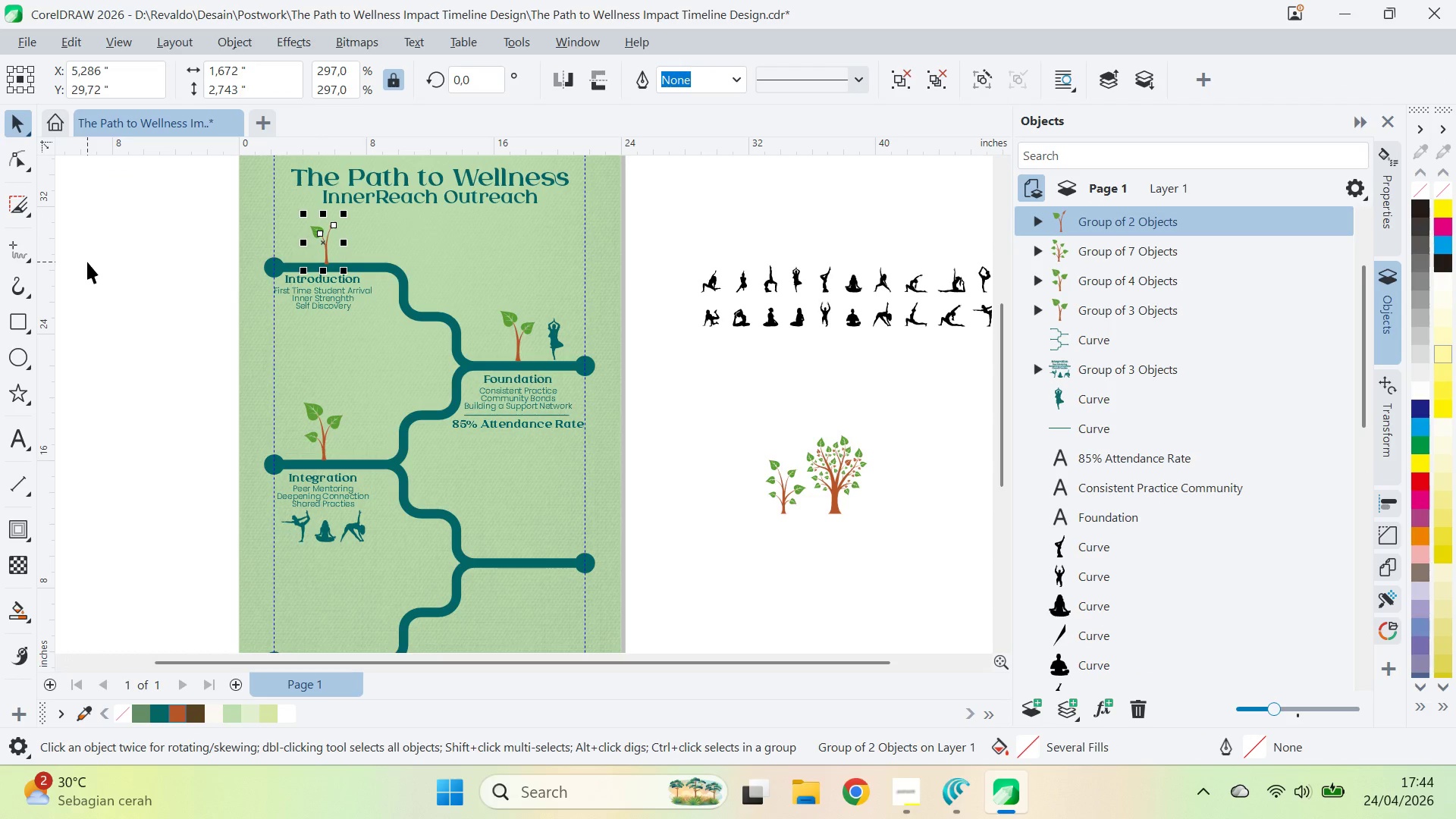 
key(ArrowUp)
 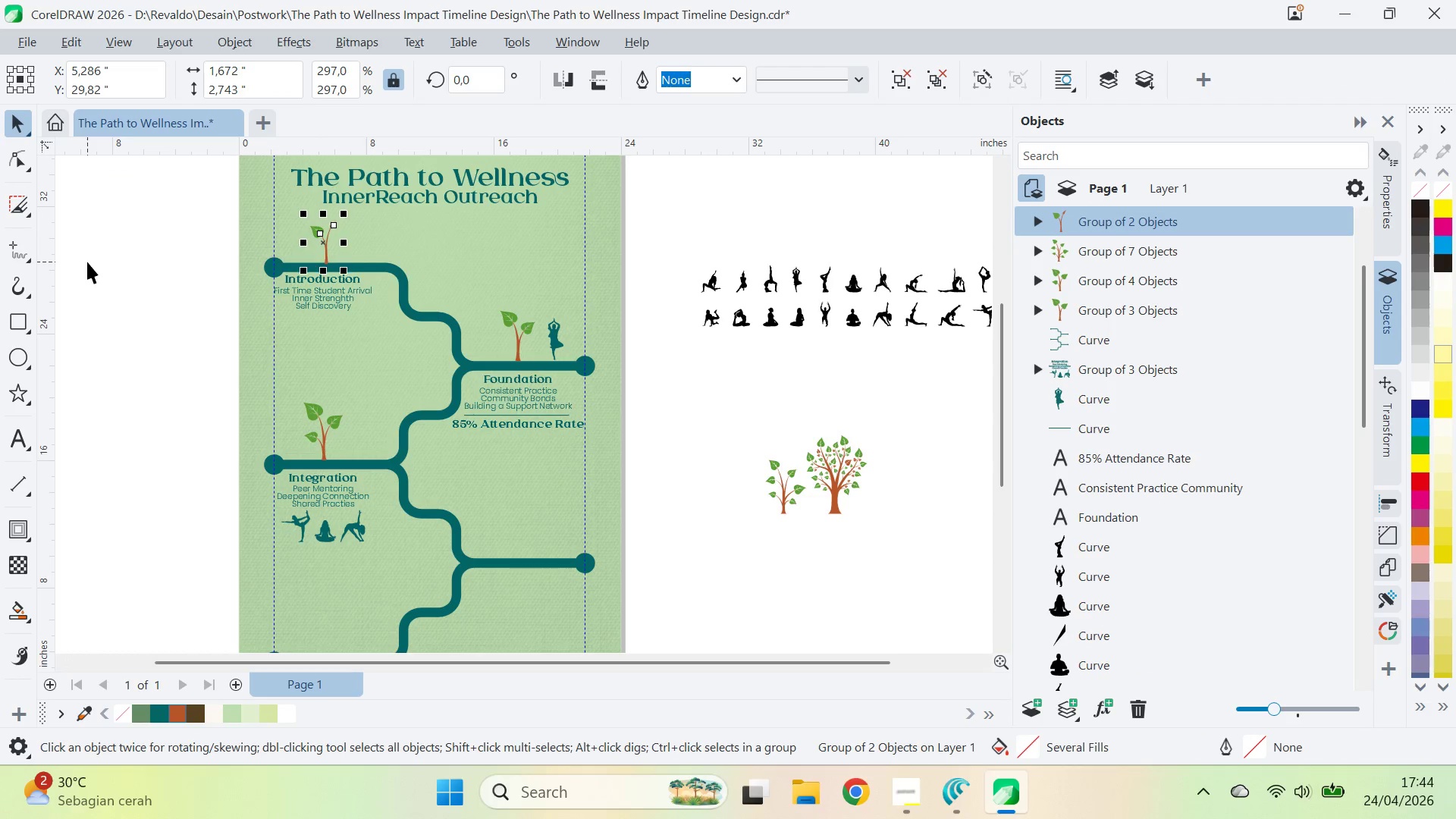 
key(ArrowDown)
 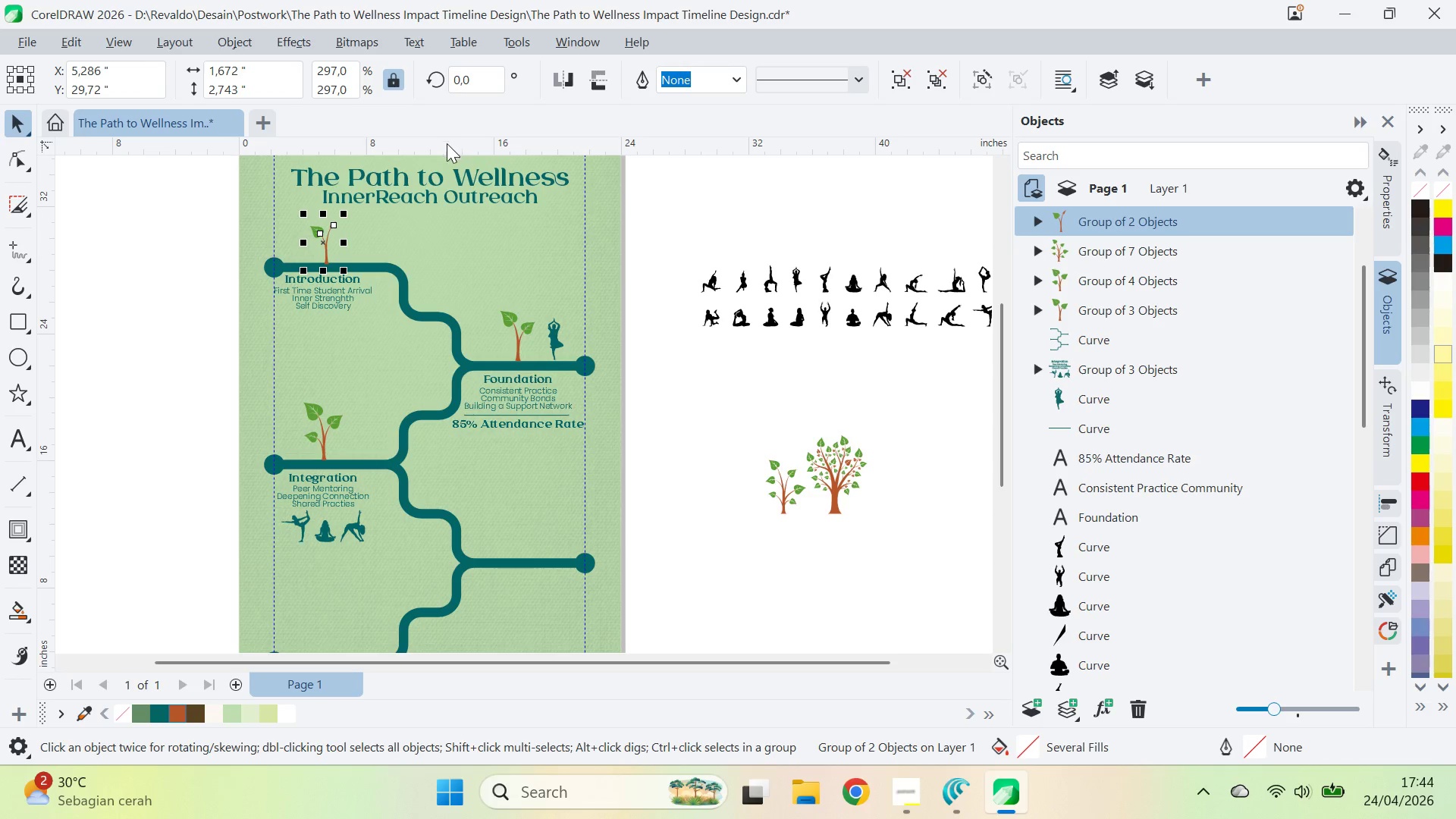 
type(zqvc)
 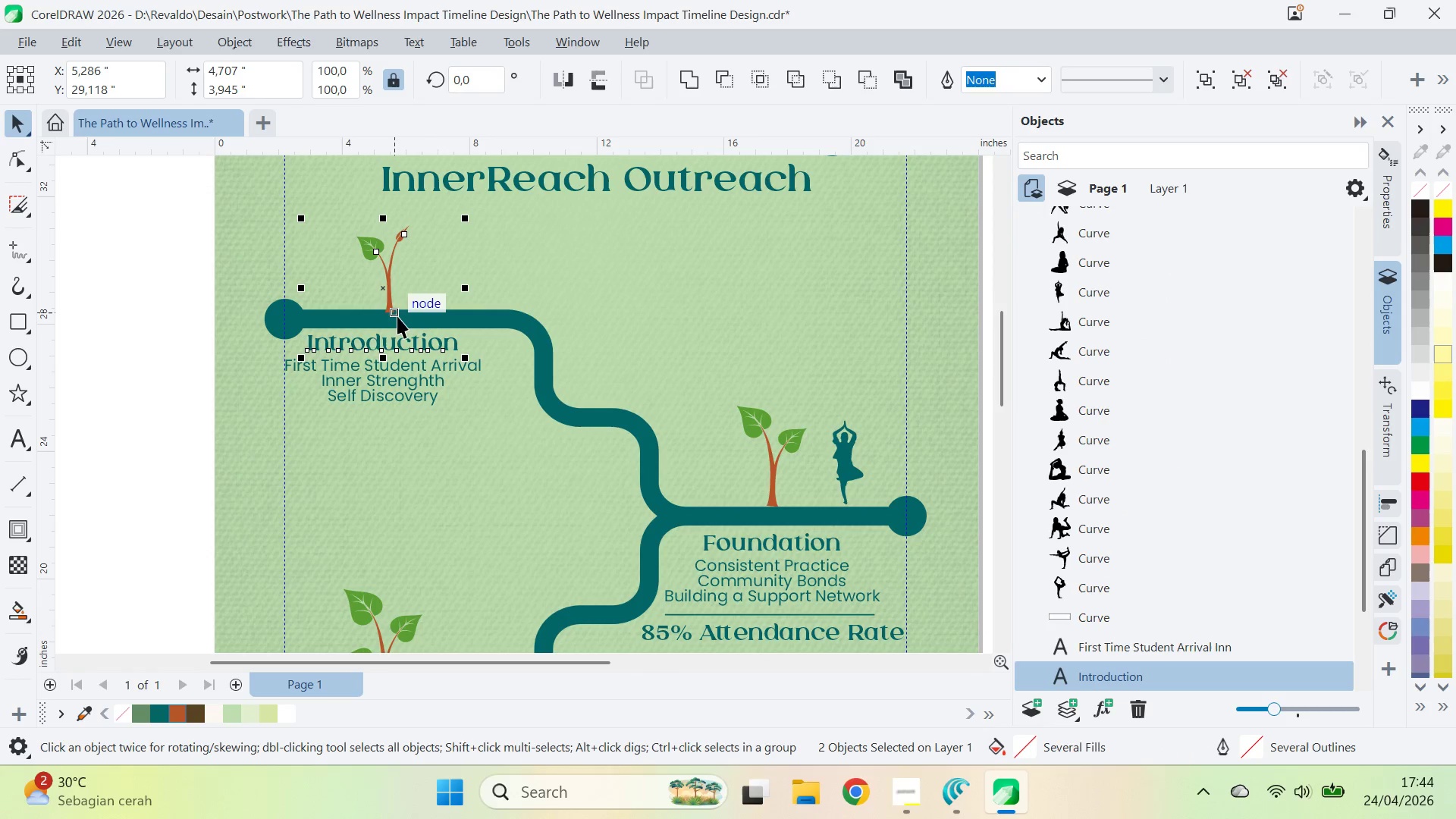 
left_click_drag(start_coordinate=[585, 403], to_coordinate=[441, 307])
 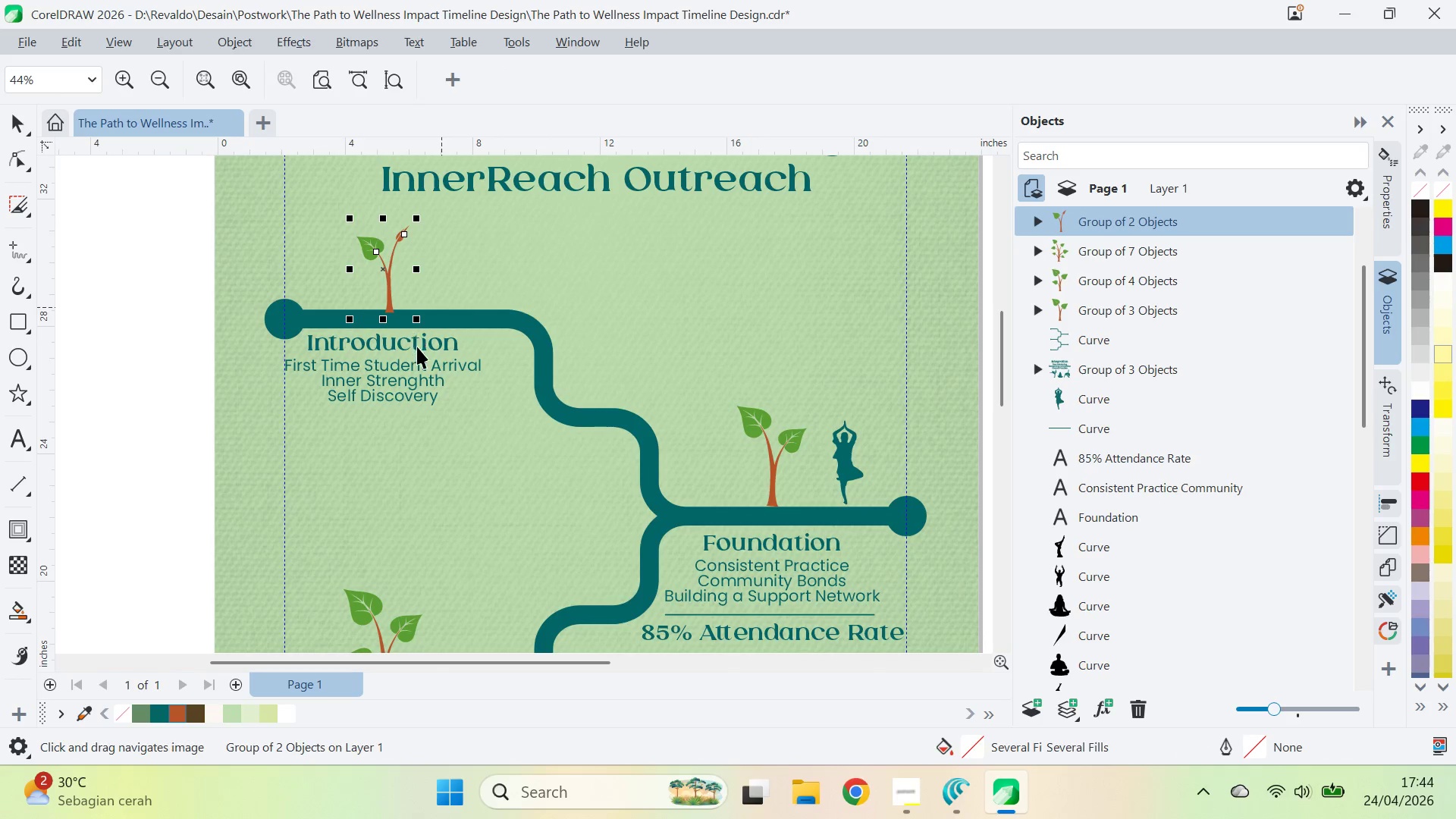 
left_click([390, 305])
 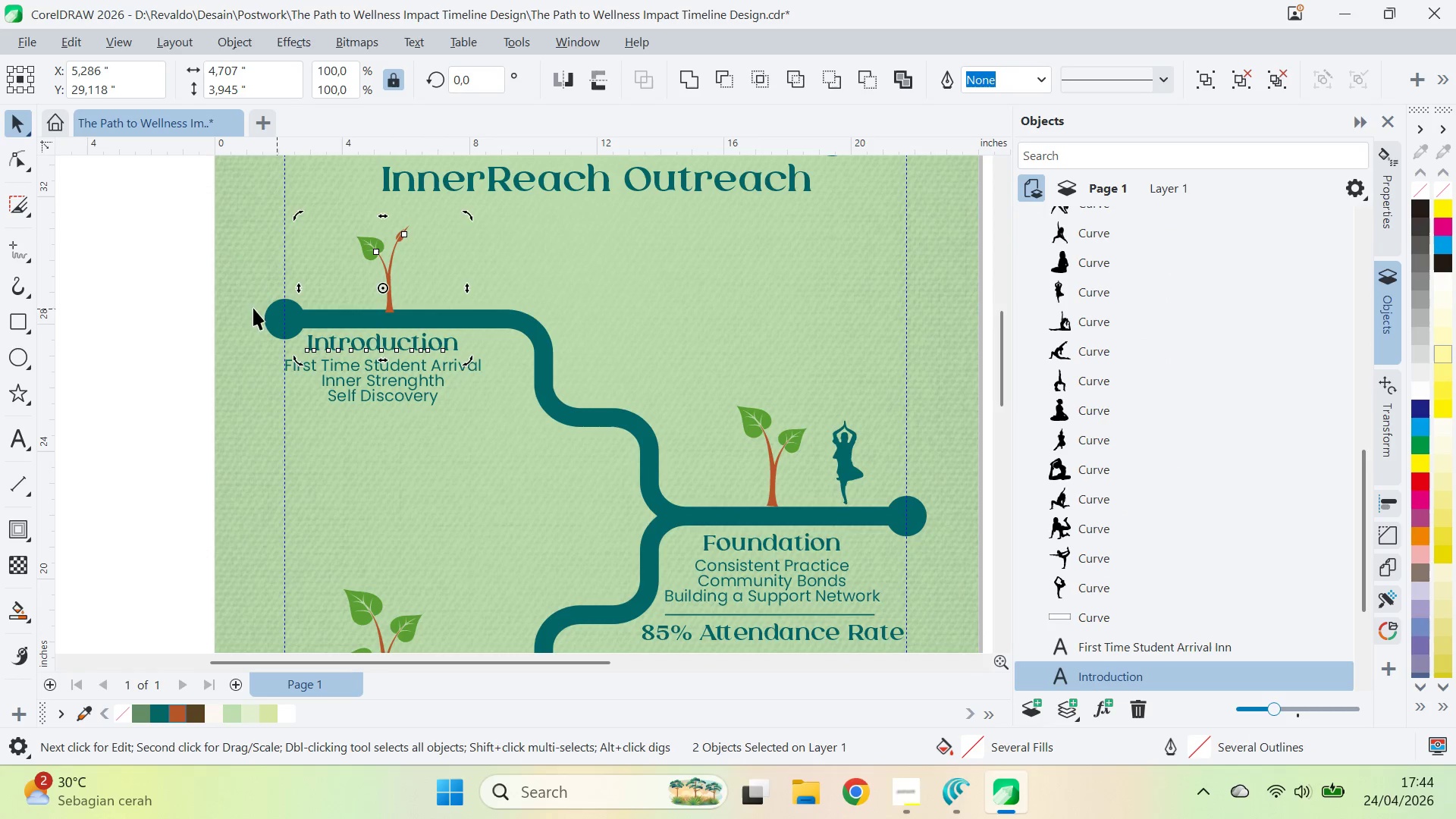 
left_click([190, 301])
 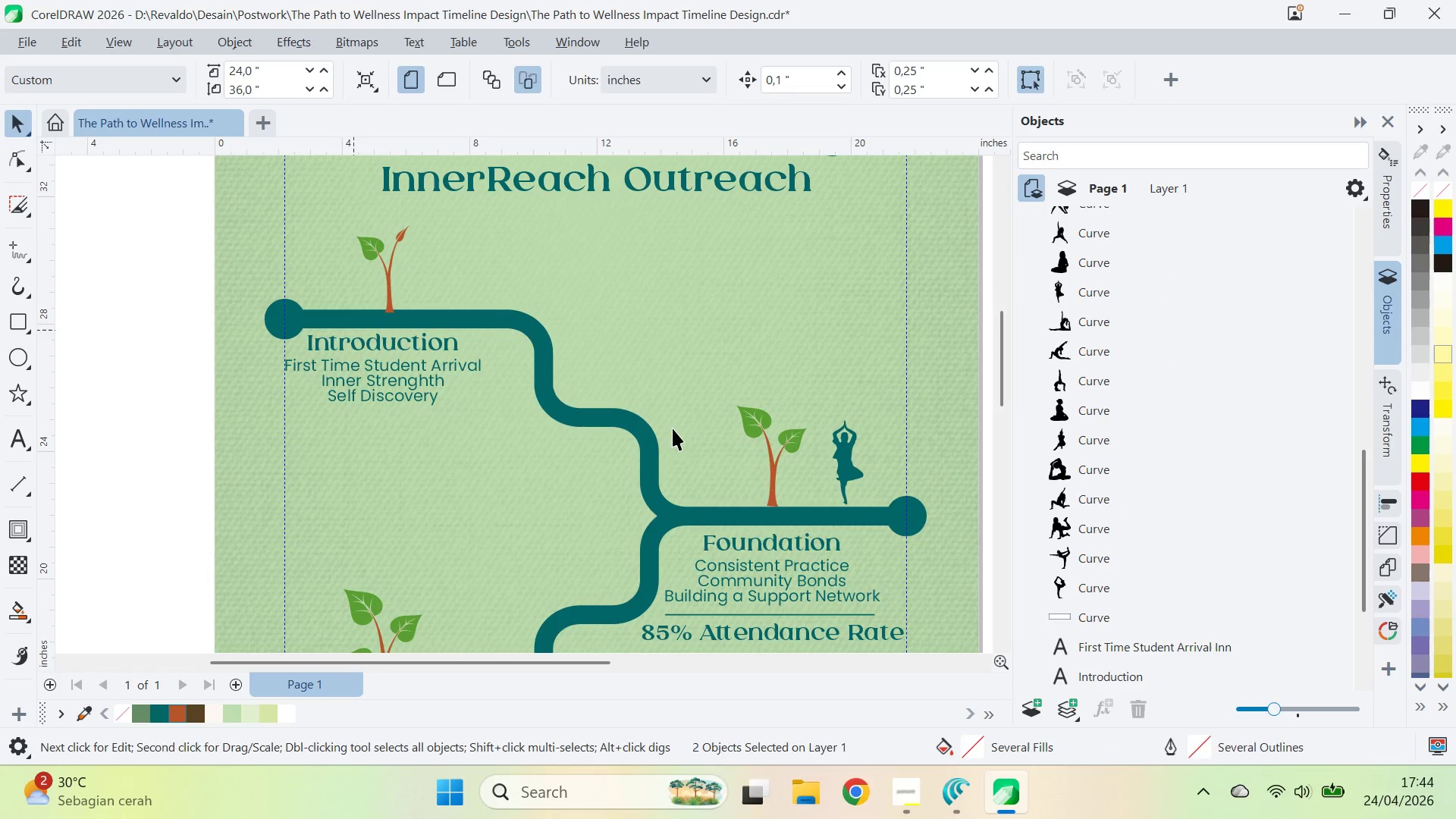 
type(qv)
 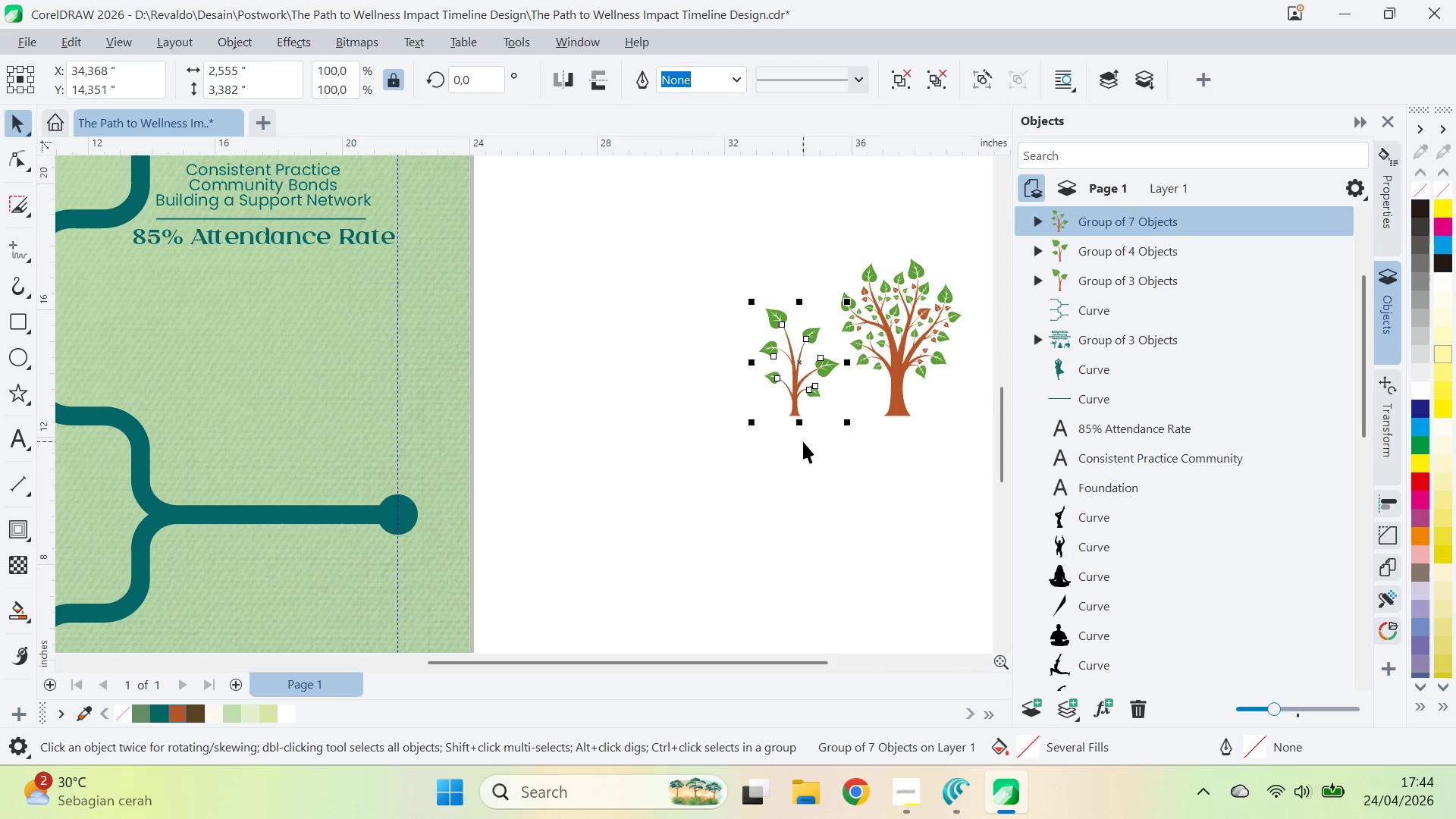 
left_click_drag(start_coordinate=[770, 495], to_coordinate=[621, 318])
 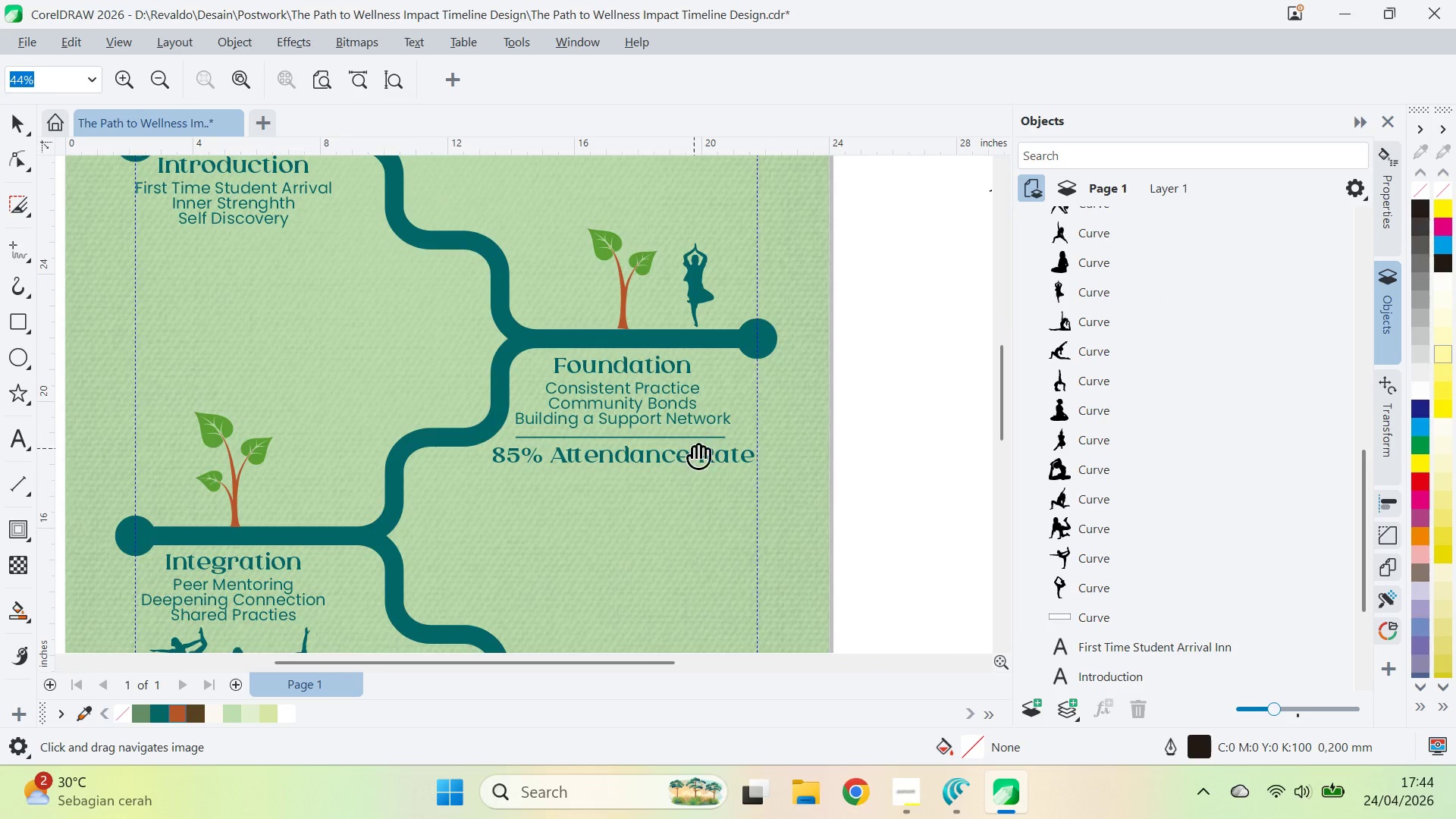 
left_click_drag(start_coordinate=[693, 448], to_coordinate=[695, 282])
 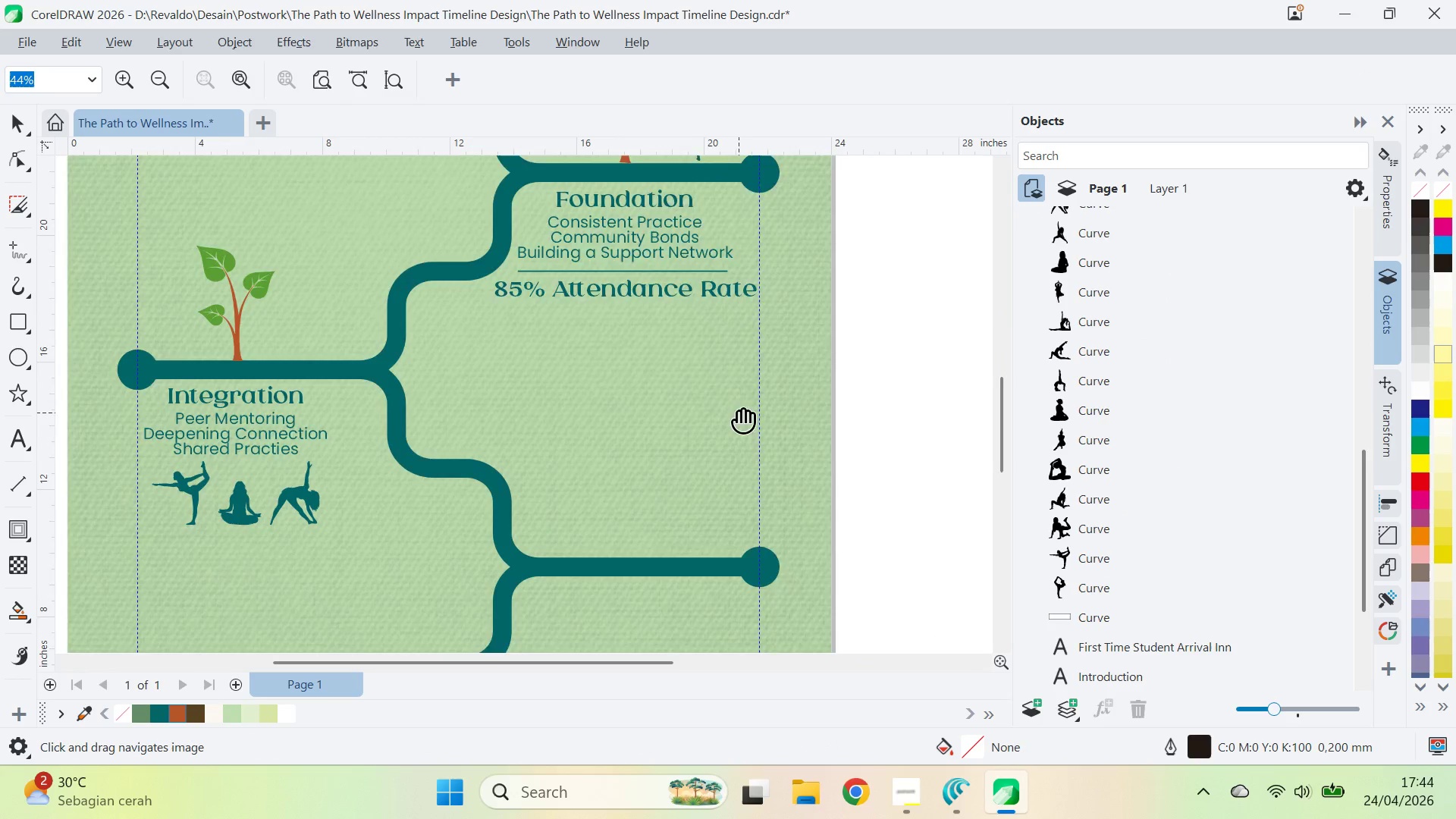 
left_click_drag(start_coordinate=[739, 413], to_coordinate=[513, 322])
 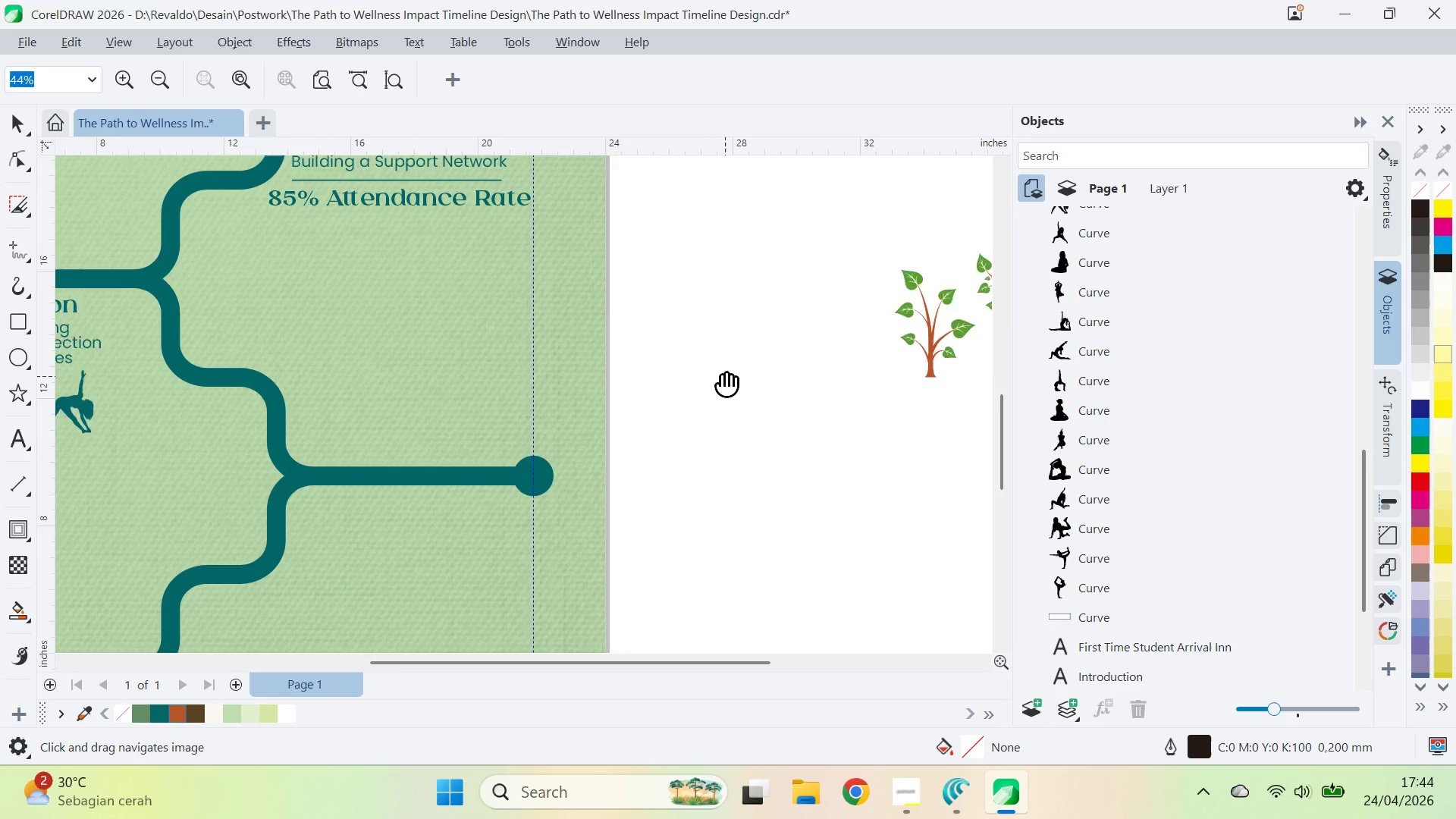 
left_click_drag(start_coordinate=[725, 376], to_coordinate=[589, 415])
 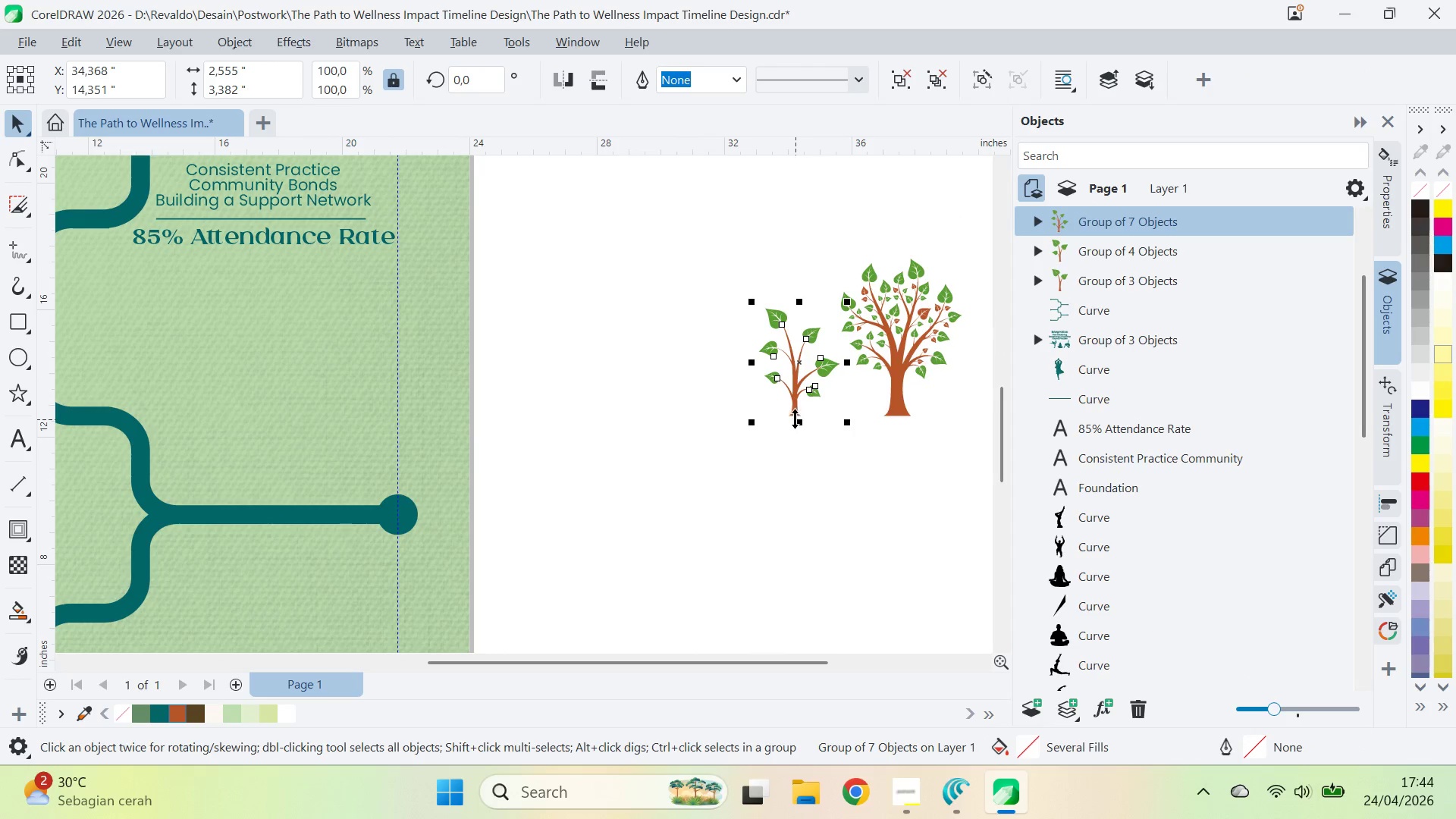 
left_click_drag(start_coordinate=[795, 416], to_coordinate=[281, 499])
 